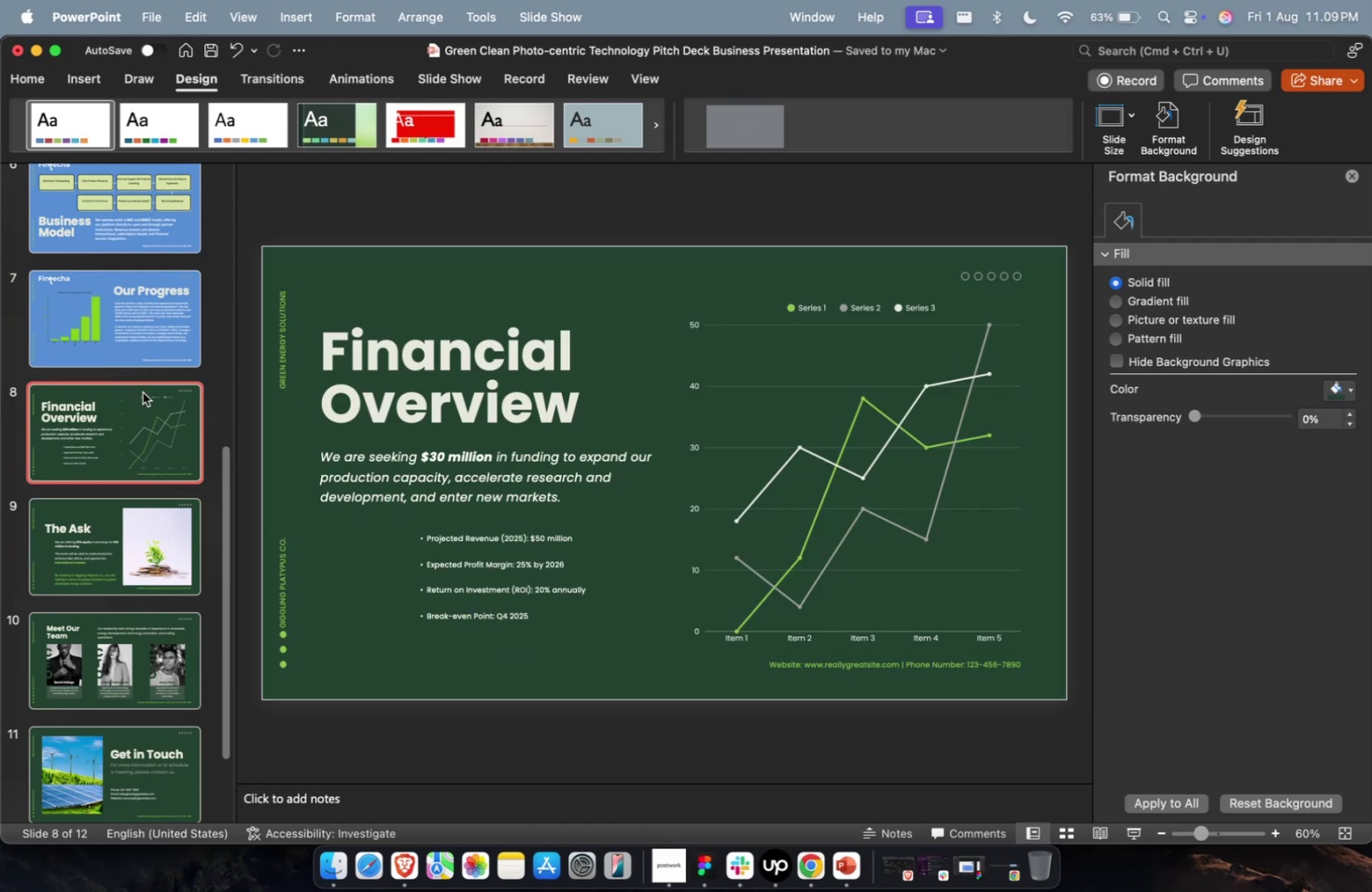 
key(Meta+1)
 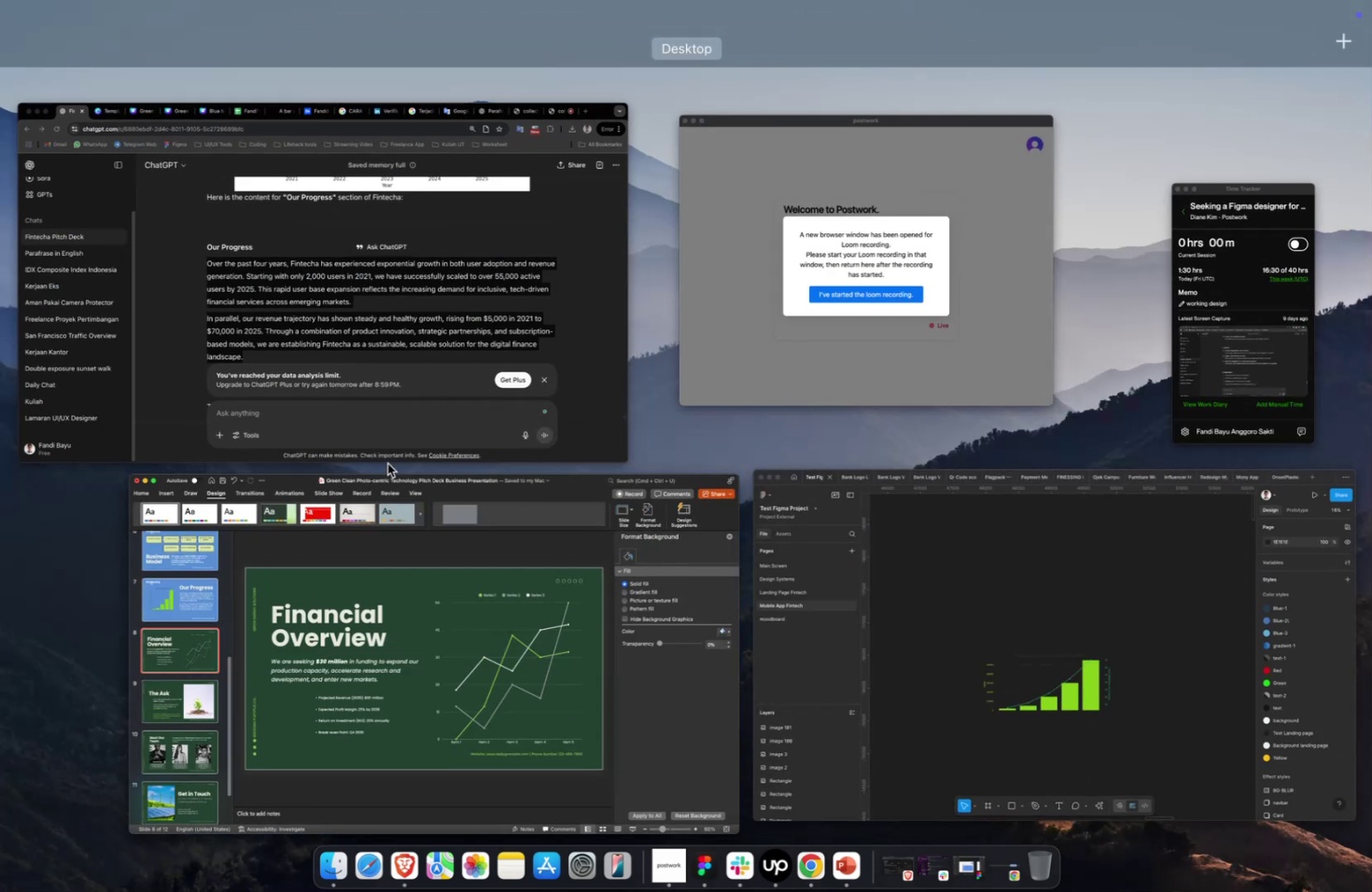 
left_click([408, 390])
 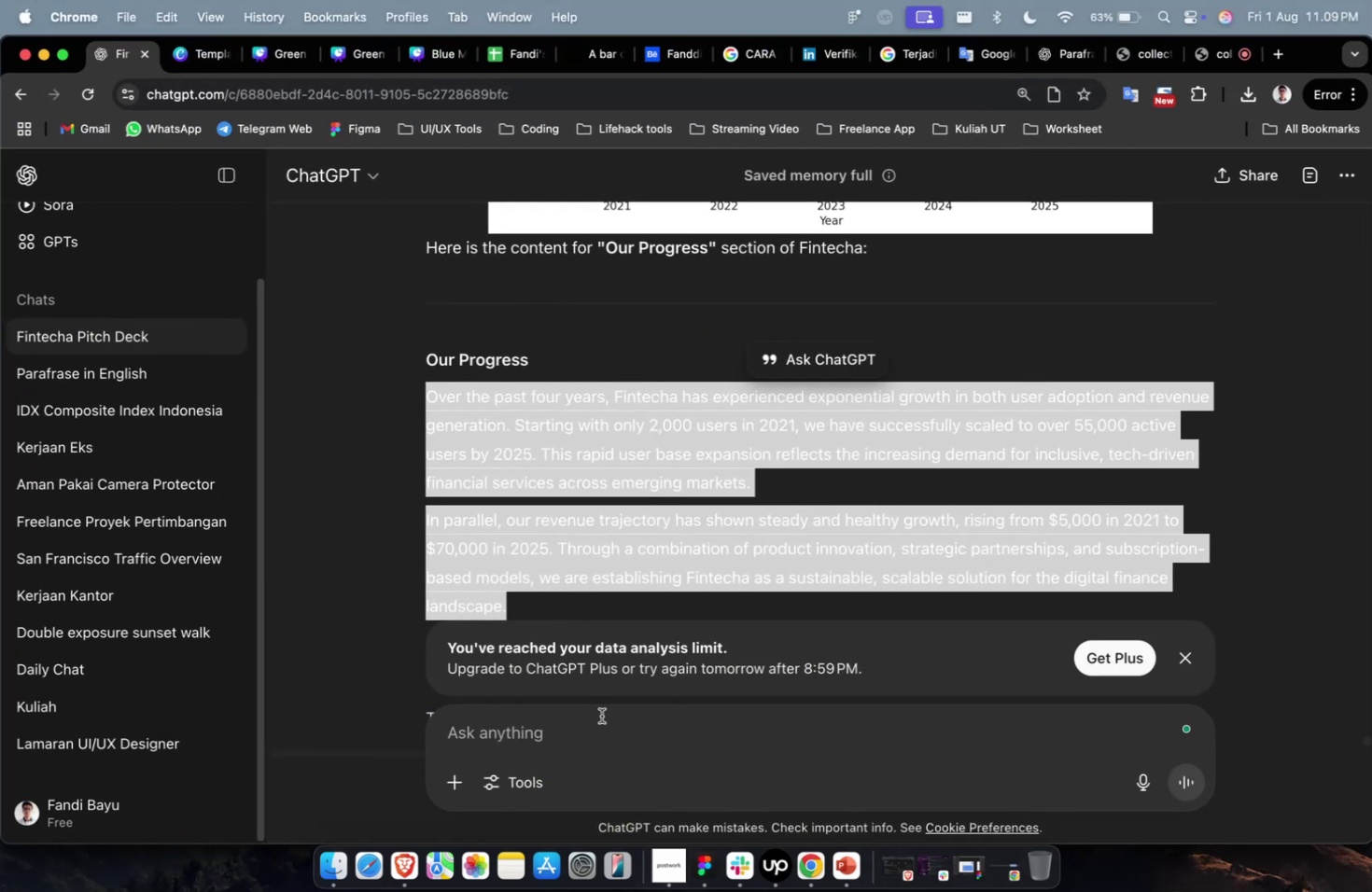 
left_click([603, 720])
 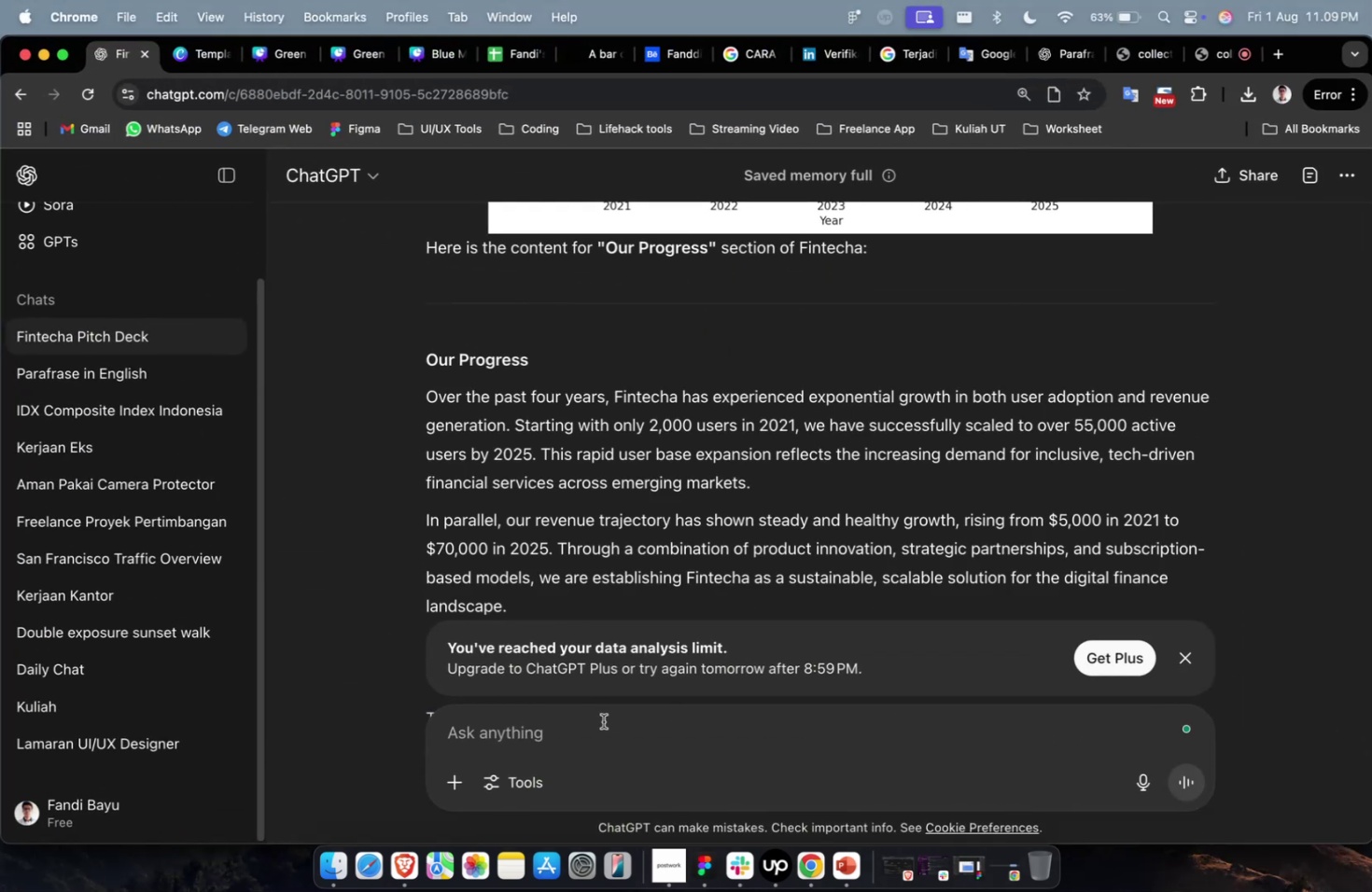 
type(buatkan financial overview dan buatkan linec)
key(Backspace)
type( h)
key(Backspace)
type(chartnya2 paragraph singkat )
 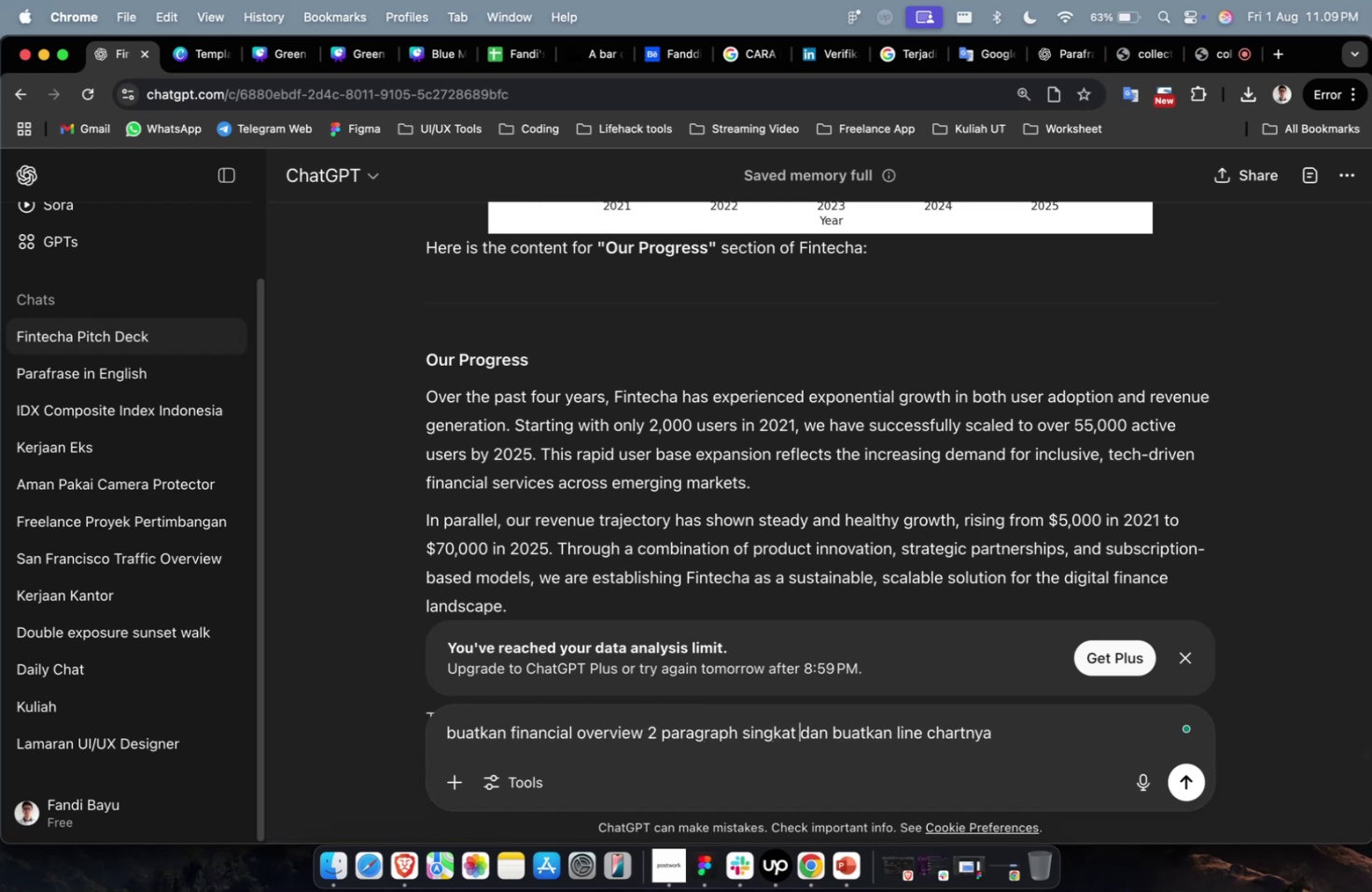 
key(Enter)
 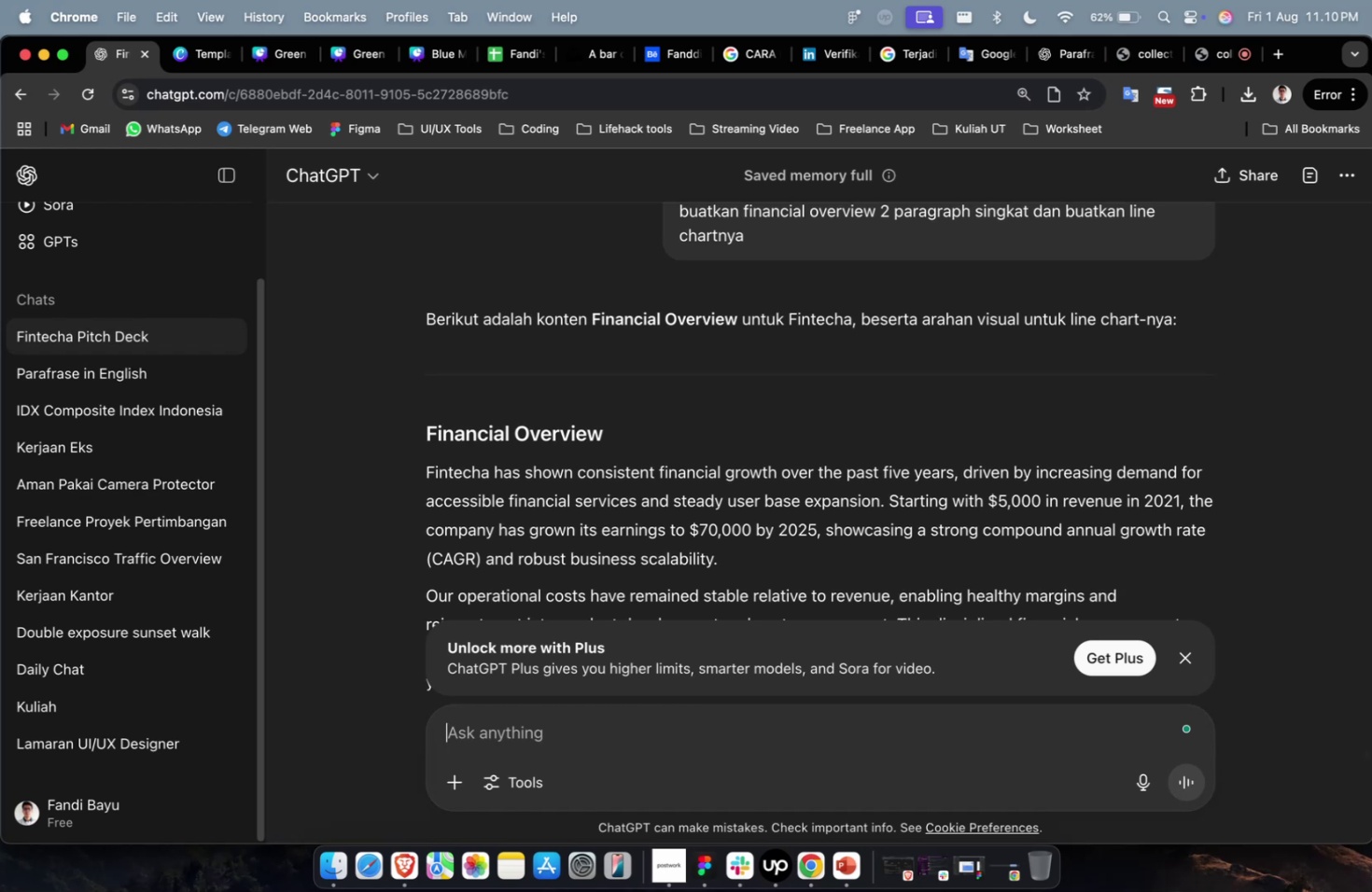 
wait(24.93)
 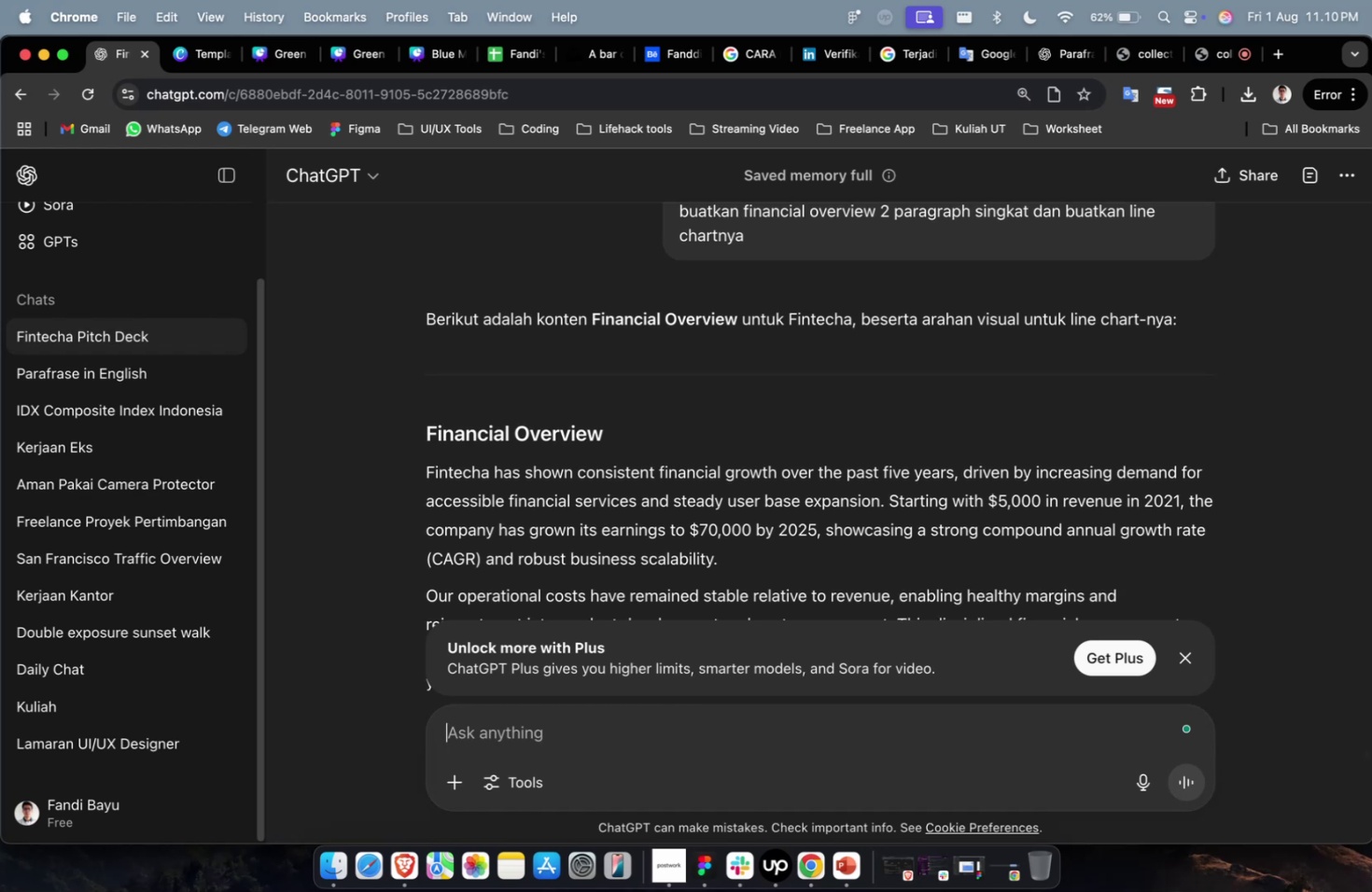 
scroll: coordinate [726, 572], scroll_direction: down, amount: 36.0
 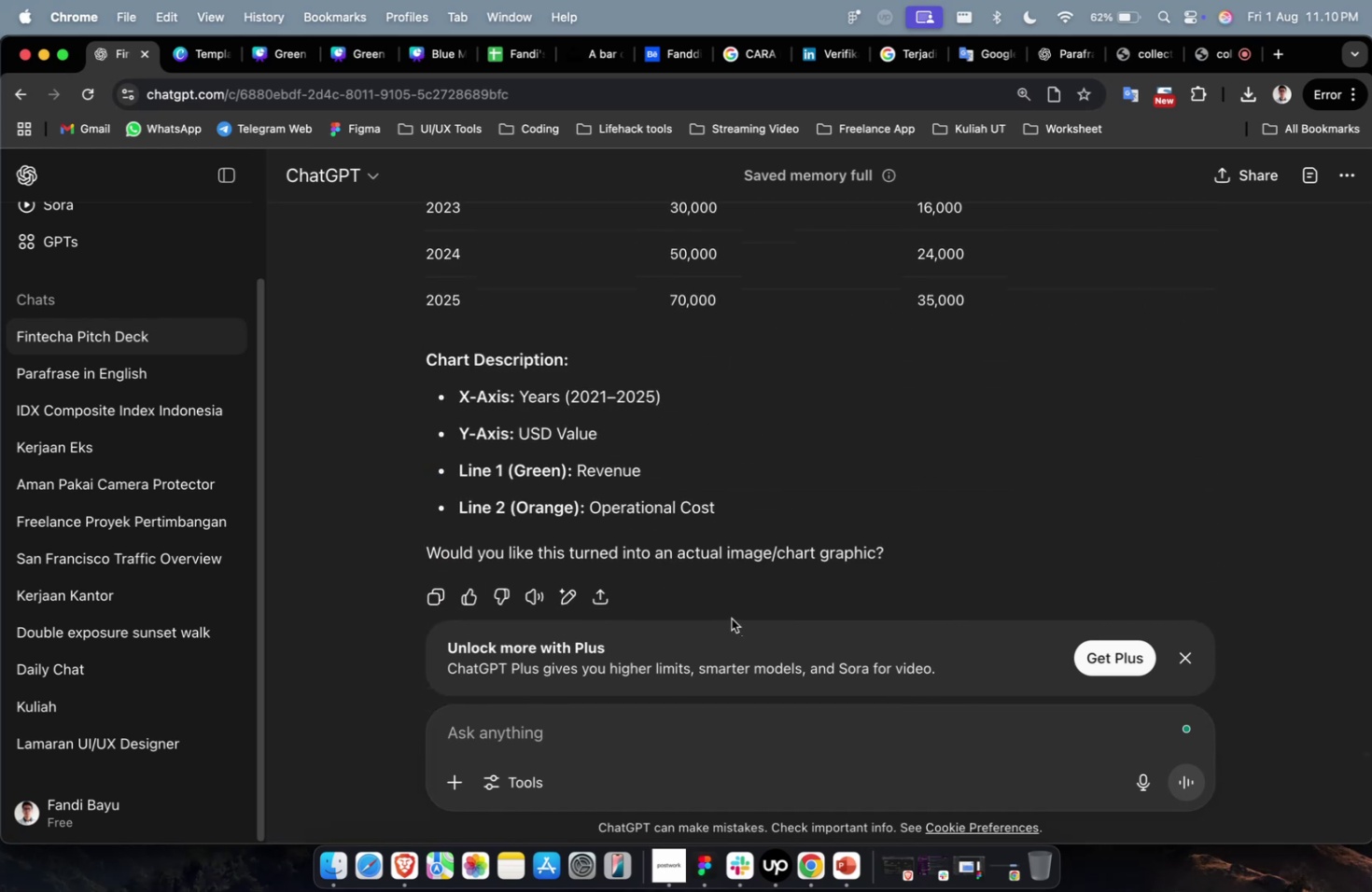 
type(ye)
key(Backspace)
key(Backspace)
type(ya, tolong buatkan image chart graphic)
 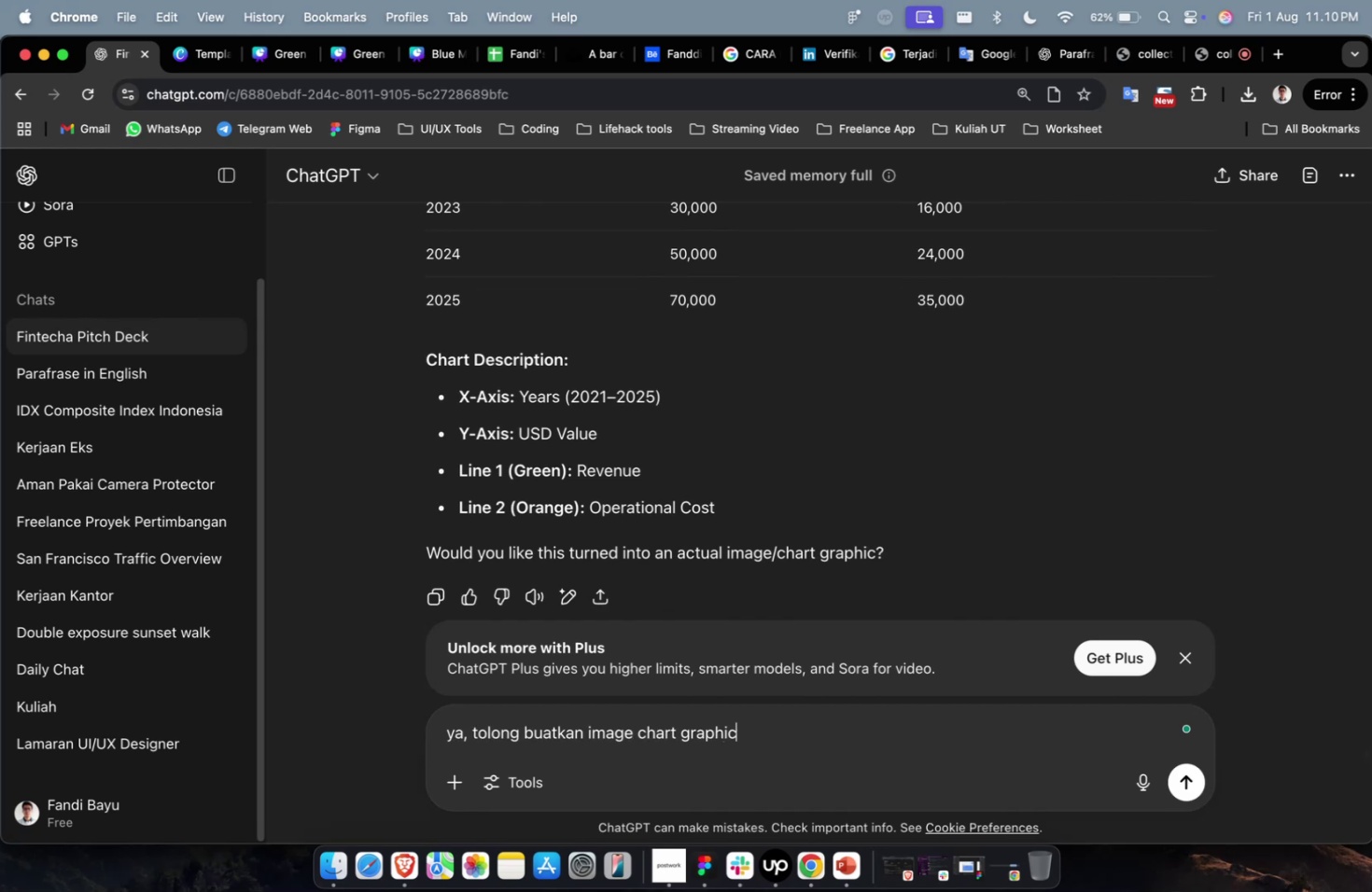 
key(Enter)
 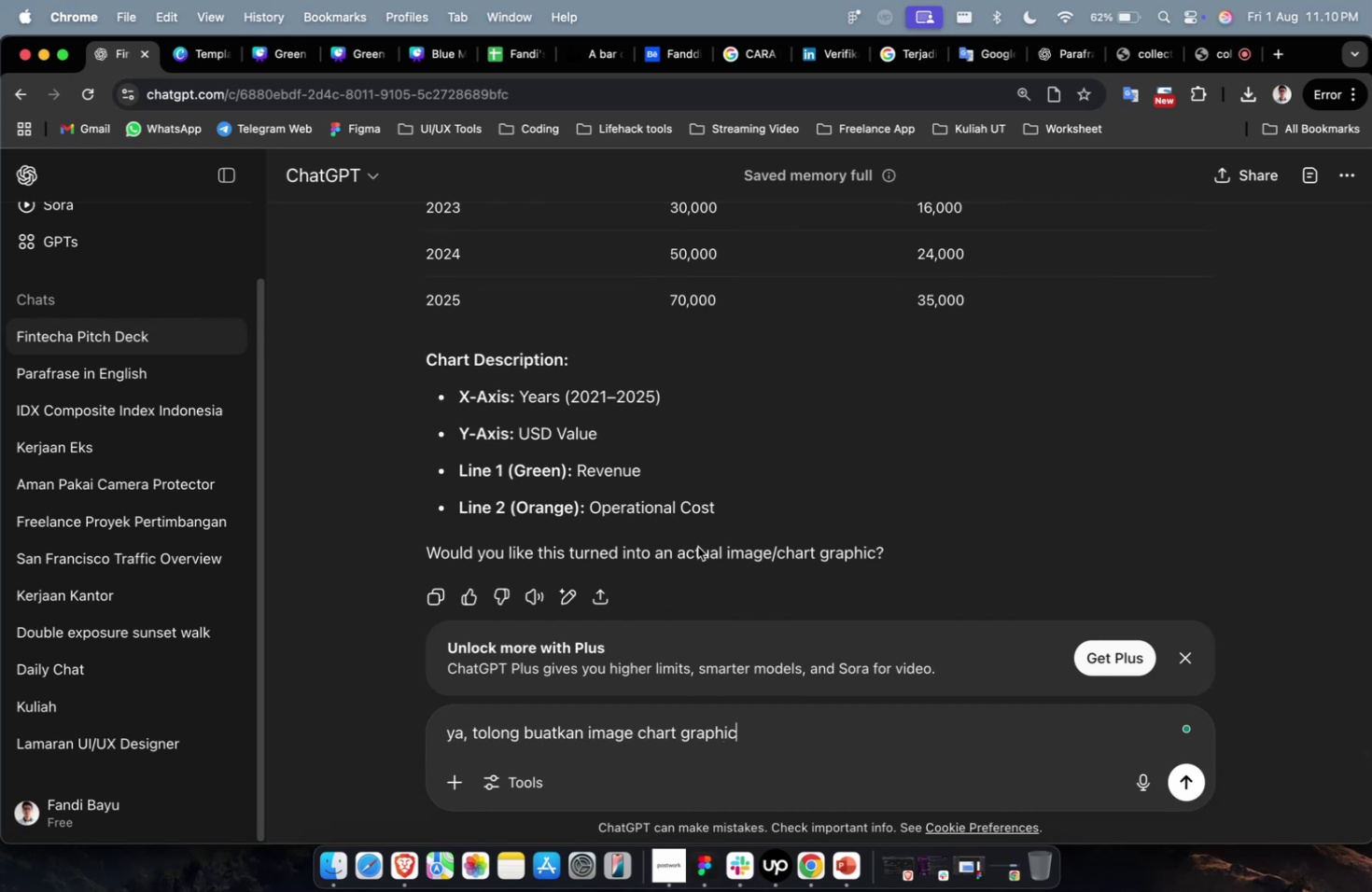 
scroll: coordinate [642, 349], scroll_direction: up, amount: 41.0
 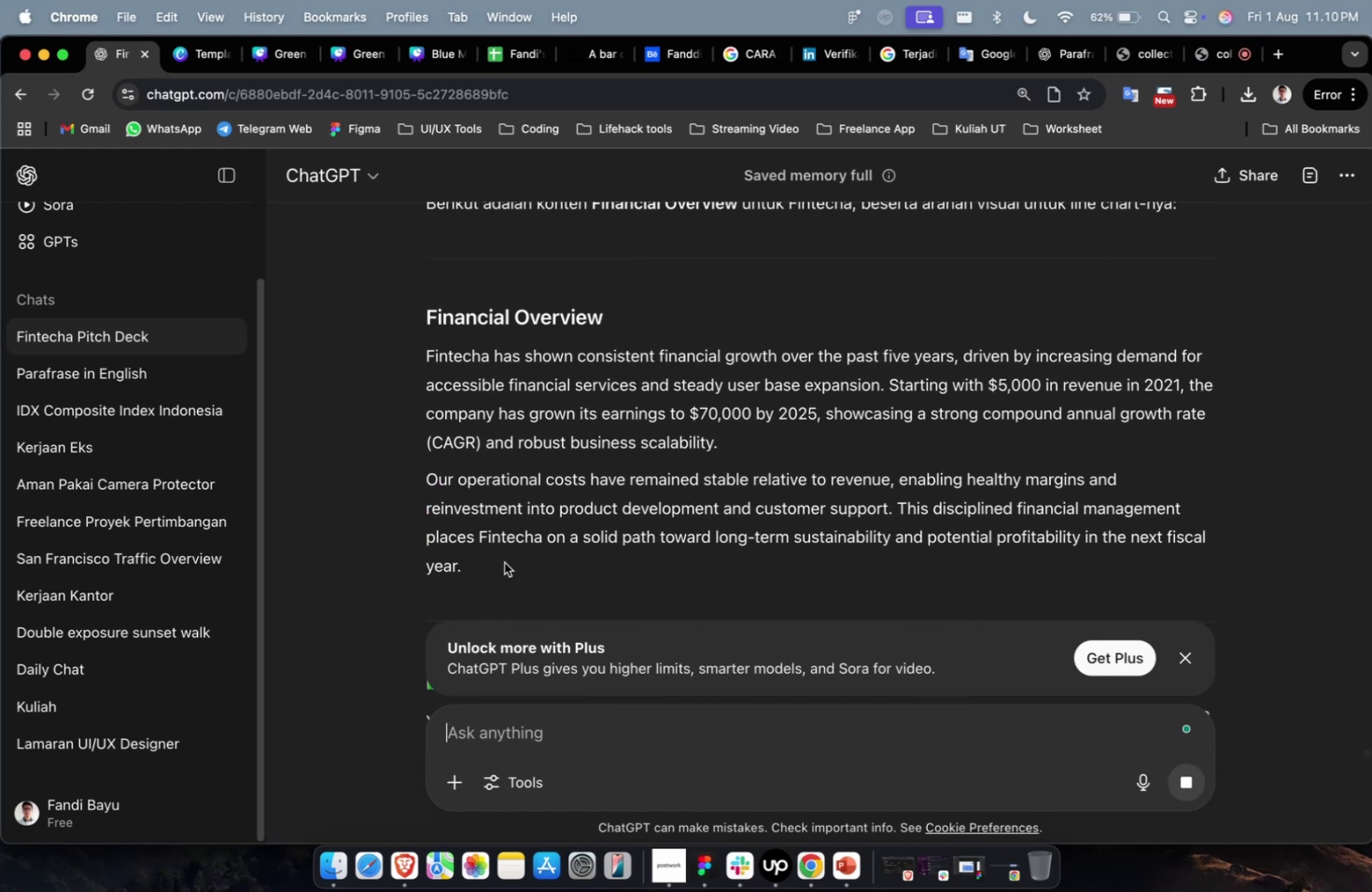 
left_click_drag(start_coordinate=[501, 566], to_coordinate=[419, 377])
 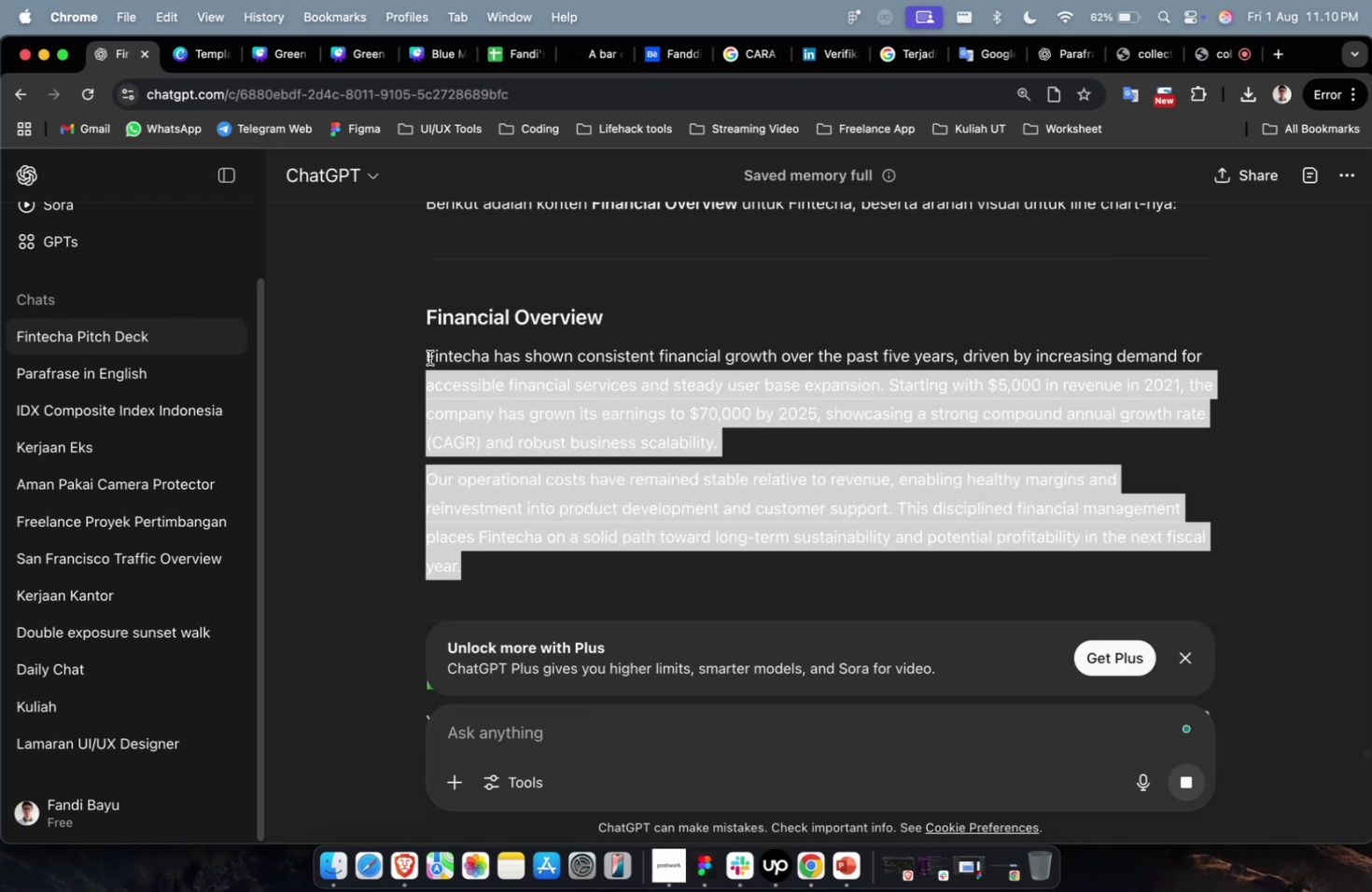 
left_click_drag(start_coordinate=[428, 355], to_coordinate=[438, 361])
 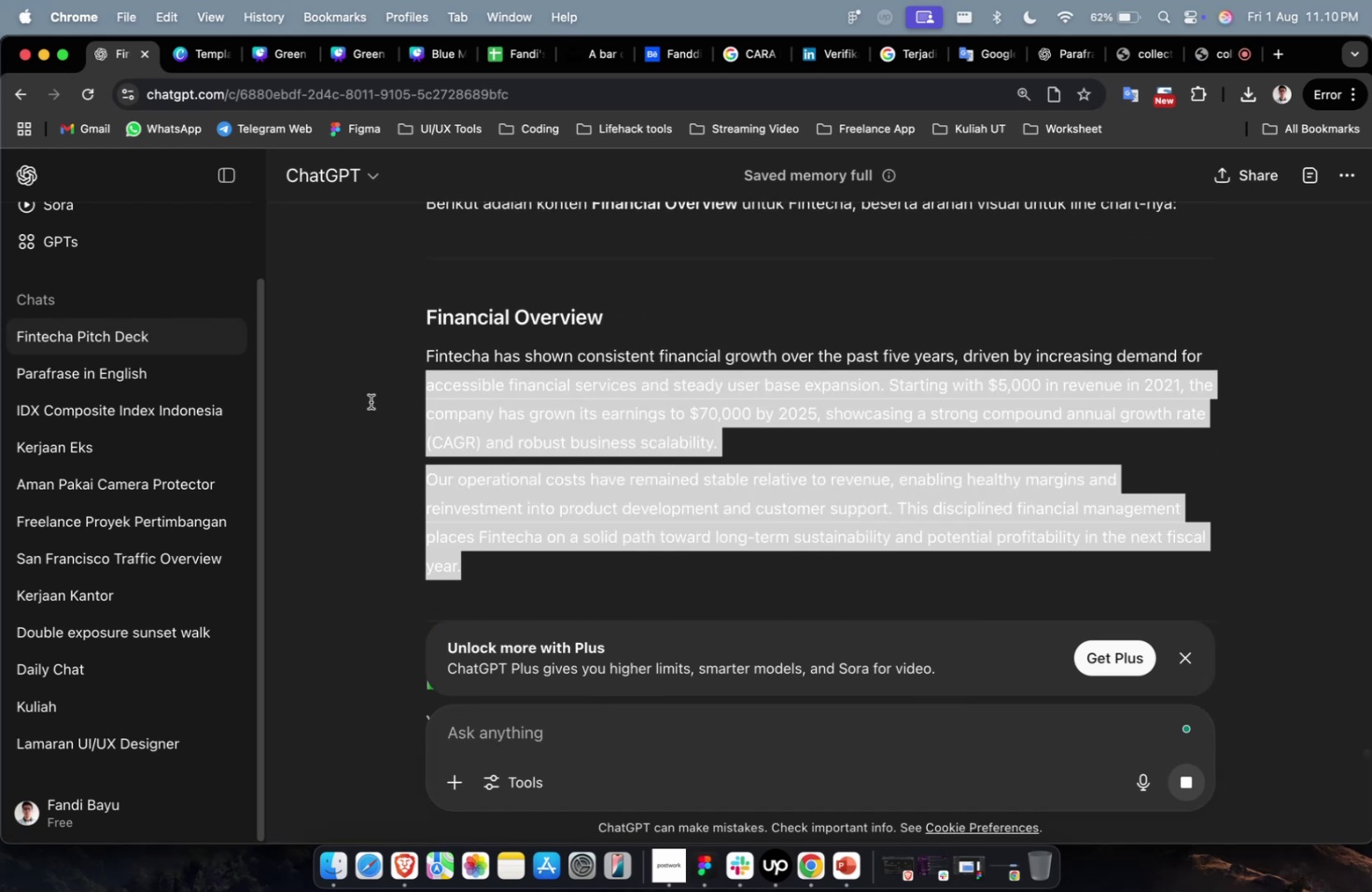 
double_click([371, 401])
 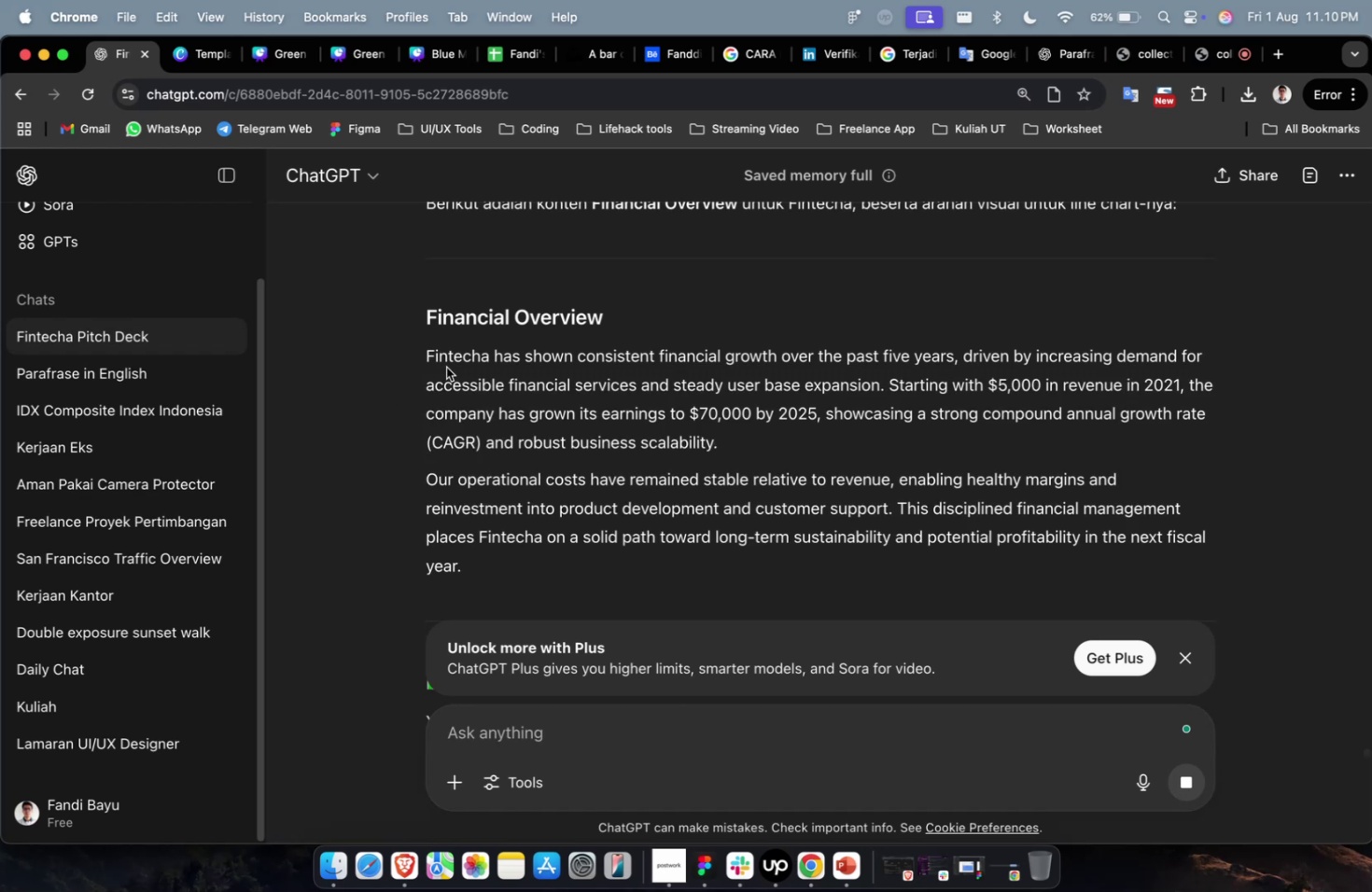 
left_click_drag(start_coordinate=[427, 354], to_coordinate=[492, 558])
 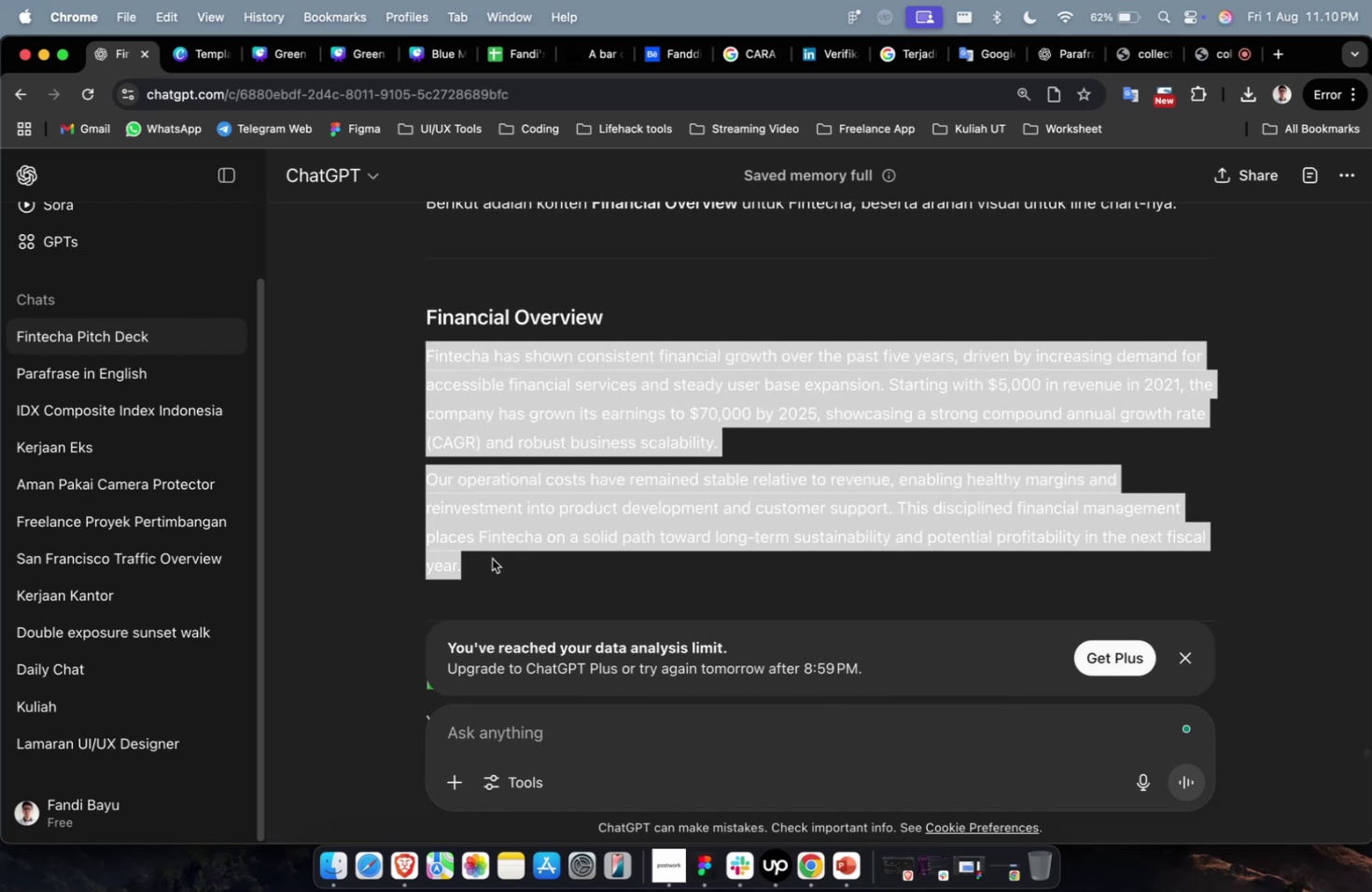 
key(Meta+C)
 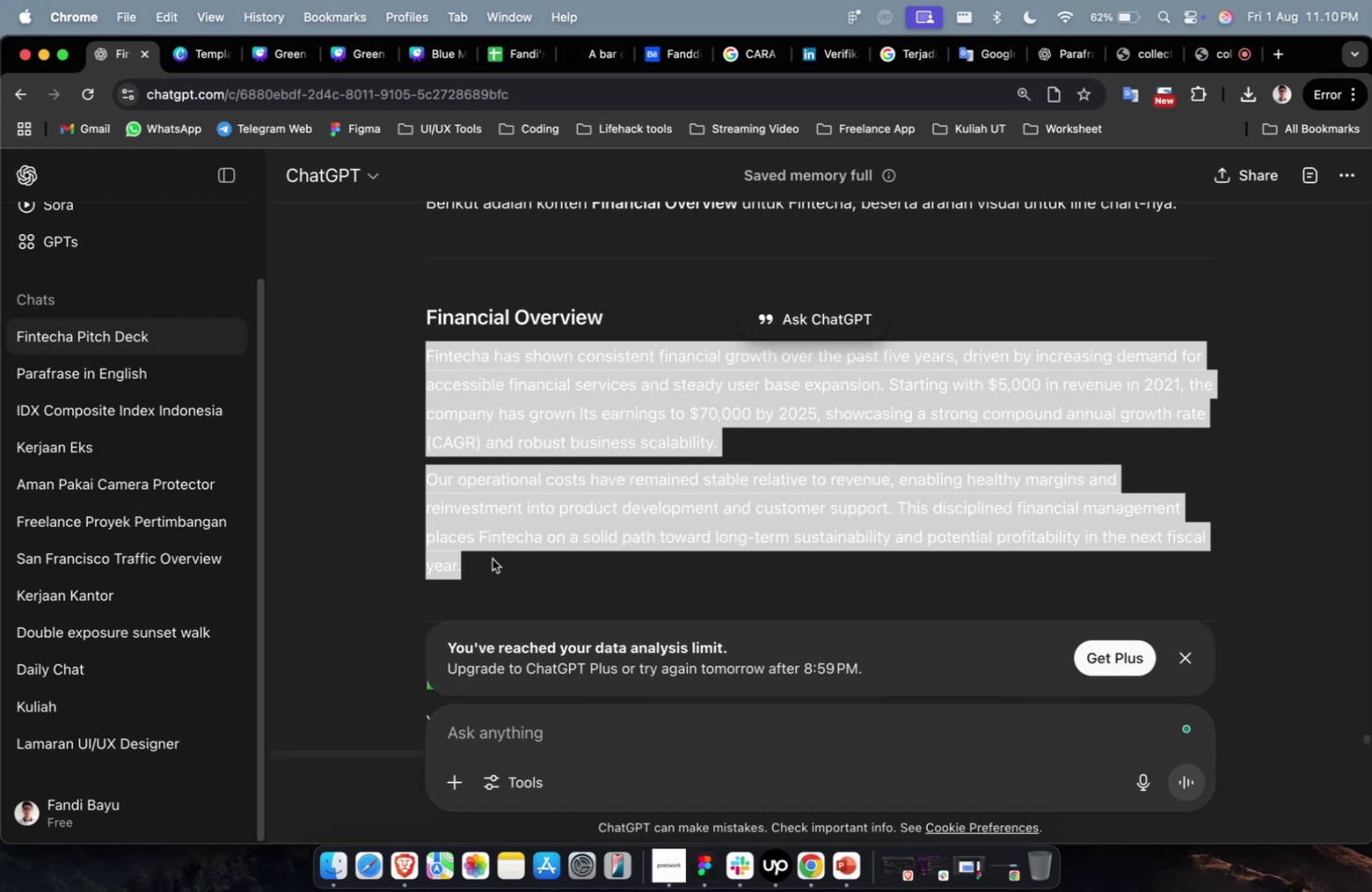 
key(Meta+C)
 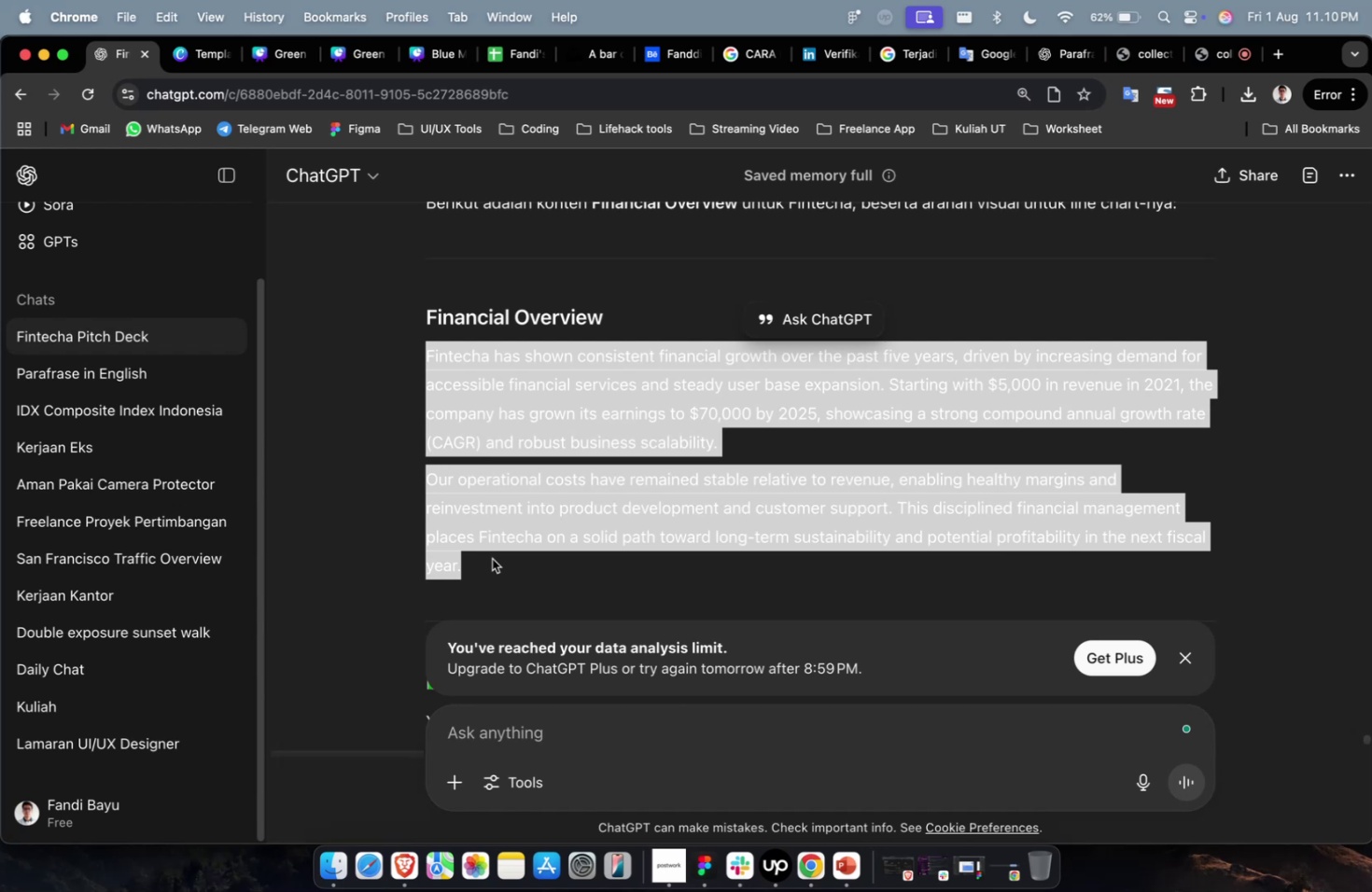 
wait(7.3)
 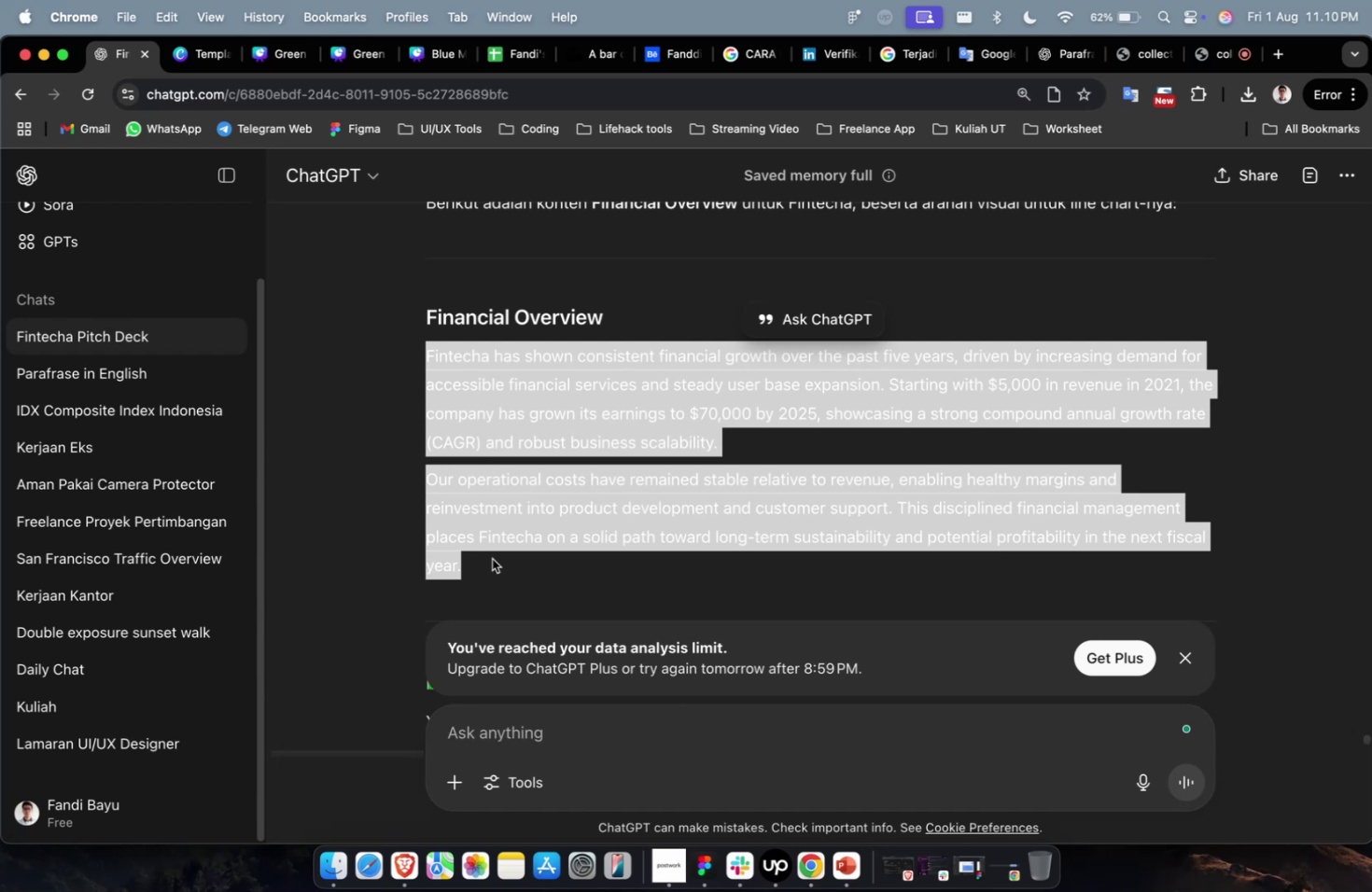 
key(Meta+1)
 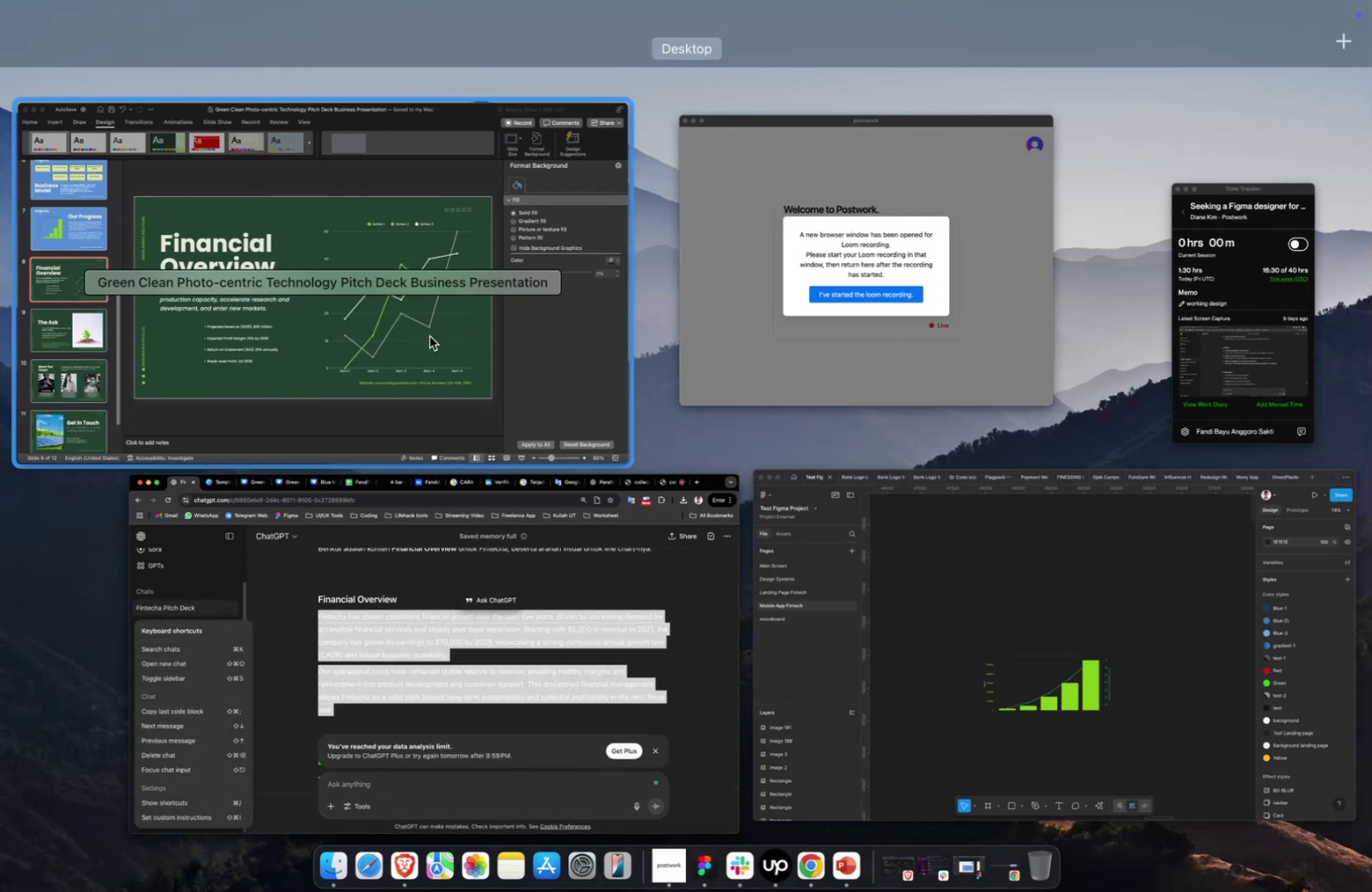 
left_click([429, 336])
 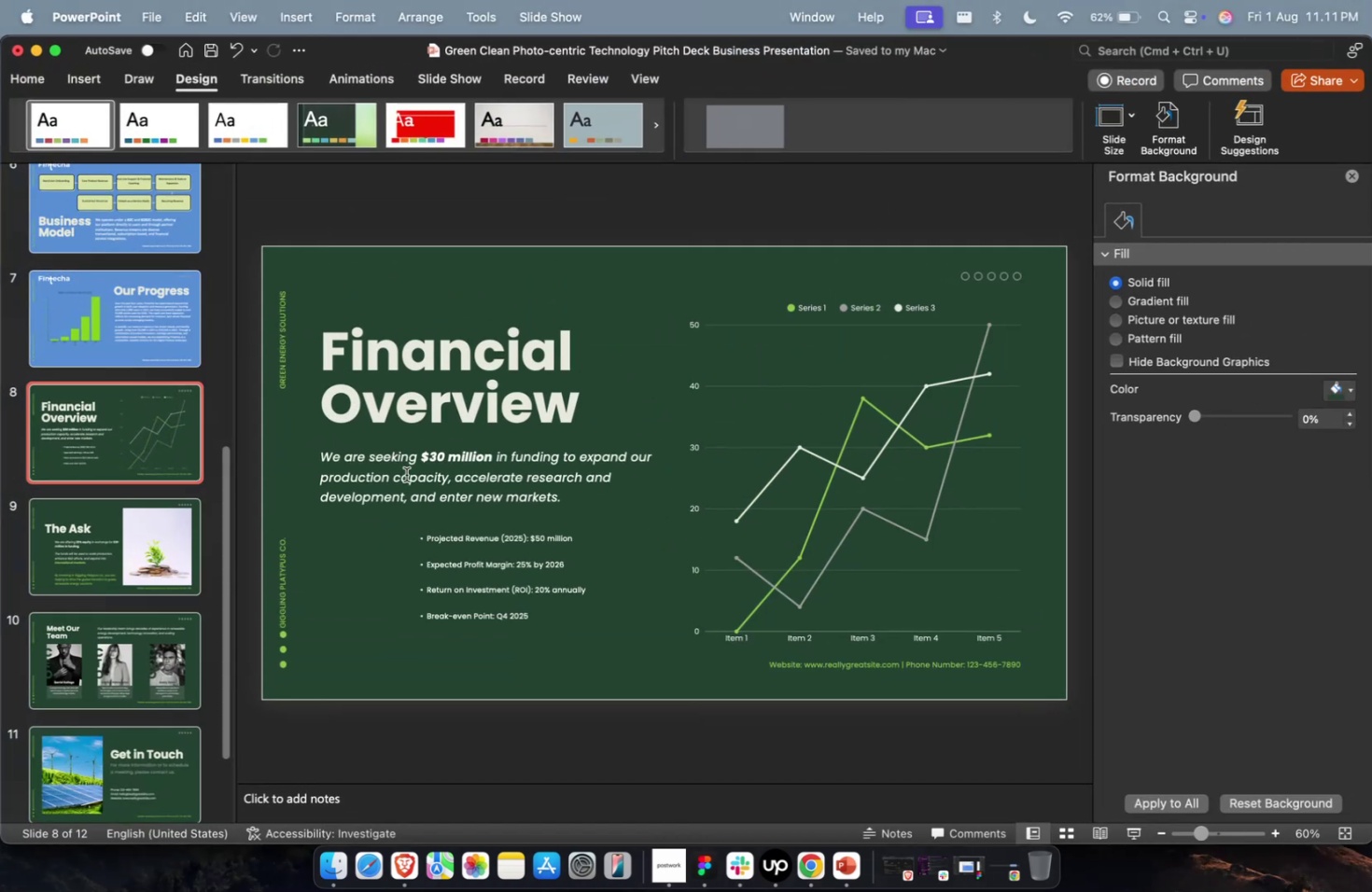 
left_click([406, 475])
 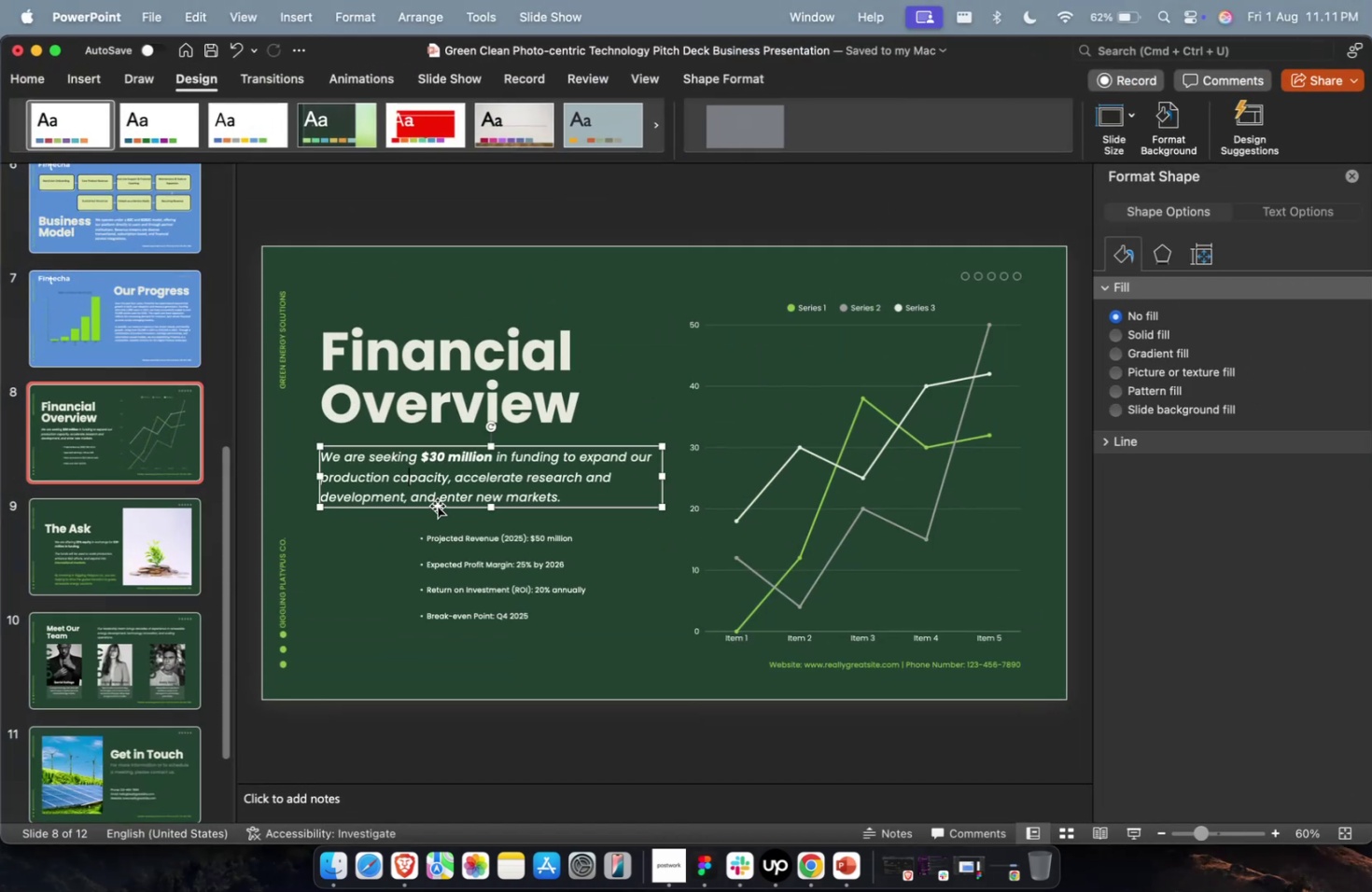 
left_click([461, 539])
 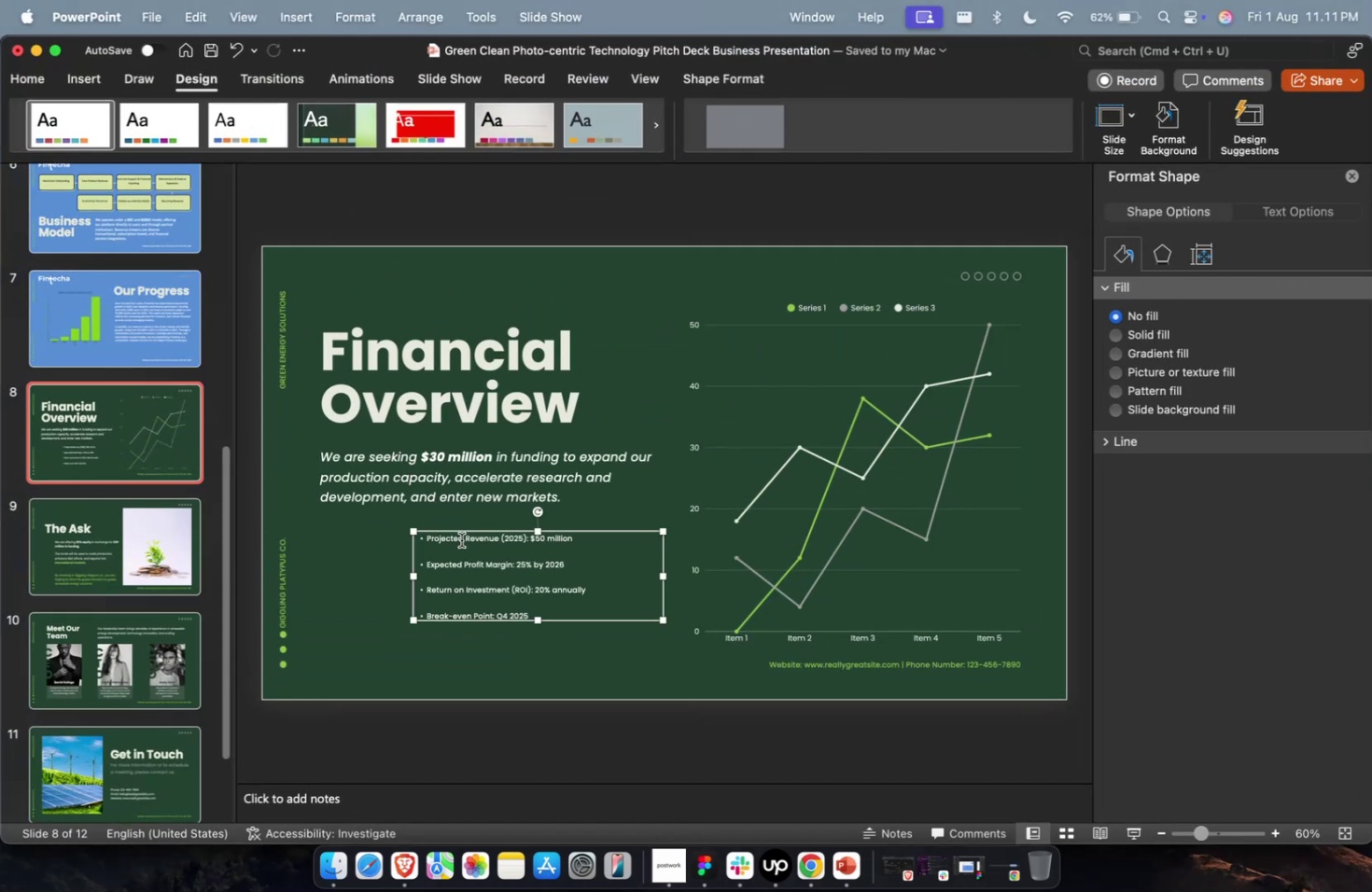 
key(Escape)
 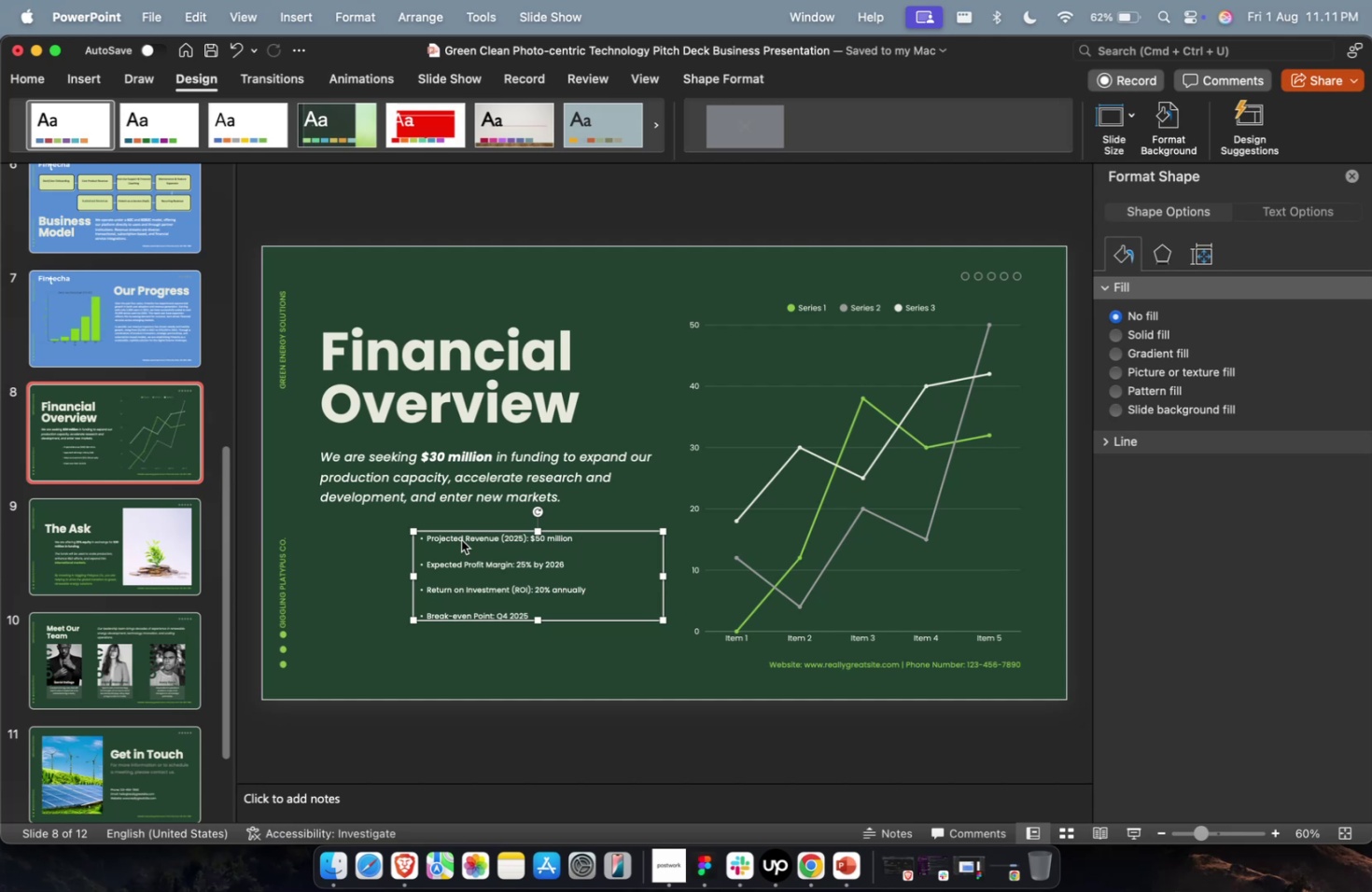 
key(Backspace)
 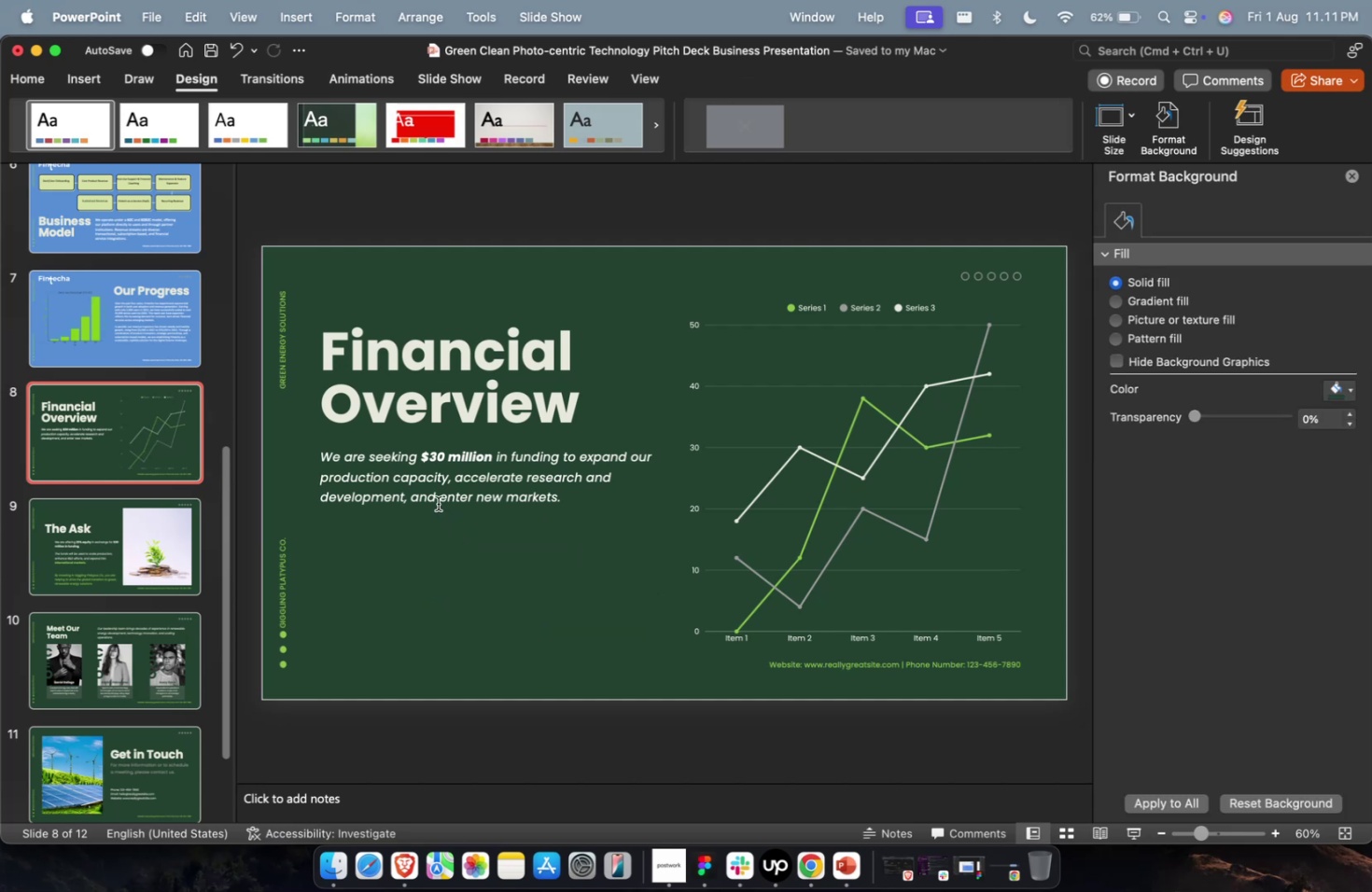 
left_click([426, 493])
 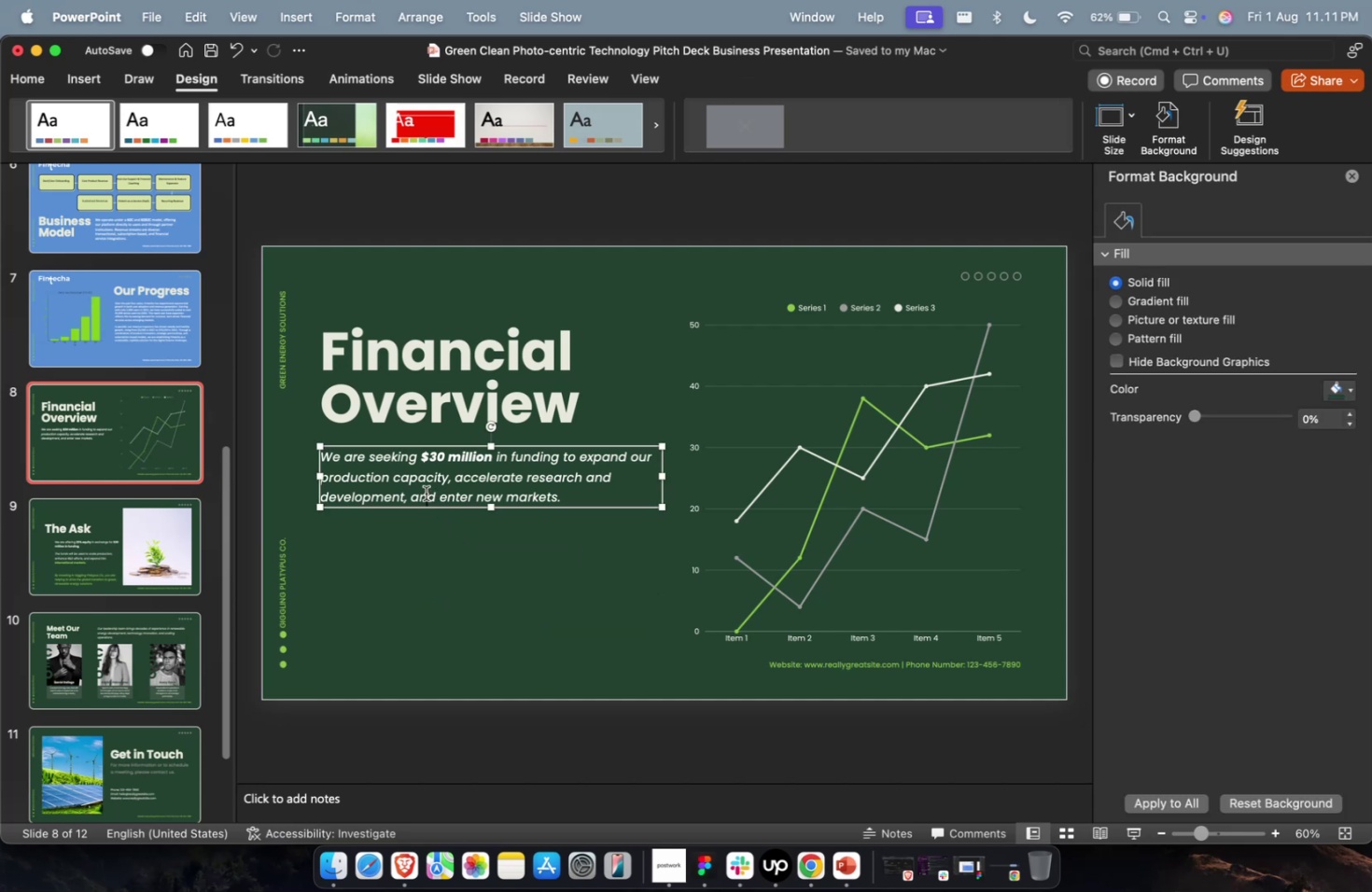 
key(Meta+A)
 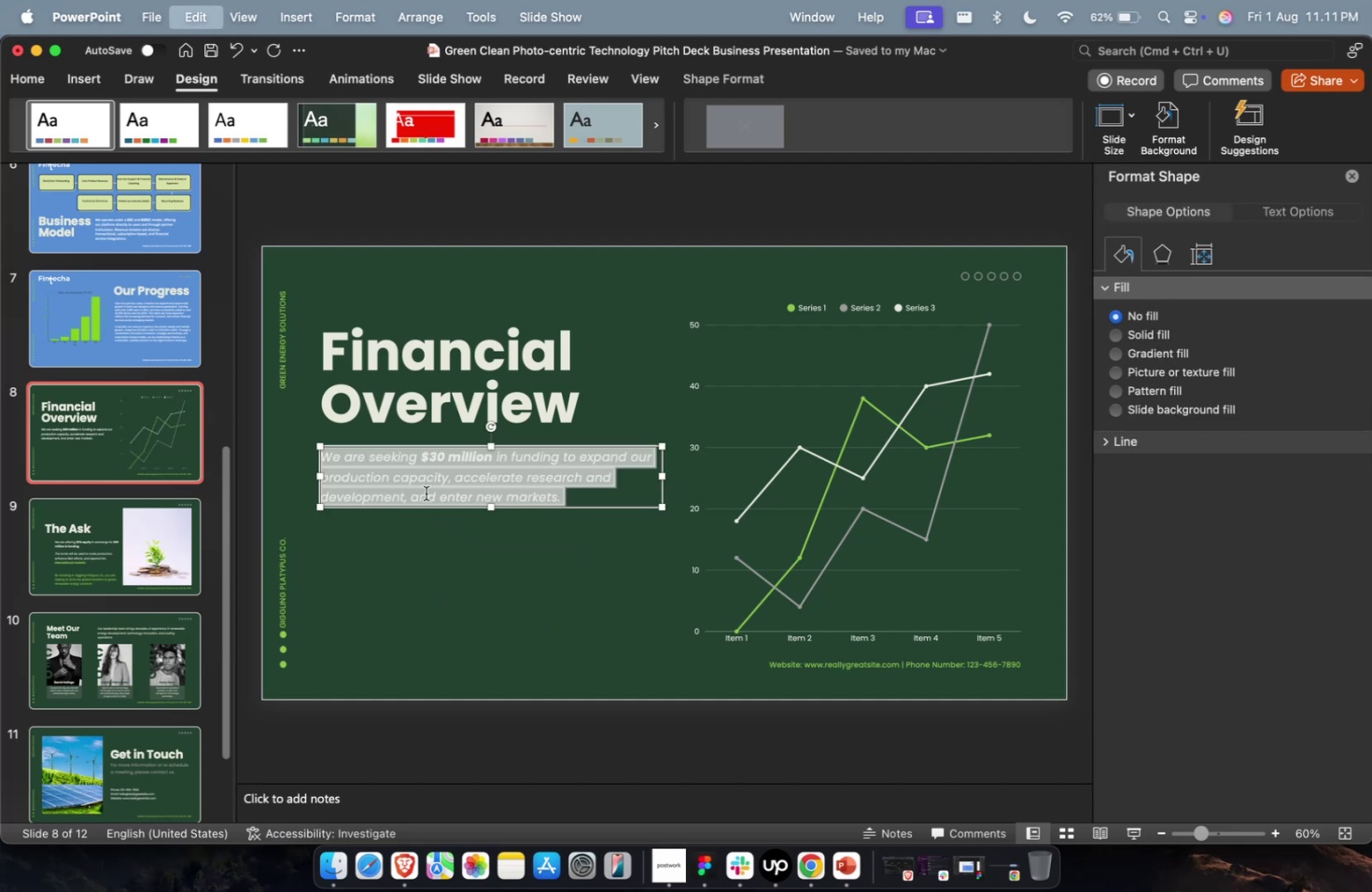 
key(Meta+V)
 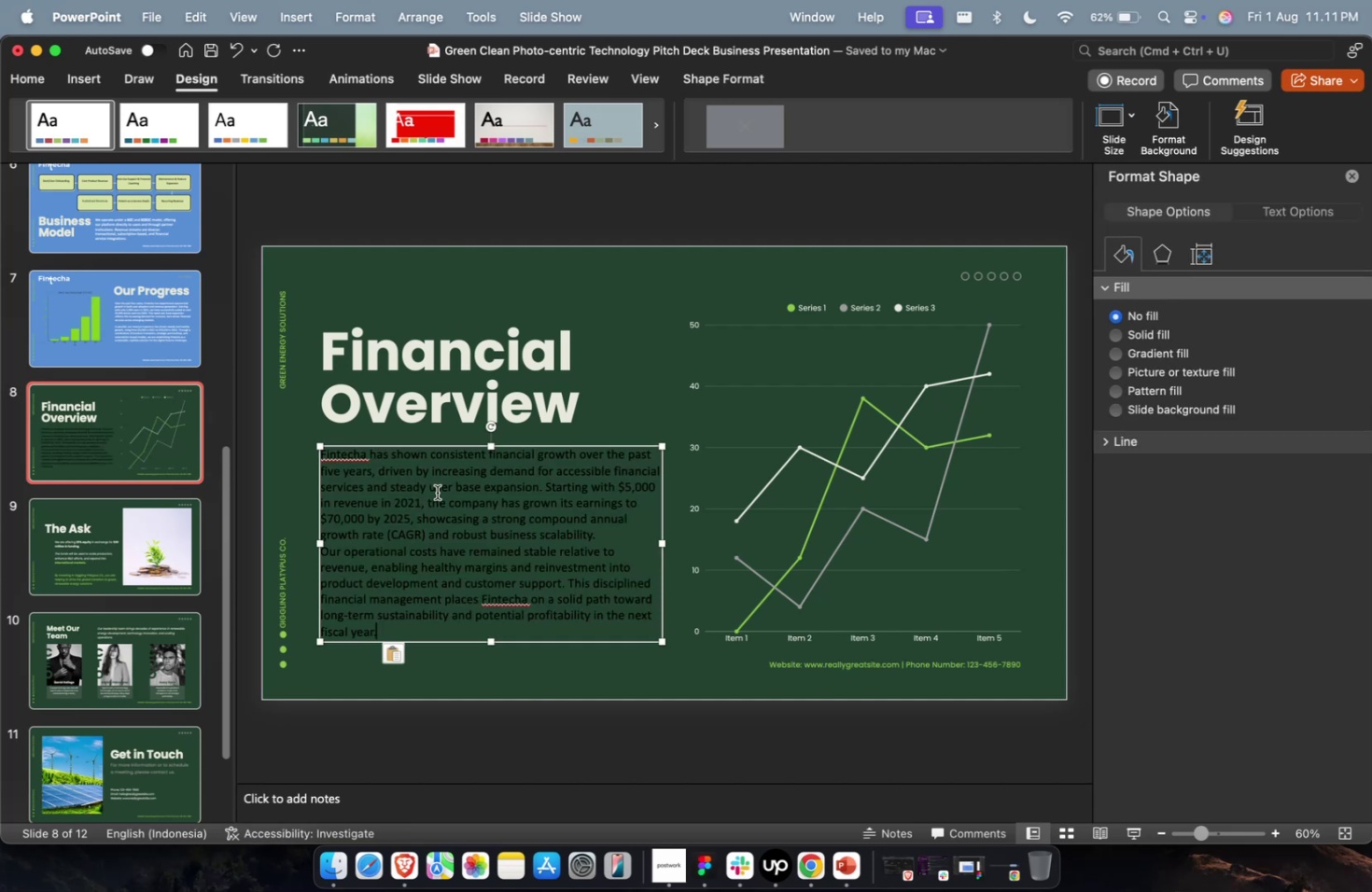 
key(Escape)
 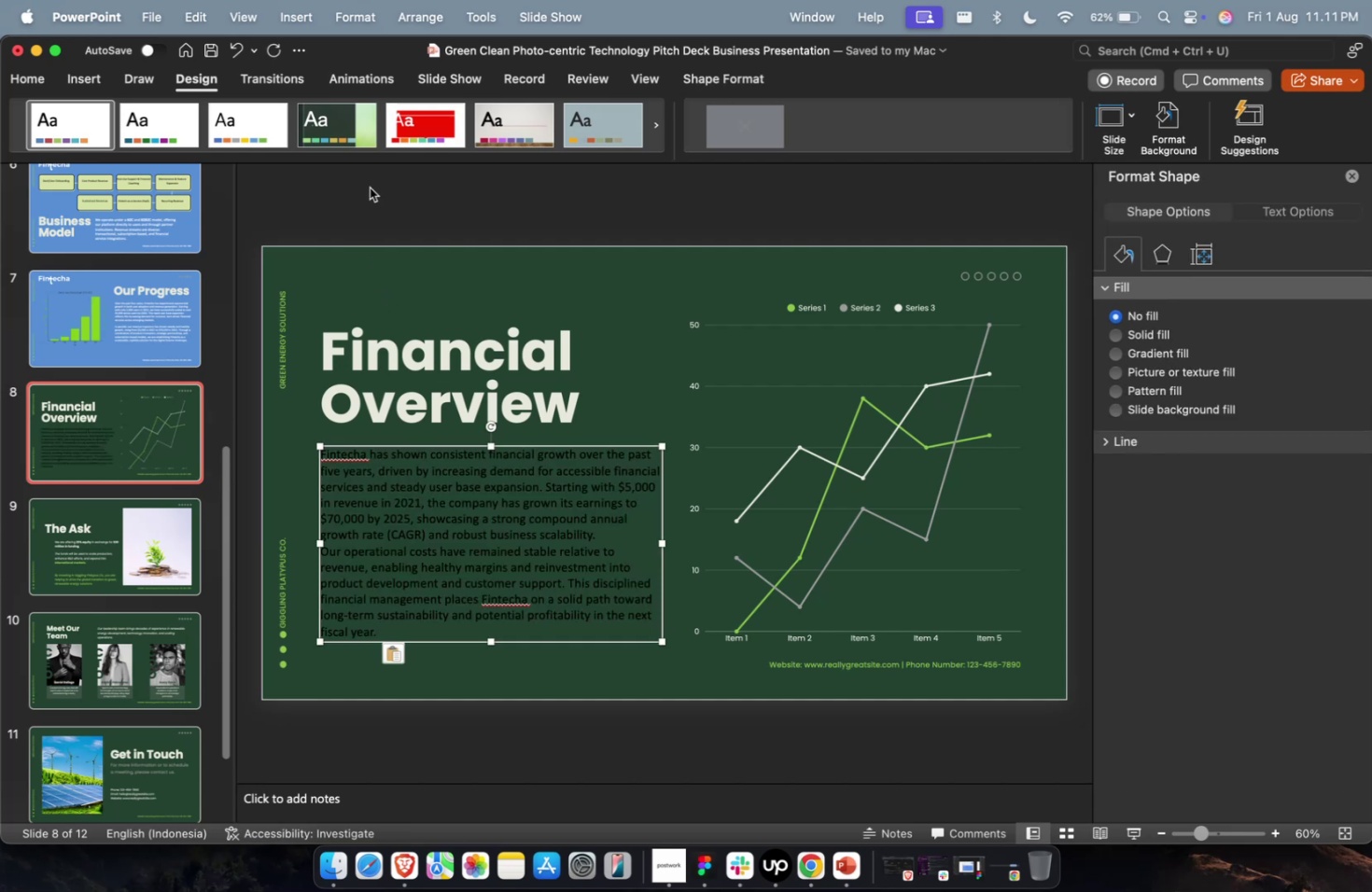 
left_click([32, 78])
 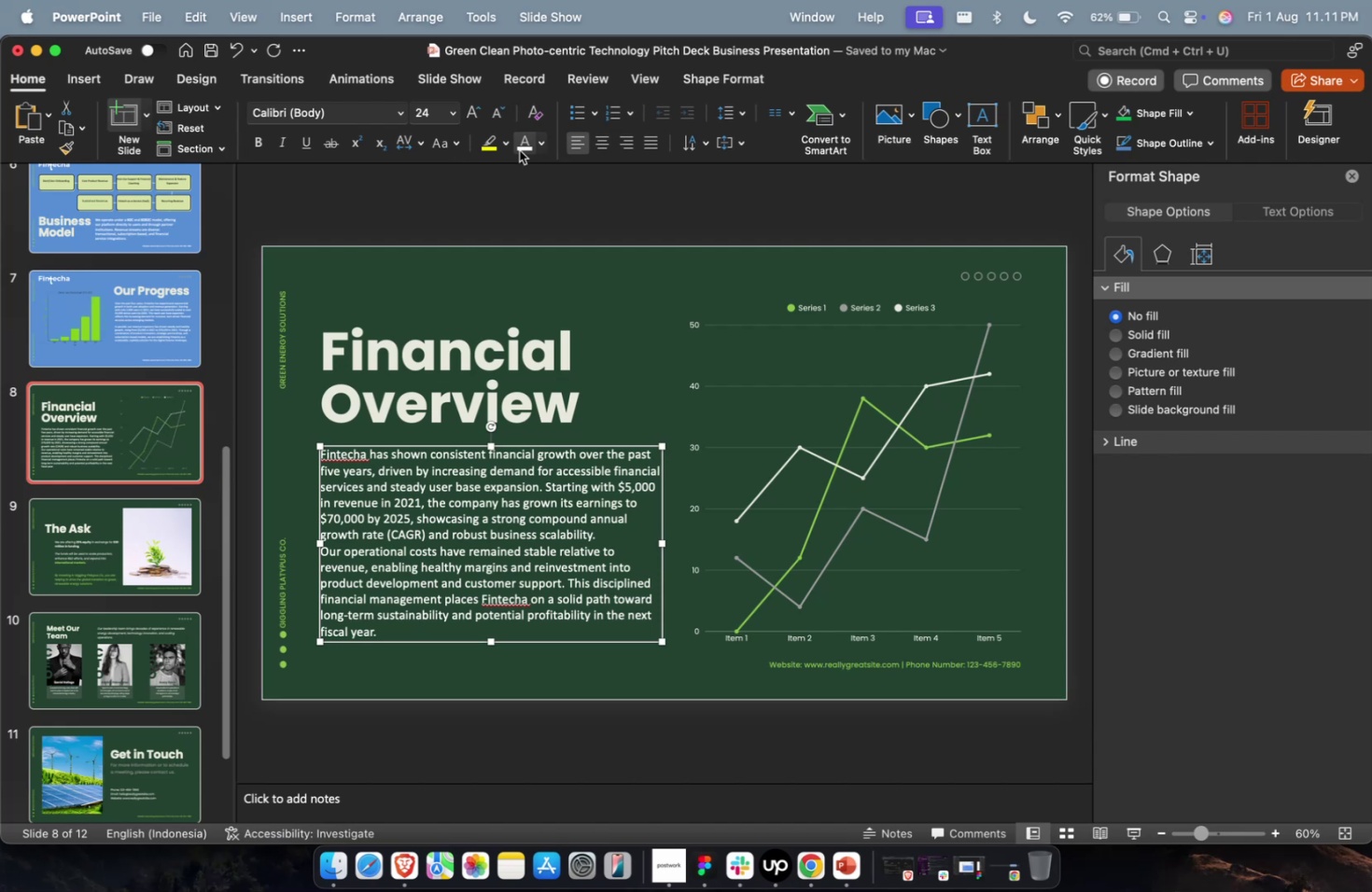 
wait(35.15)
 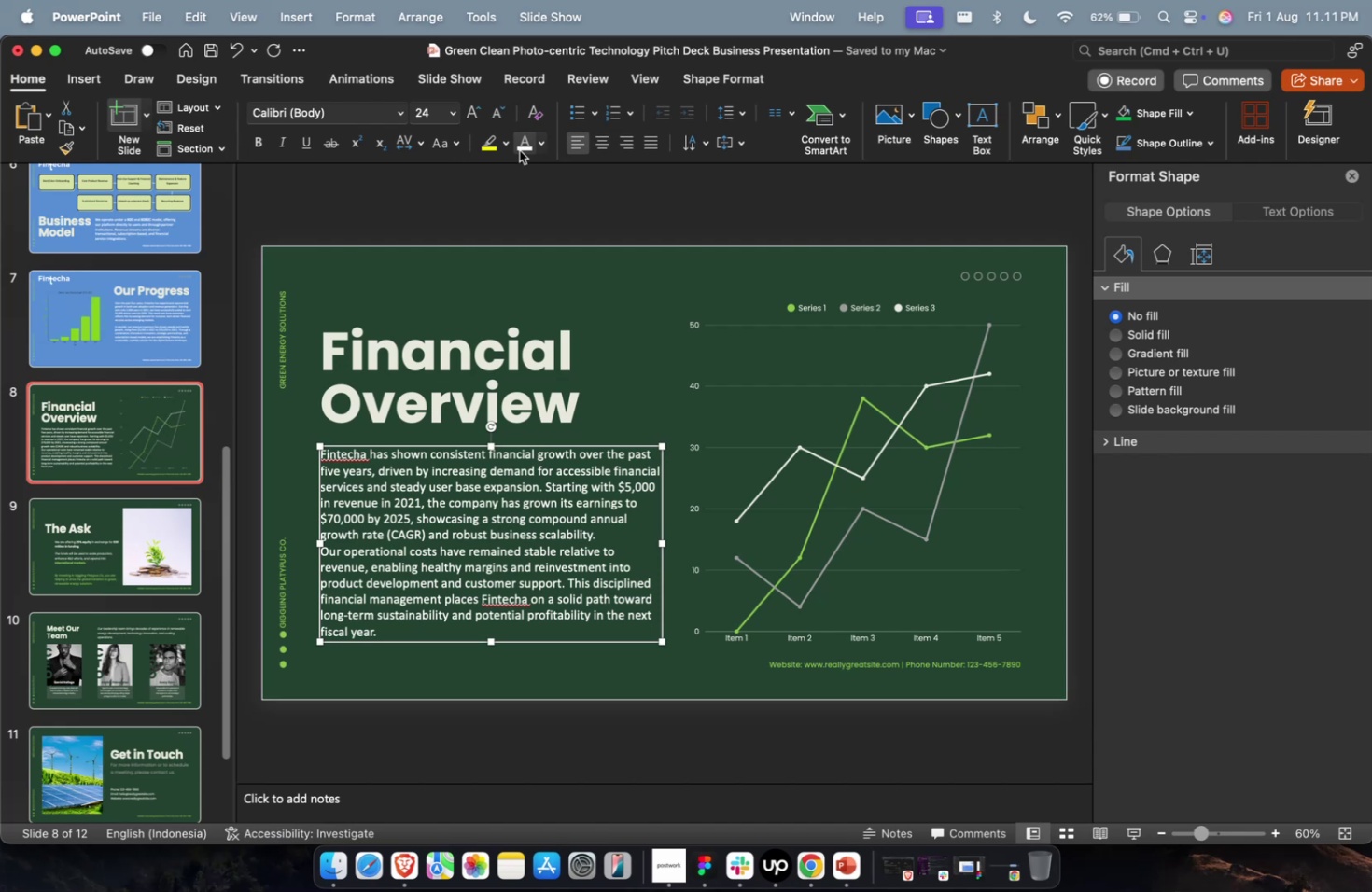 
left_click([849, 355])
 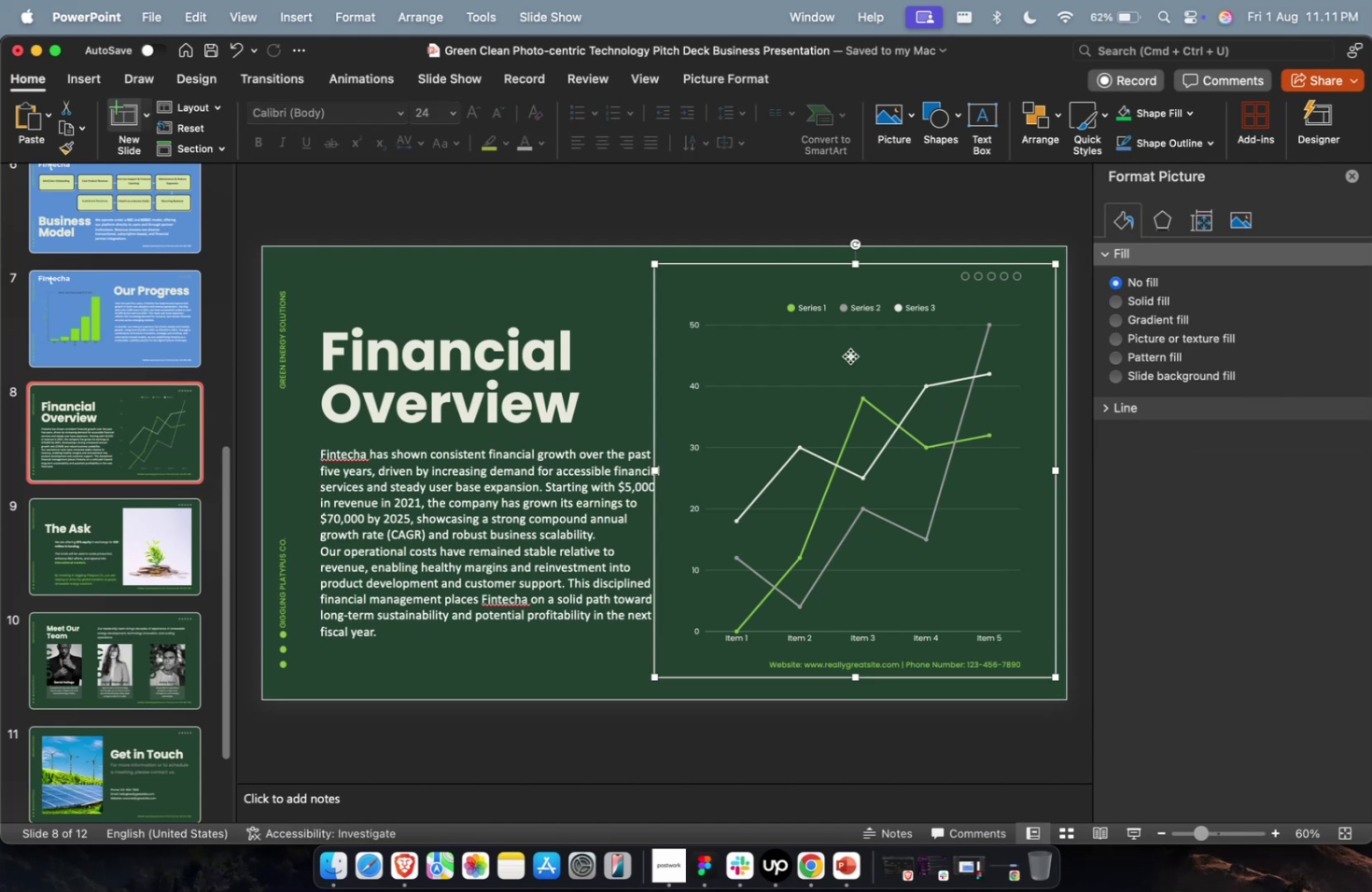 
key(Meta+CommandLeft)
 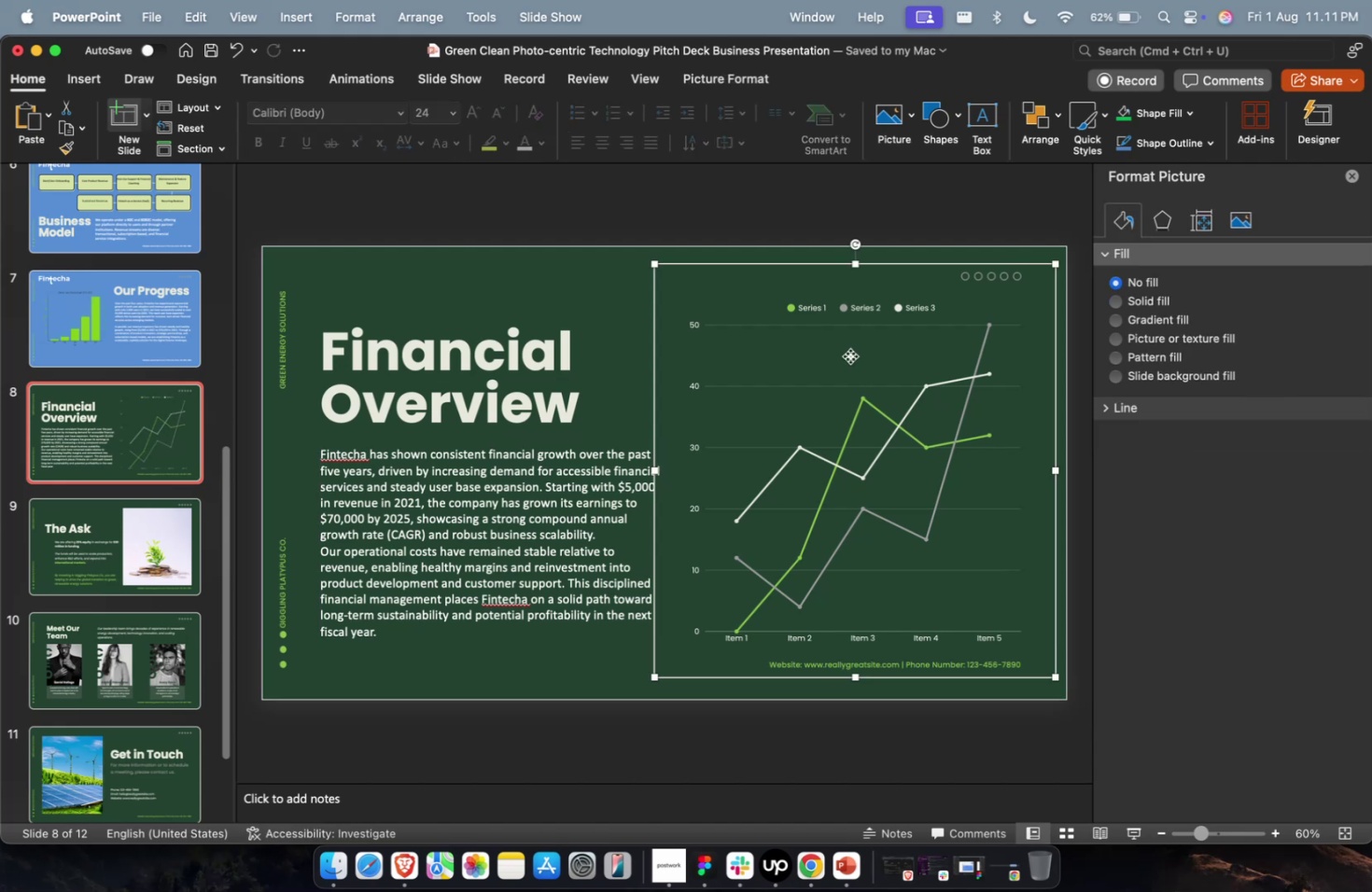 
key(Meta+1)
 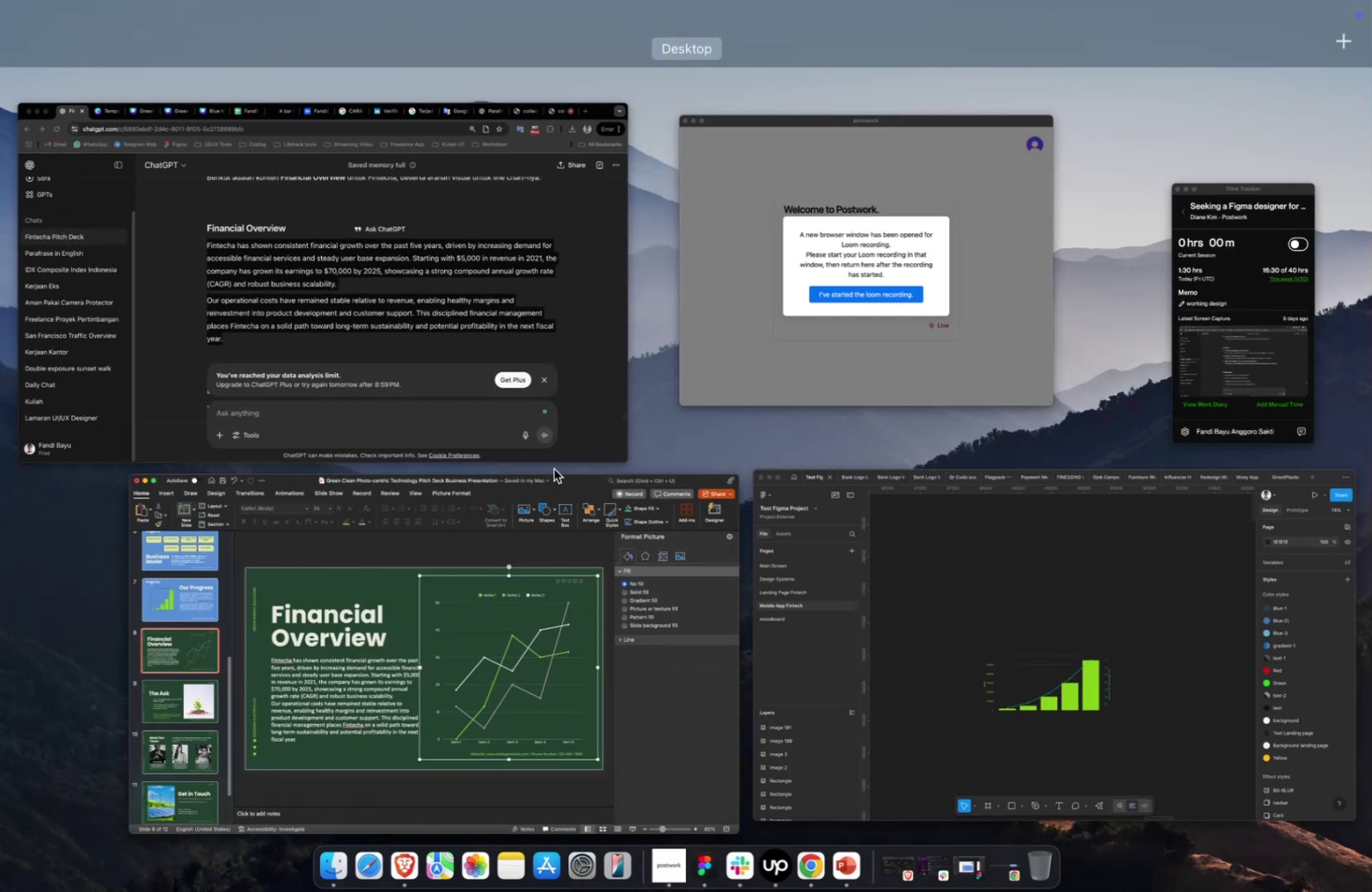 
left_click([511, 389])
 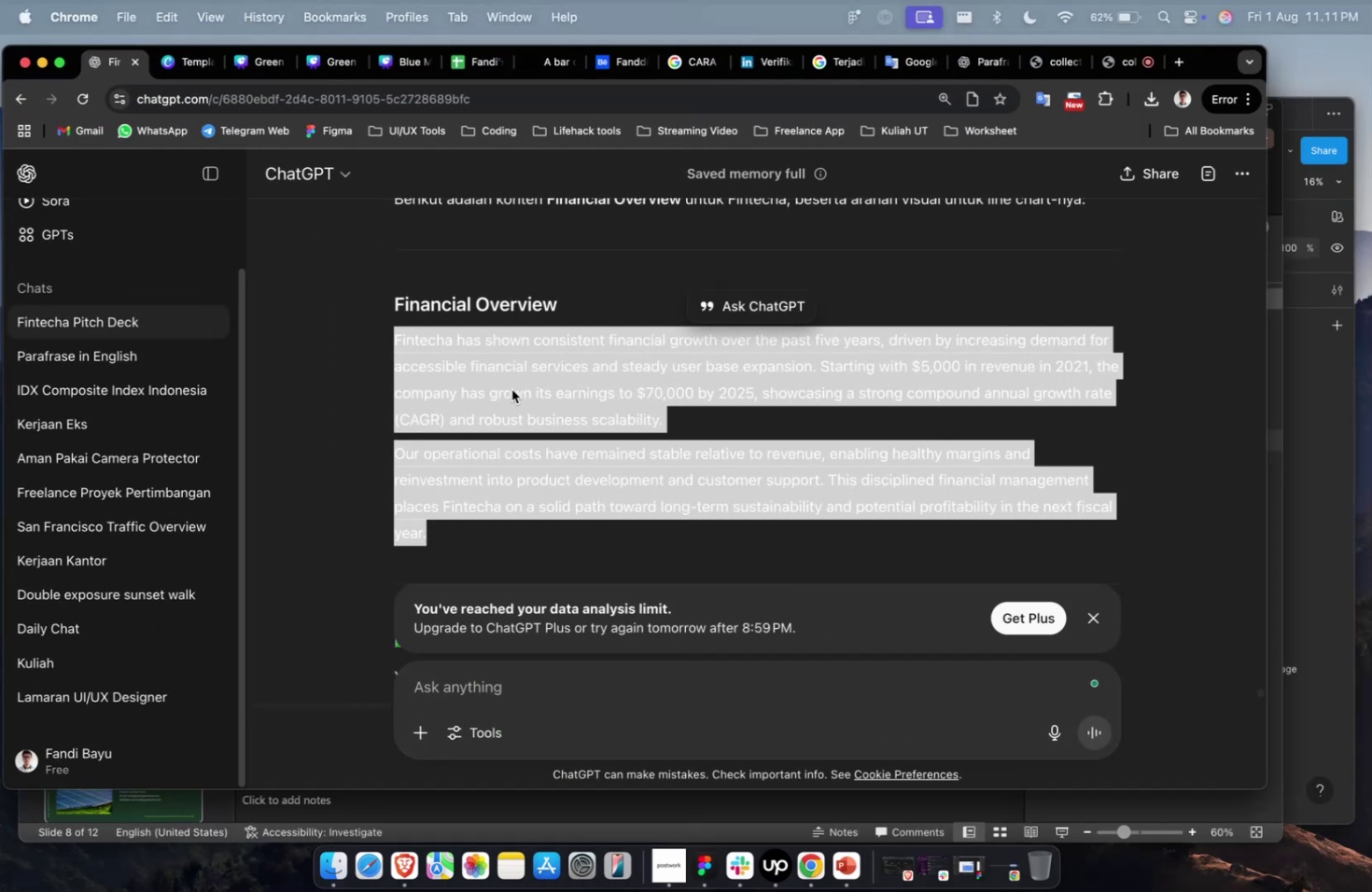 
scroll: coordinate [588, 429], scroll_direction: down, amount: 9.0
 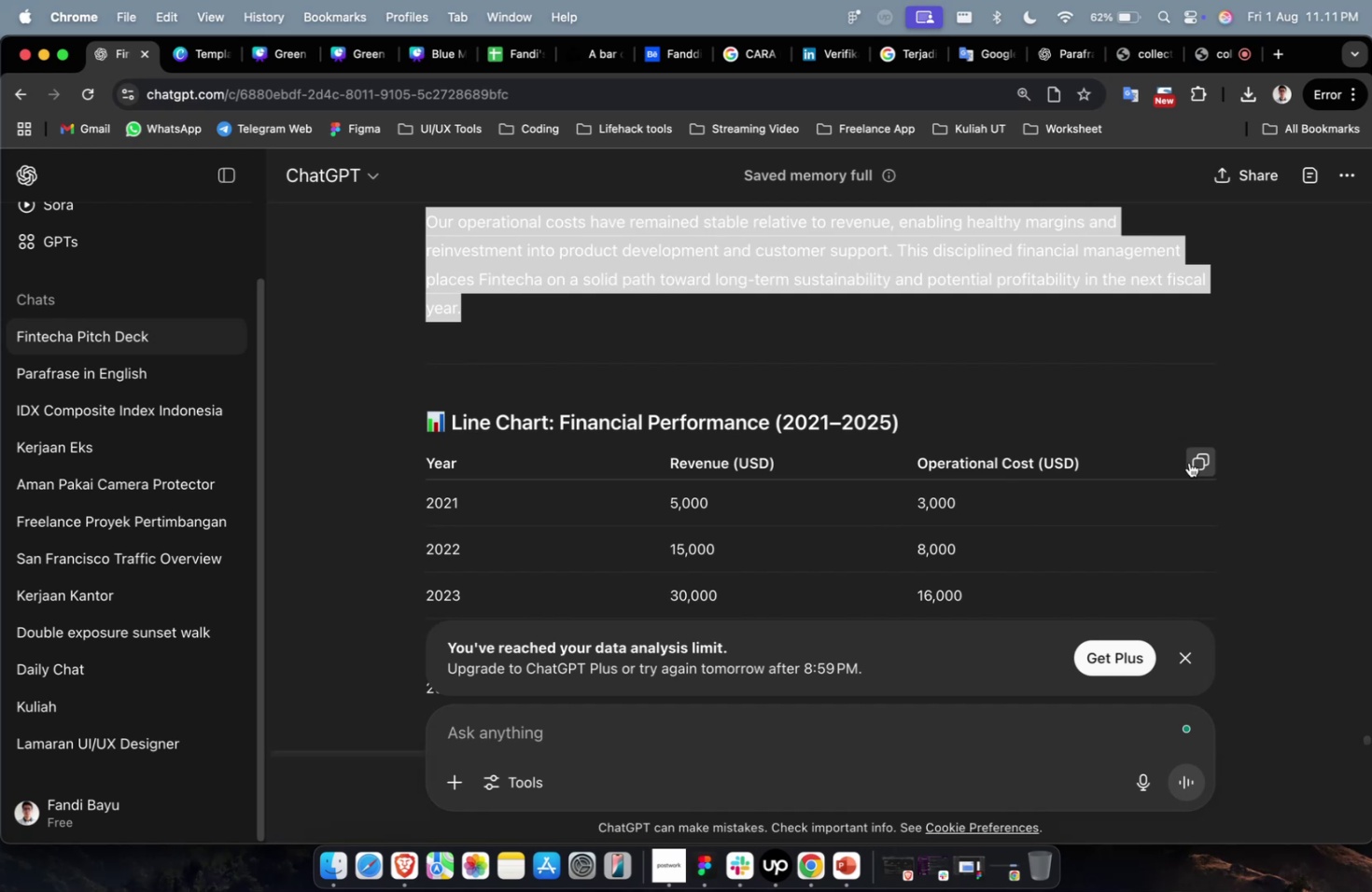 
left_click([1190, 462])
 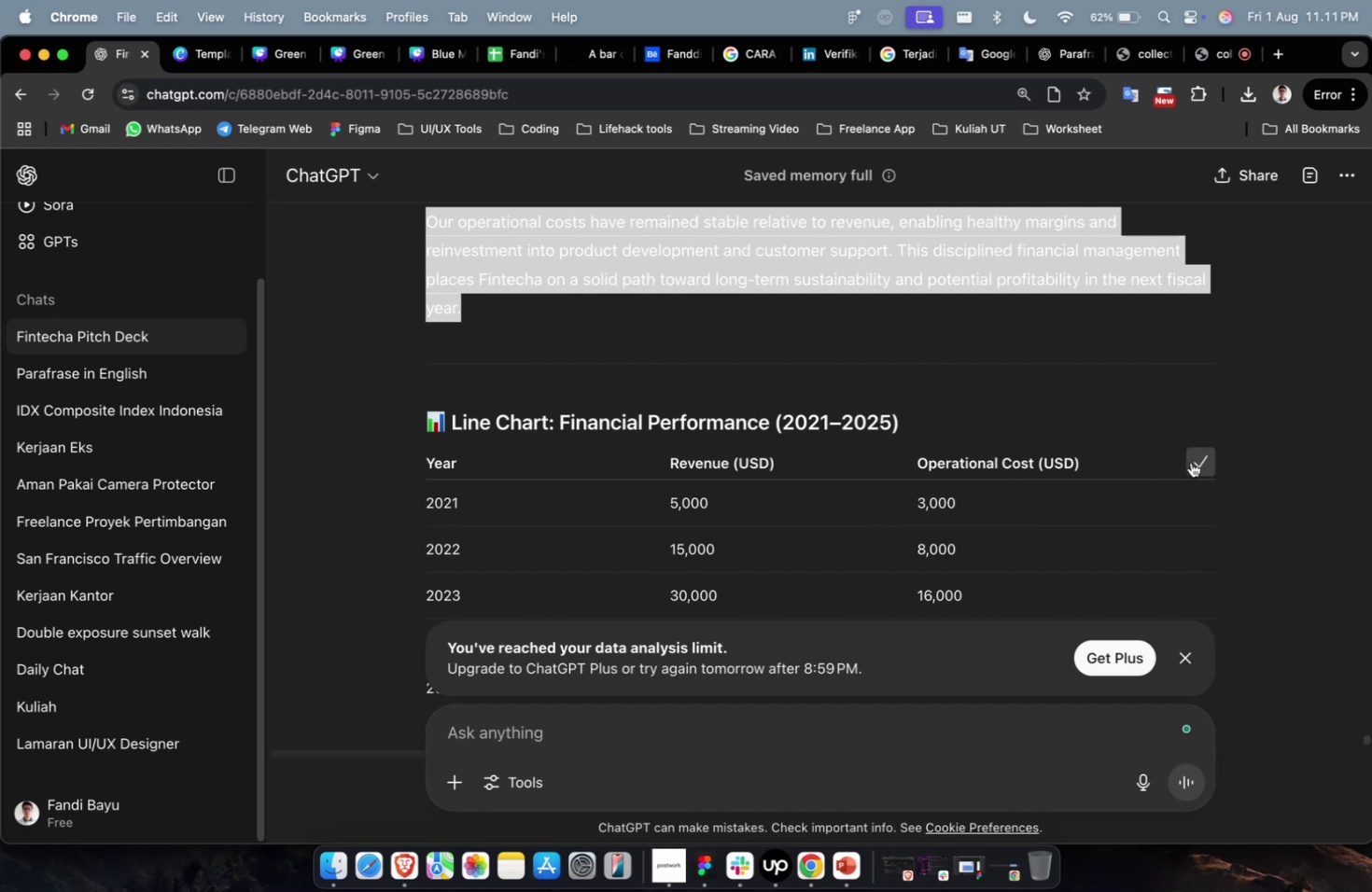 
key(Meta+CommandLeft)
 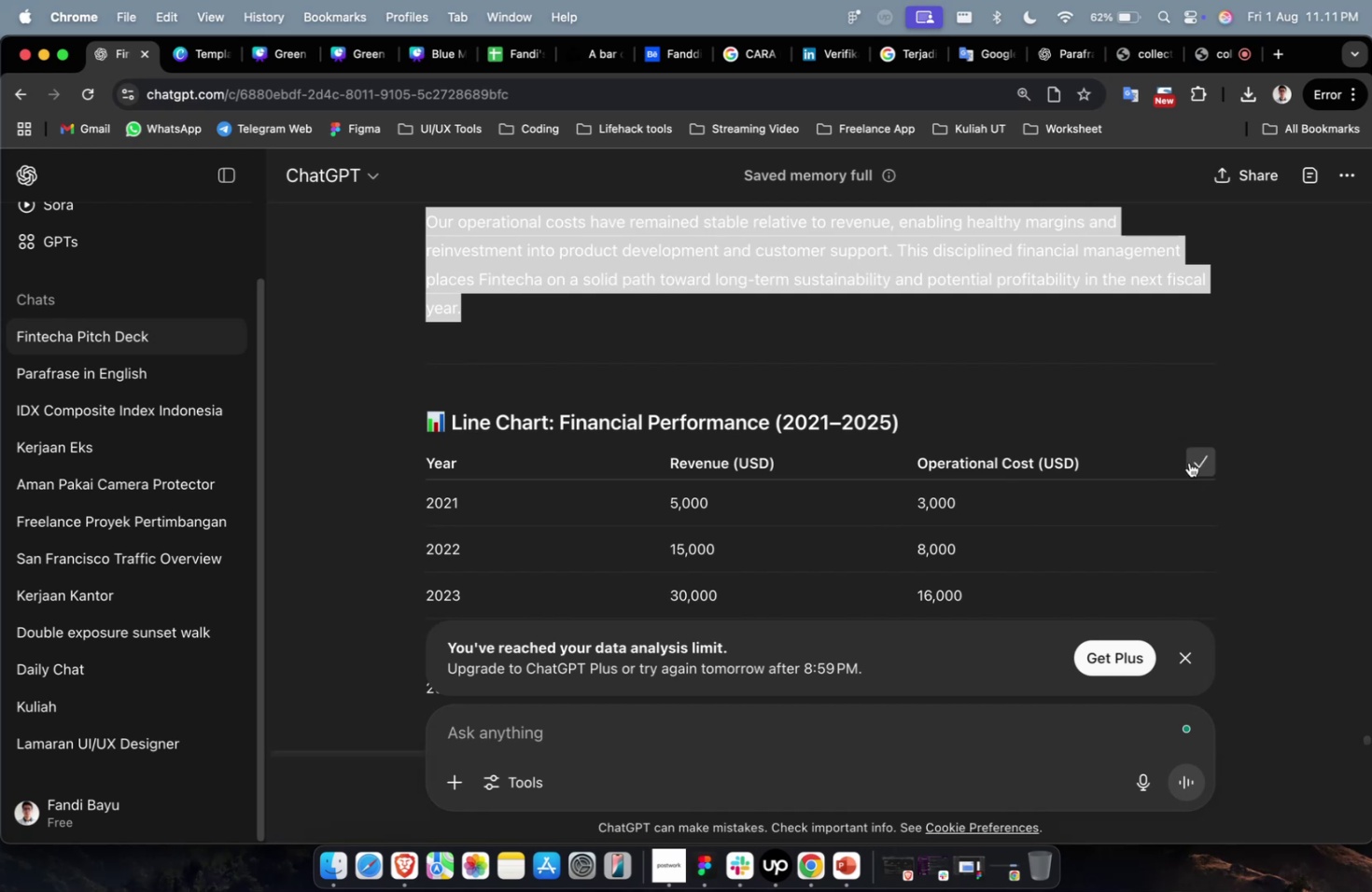 
key(Meta+1)
 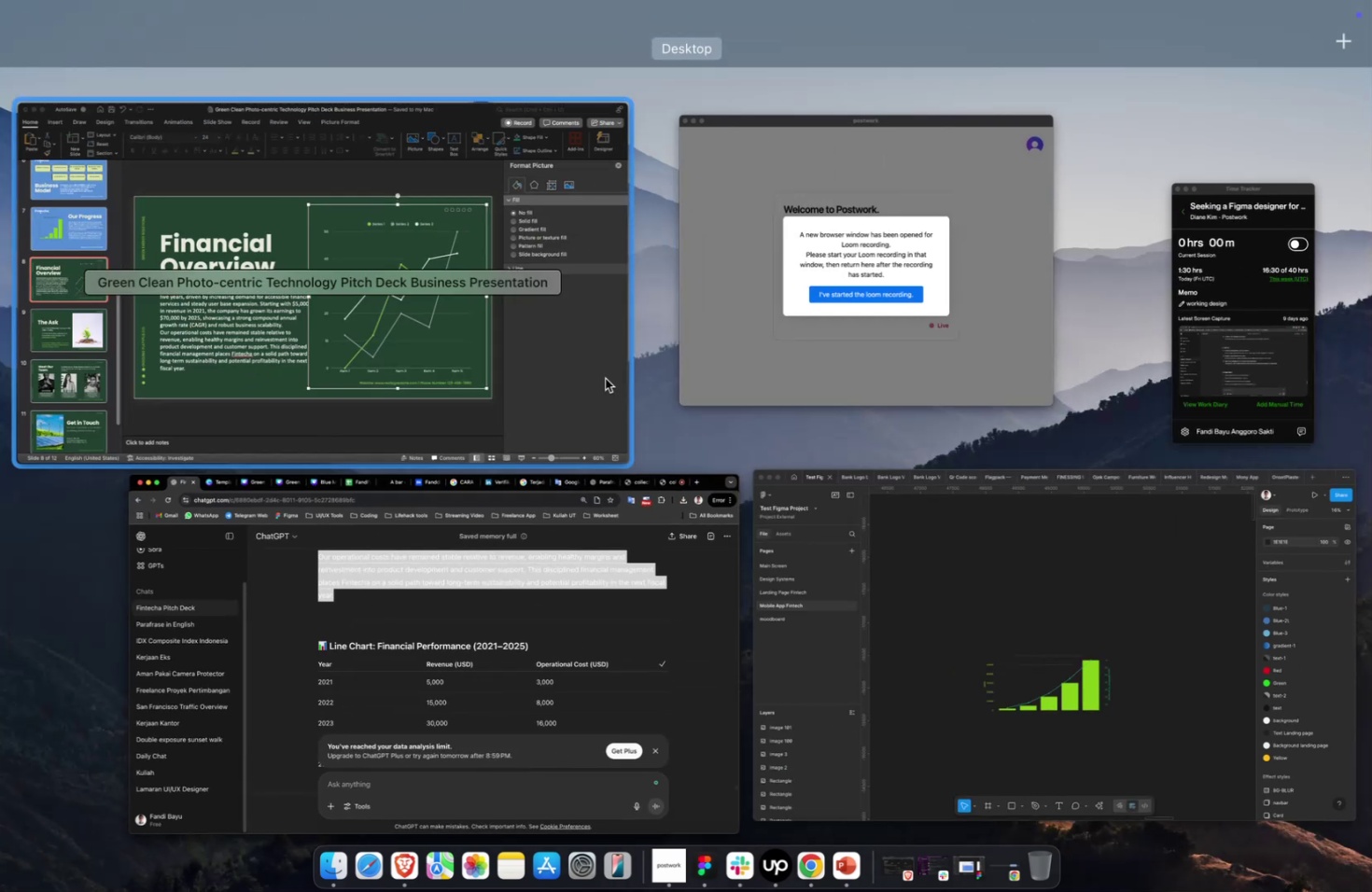 
double_click([552, 369])
 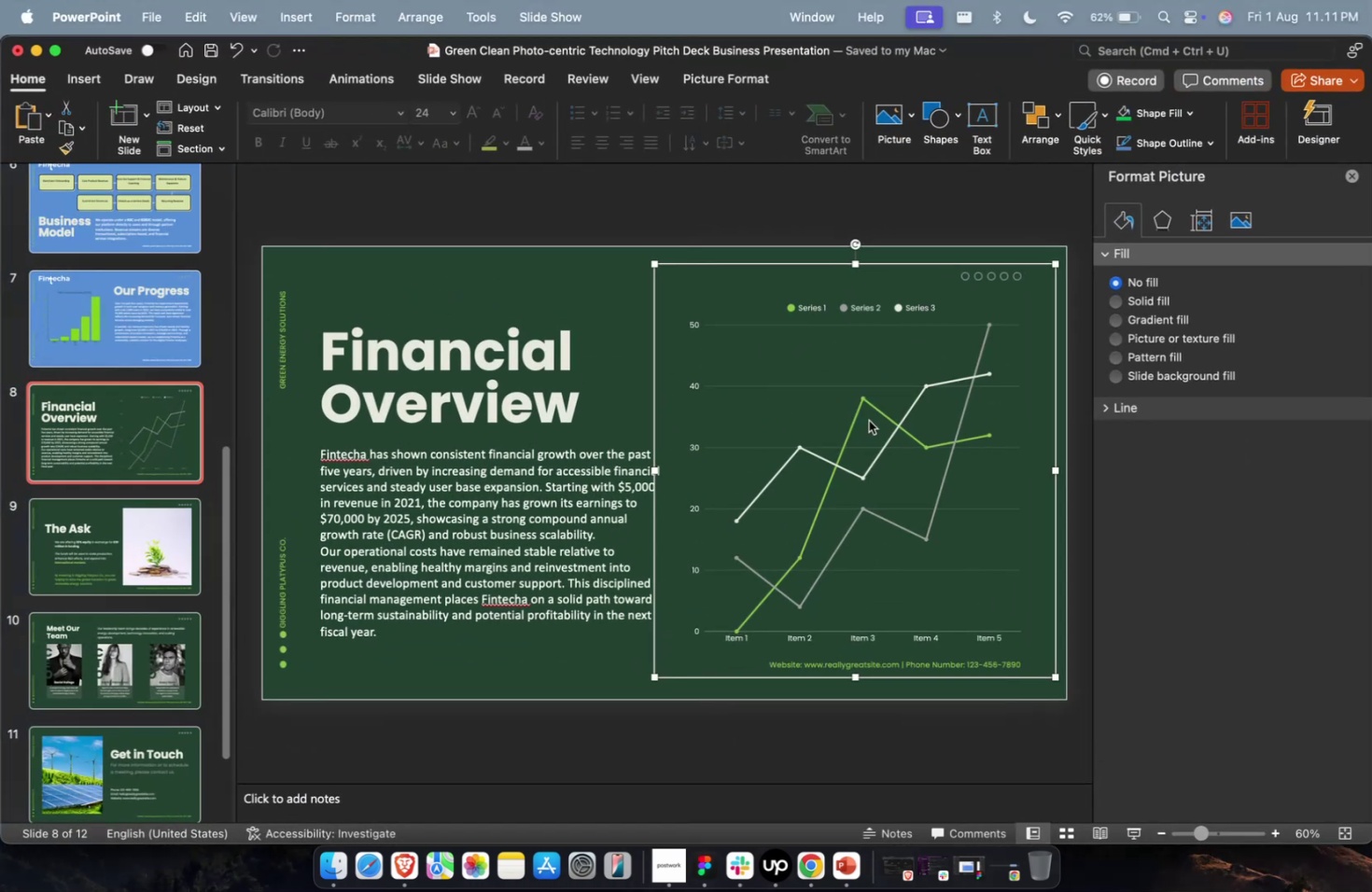 
triple_click([870, 421])
 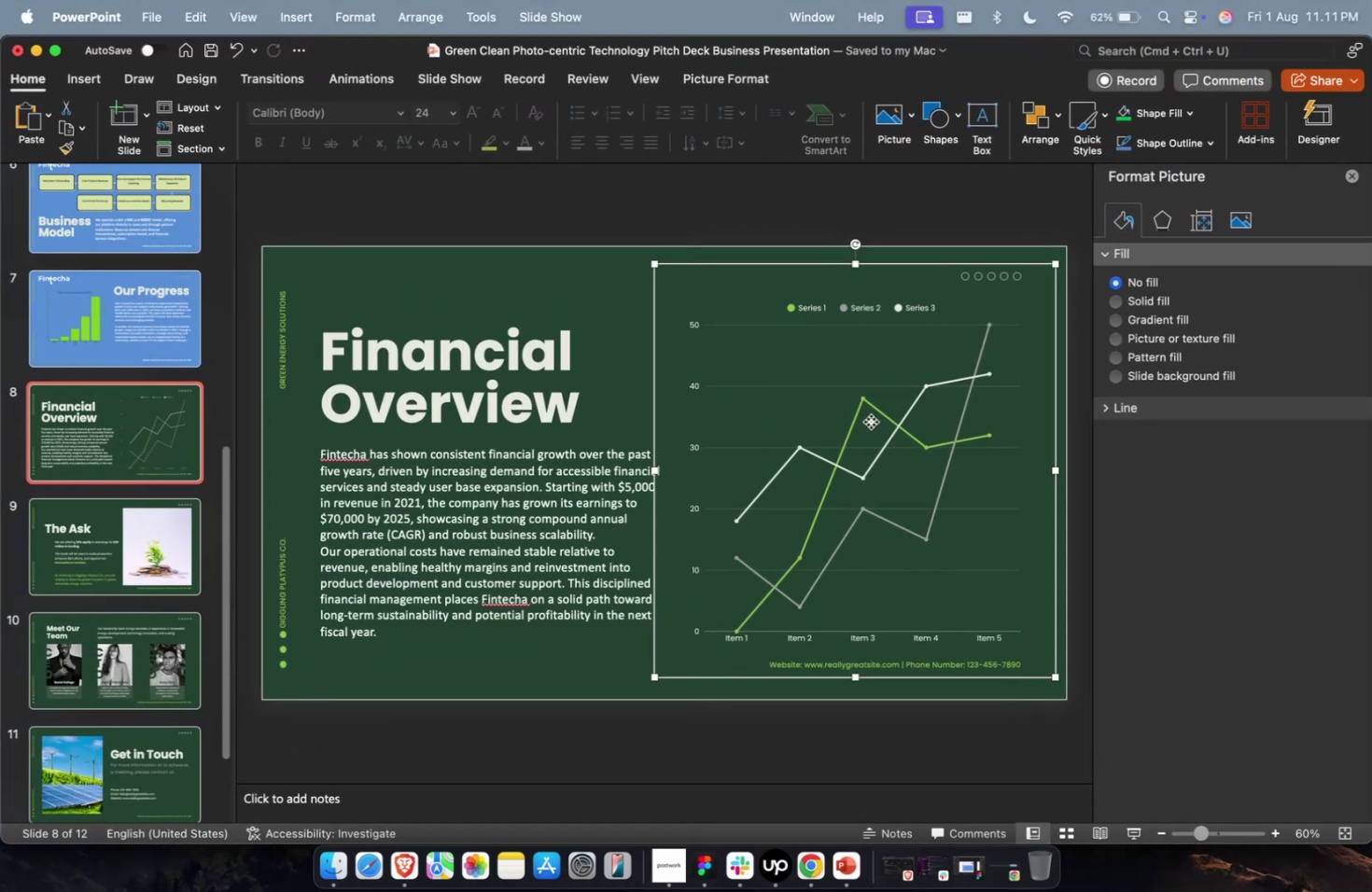 
key(Backspace)
 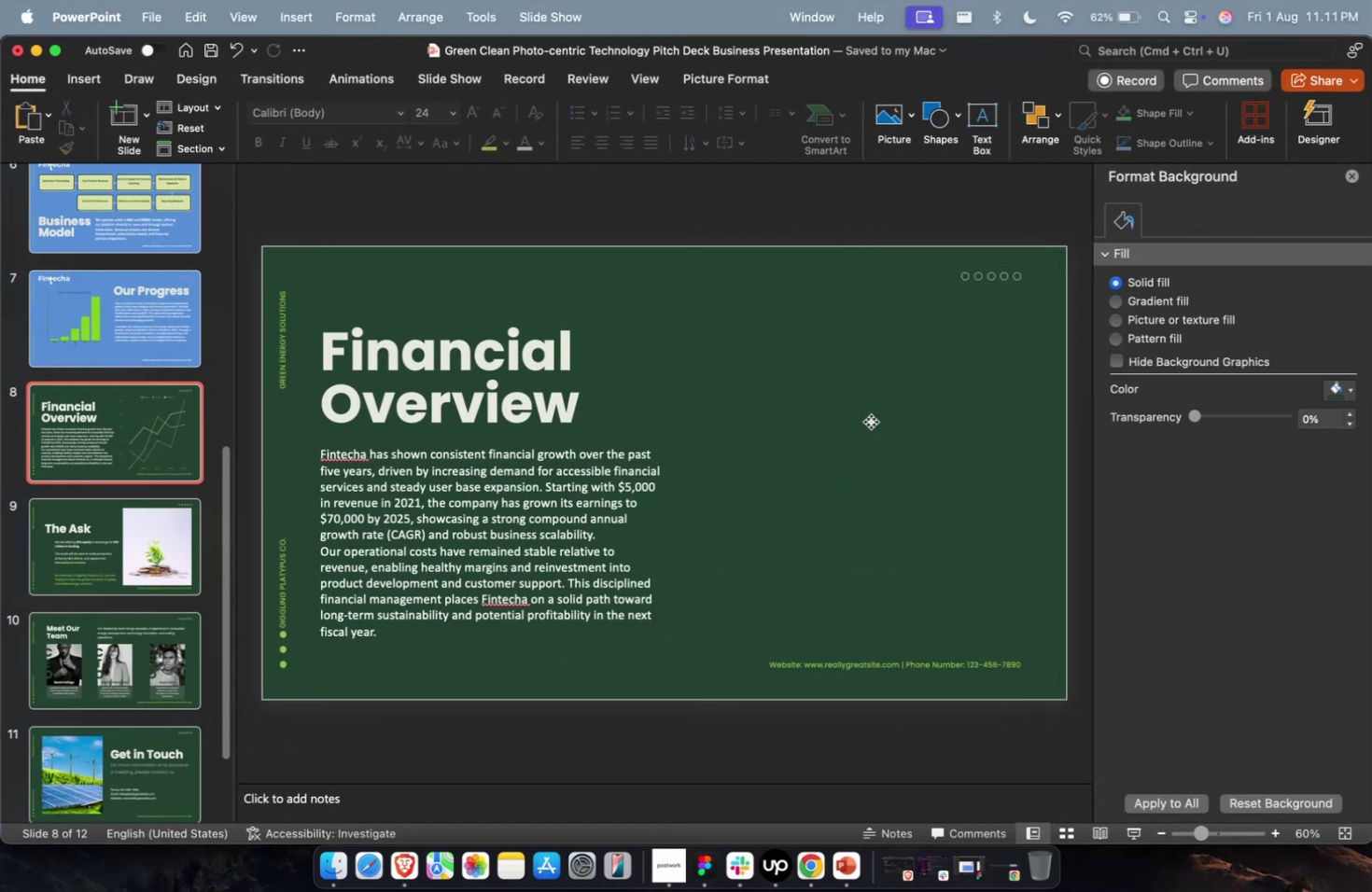 
key(Meta+V)
 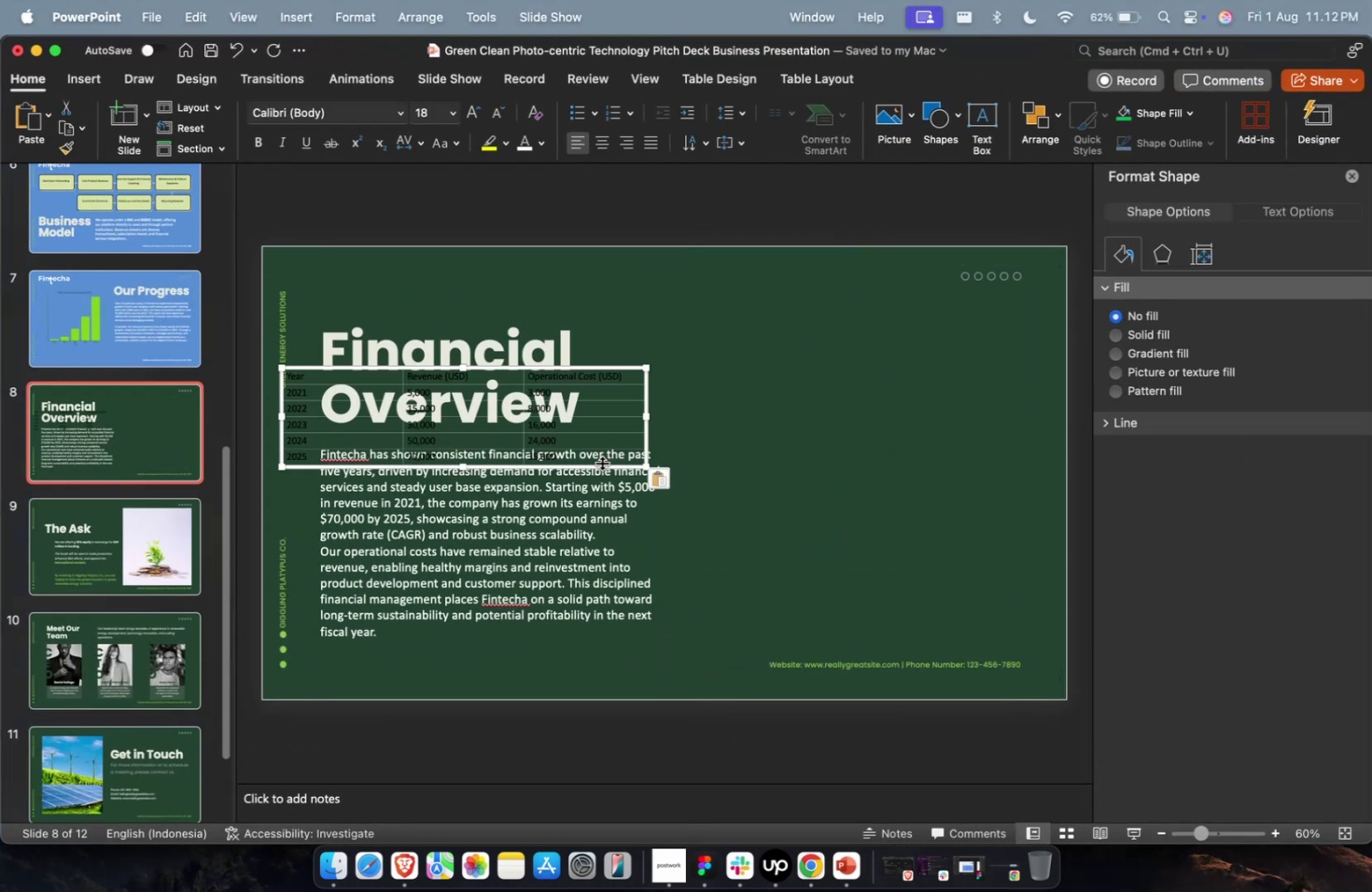 
left_click_drag(start_coordinate=[601, 467], to_coordinate=[1008, 478])
 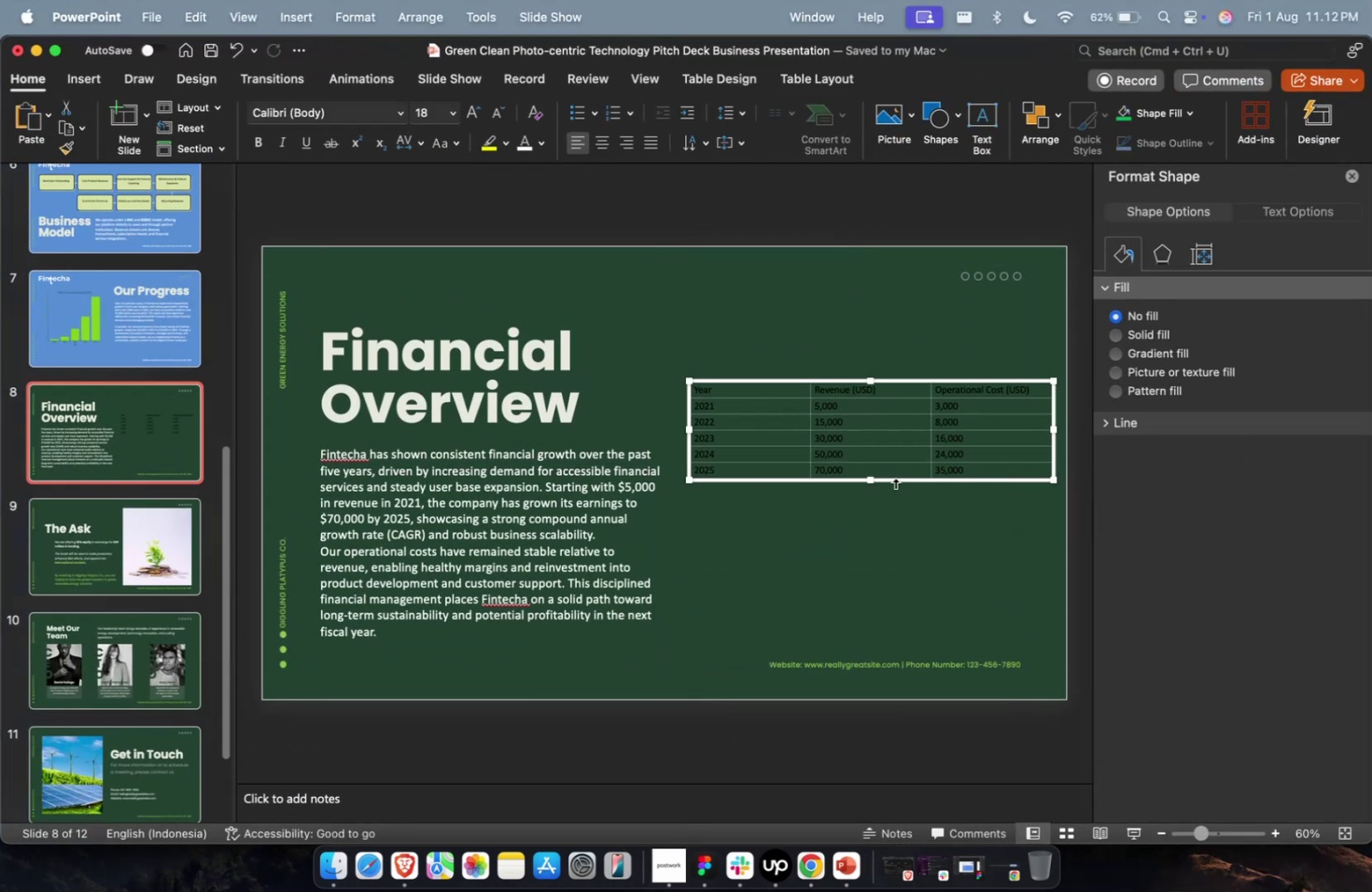 
left_click_drag(start_coordinate=[894, 484], to_coordinate=[896, 491])
 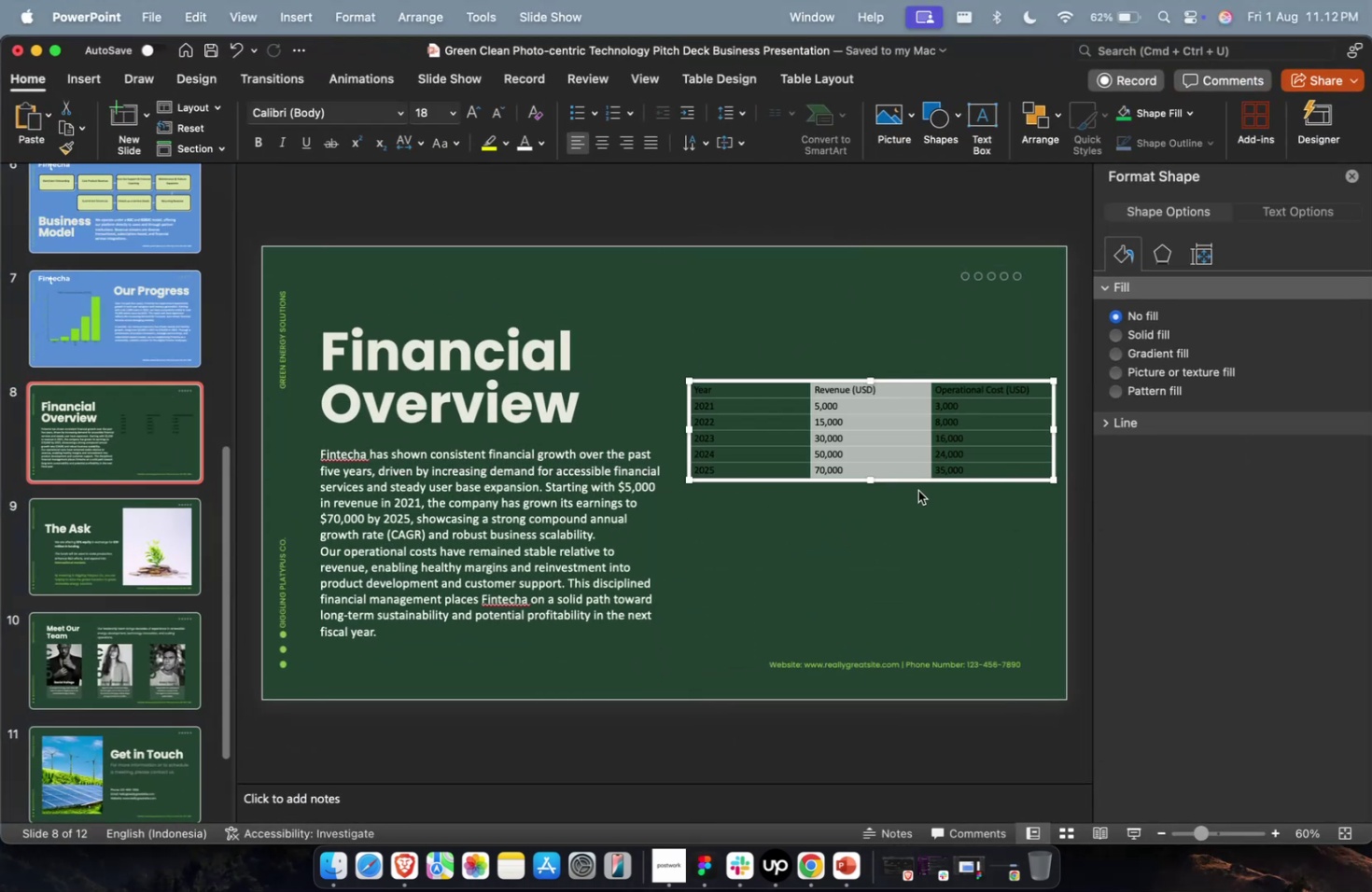 
key(Escape)
 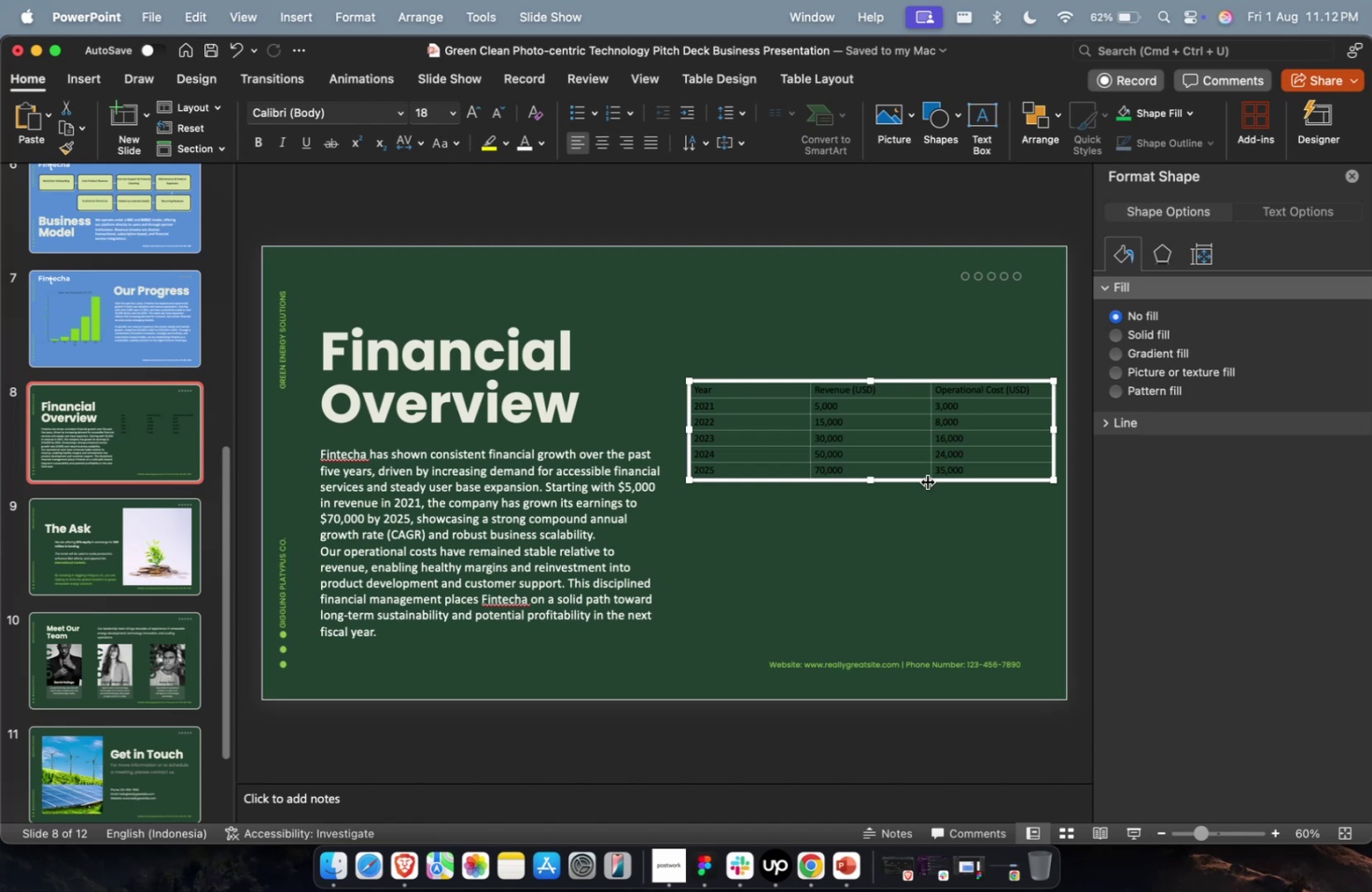 
wait(22.65)
 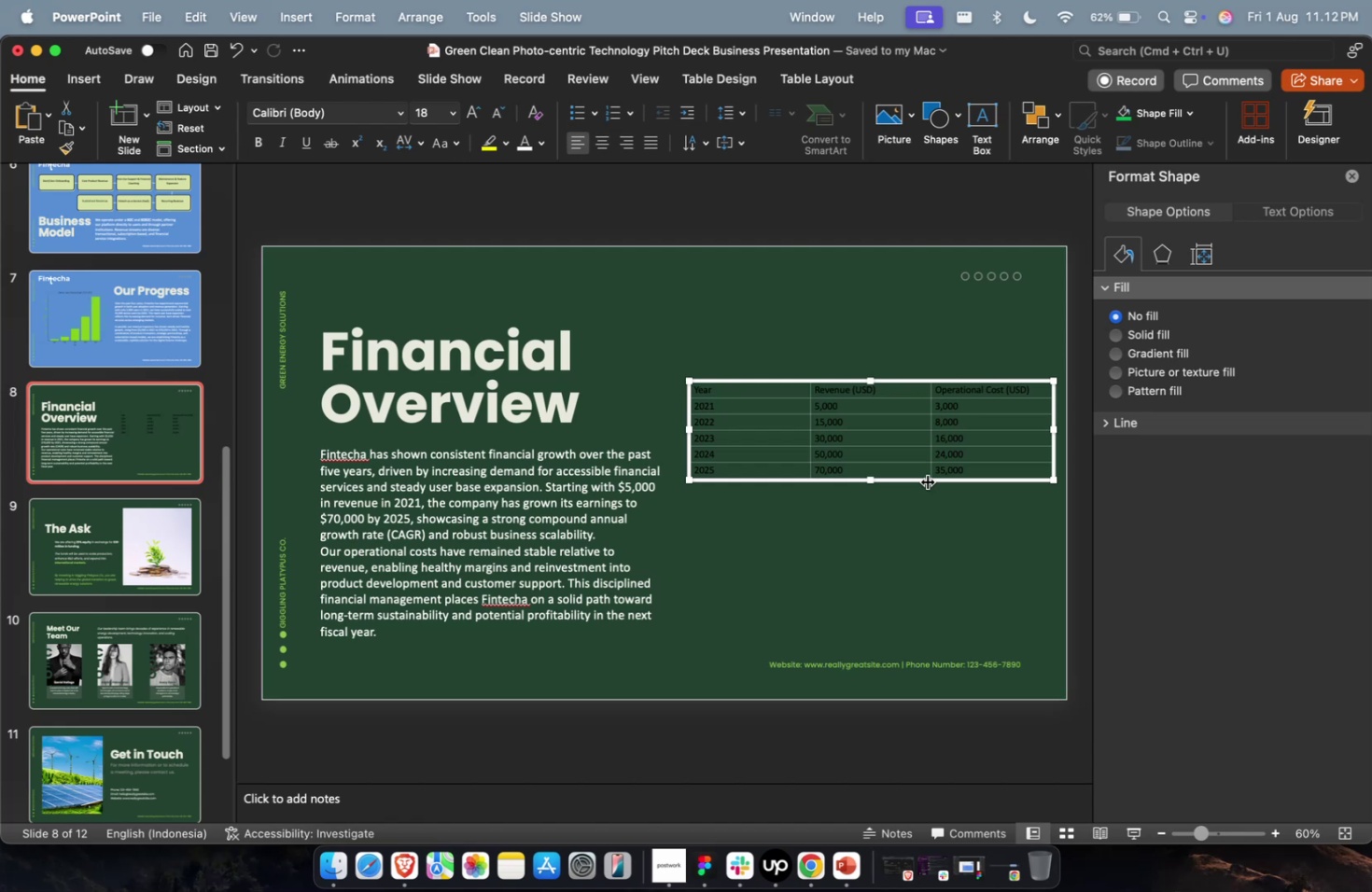 
scroll: coordinate [927, 481], scroll_direction: down, amount: 2.0
 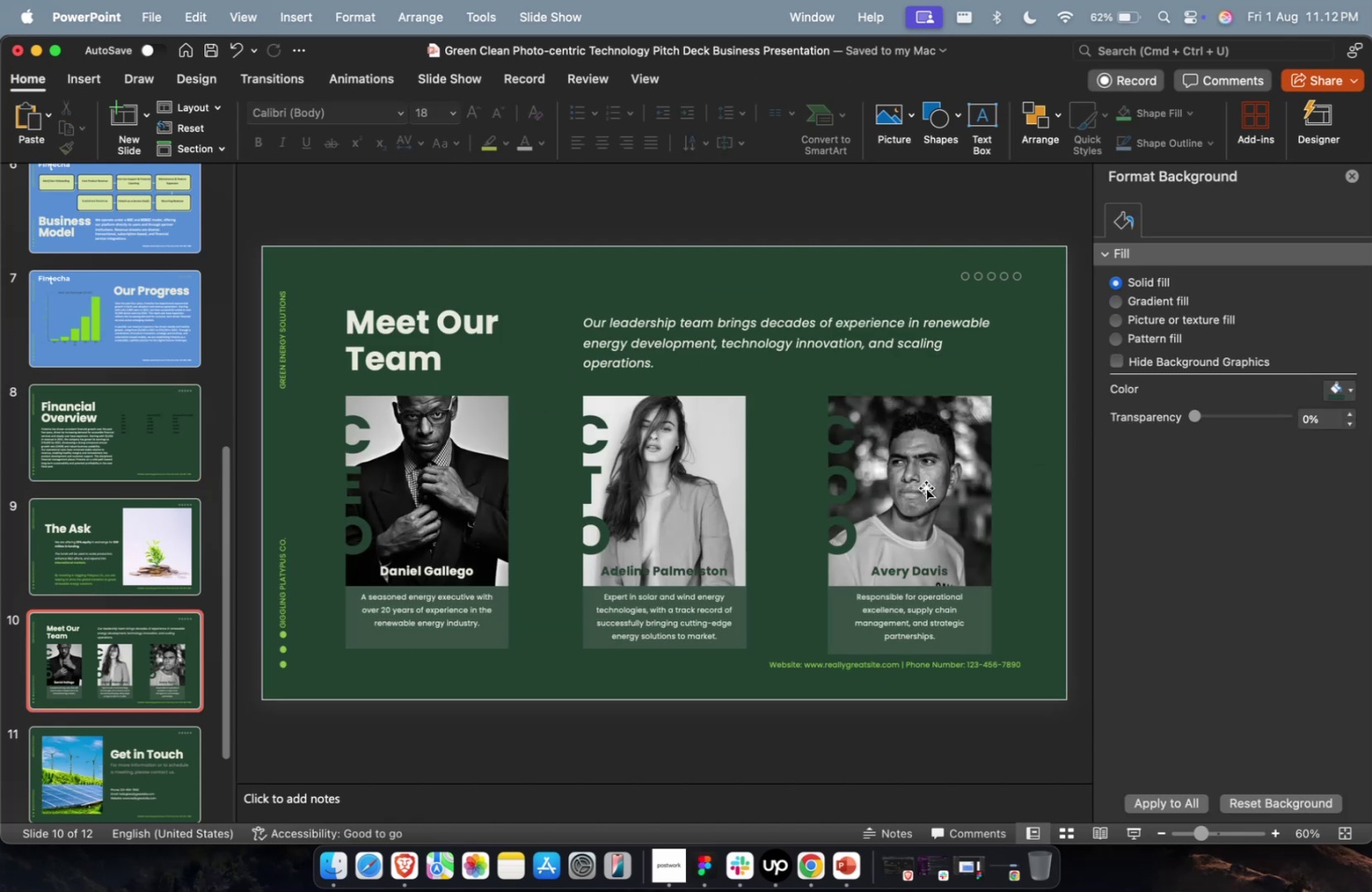 
wait(6.69)
 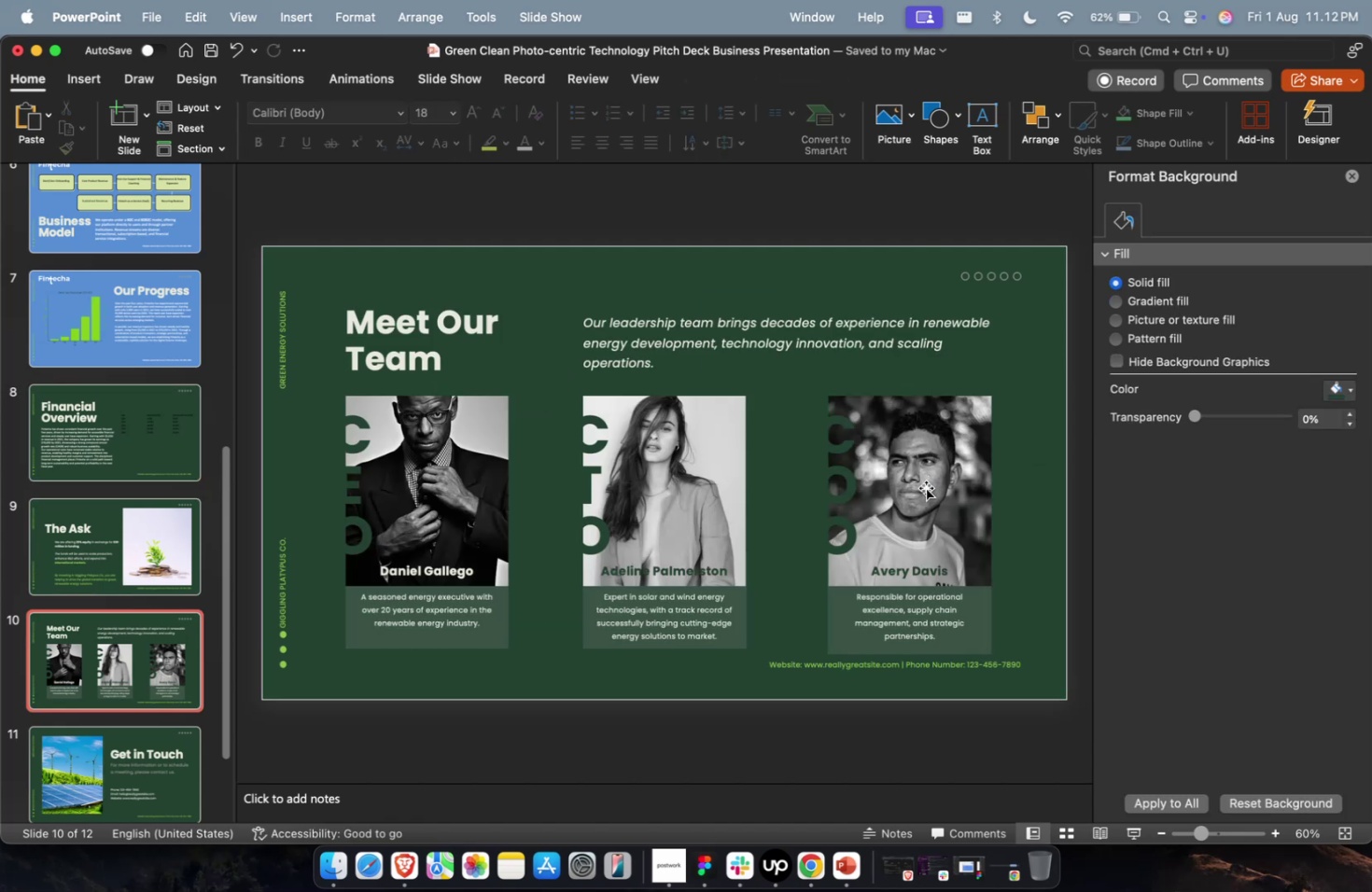 
scroll: coordinate [925, 487], scroll_direction: down, amount: 2.0
 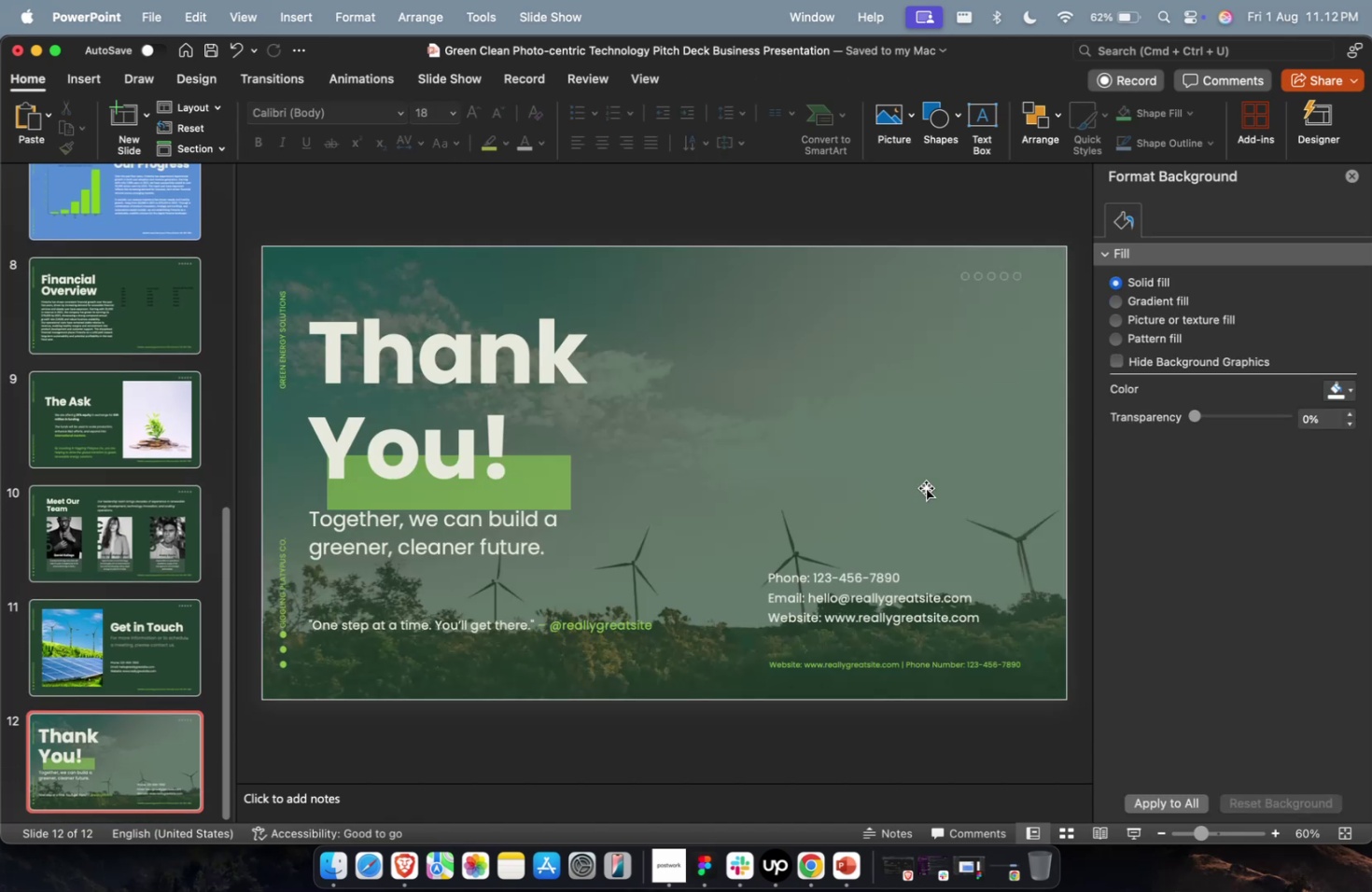 
scroll: coordinate [925, 487], scroll_direction: up, amount: 2.0
 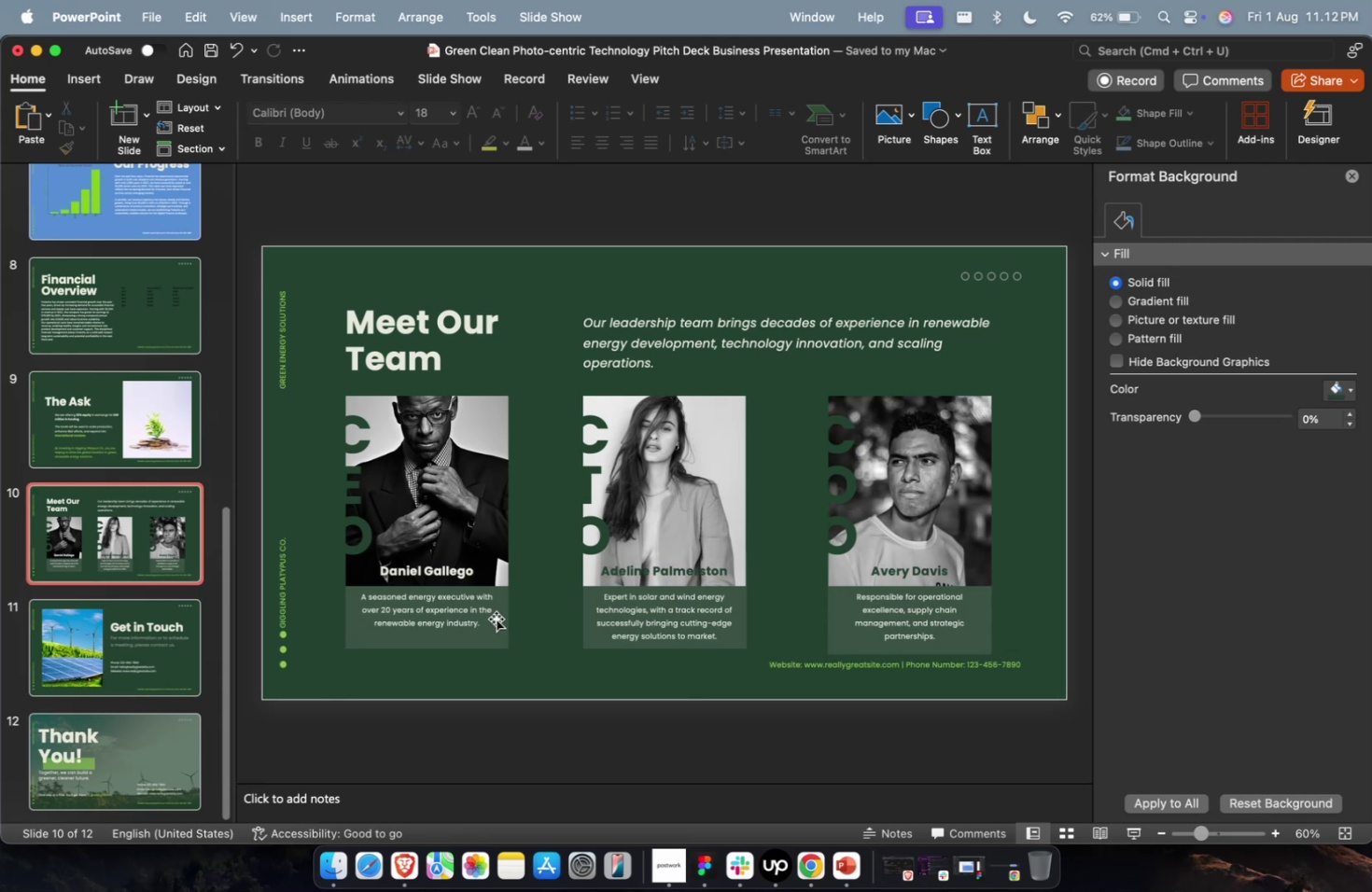 
wait(7.53)
 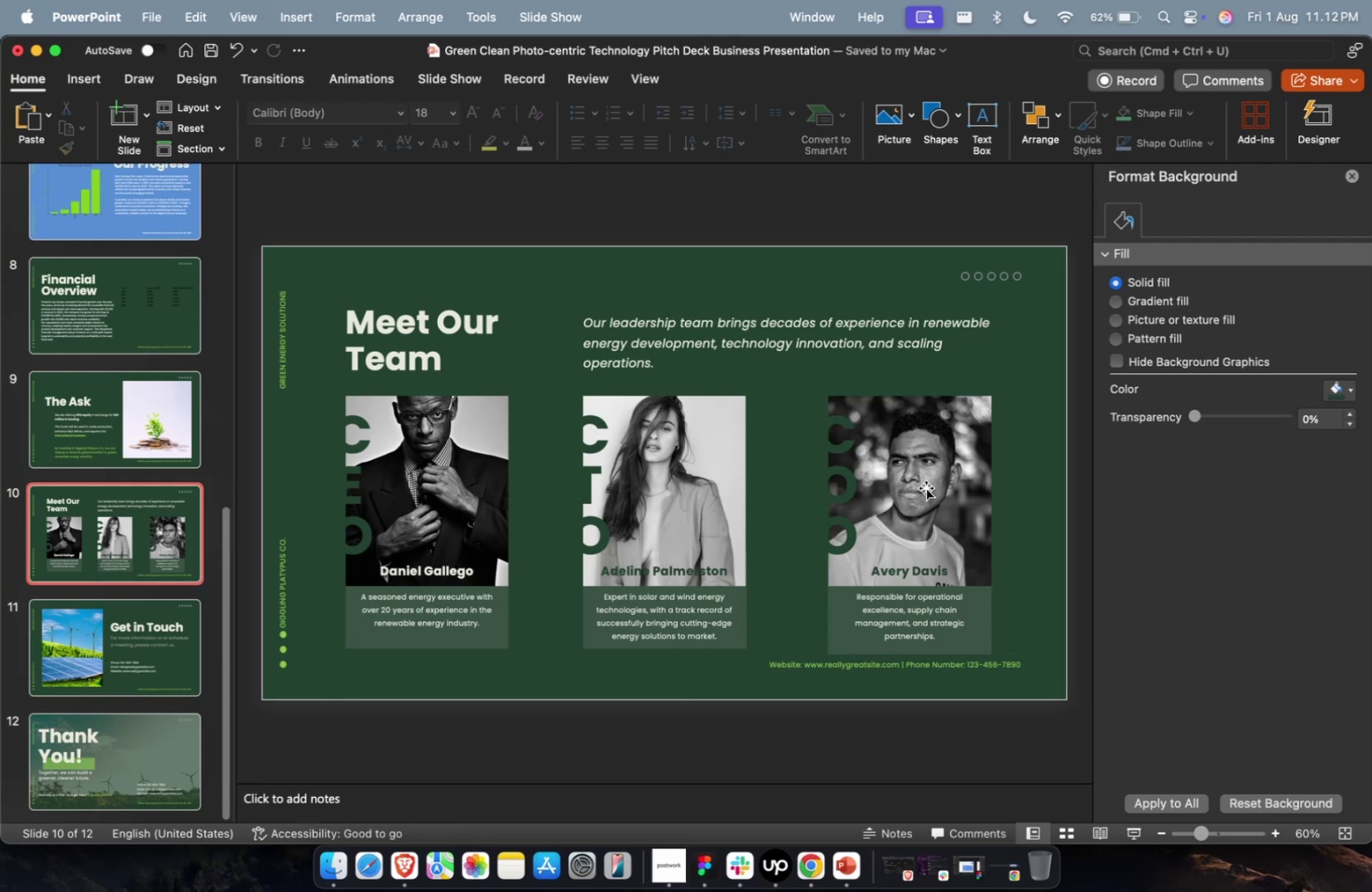 
scroll: coordinate [117, 349], scroll_direction: up, amount: 2.0
 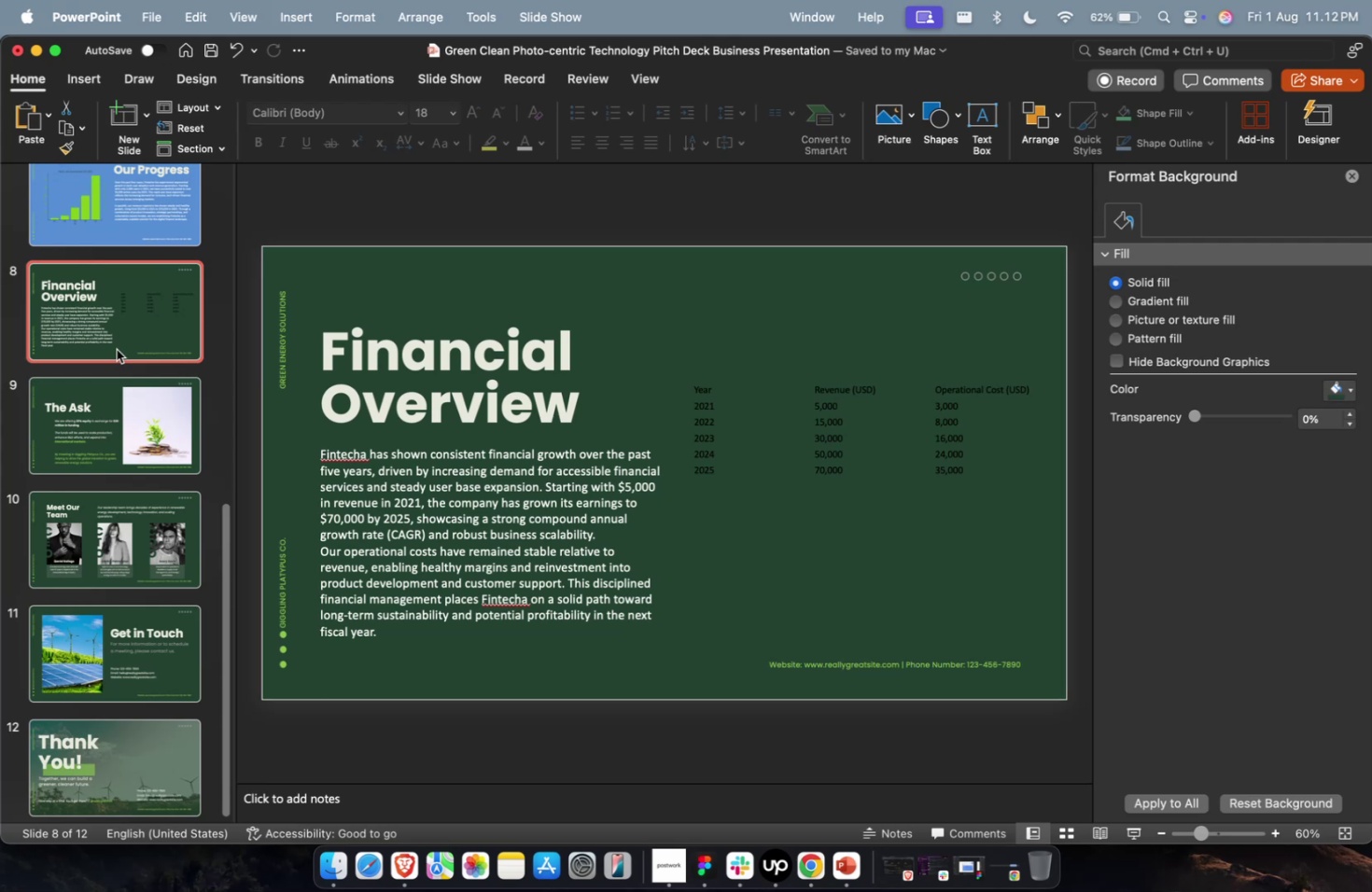 
wait(6.38)
 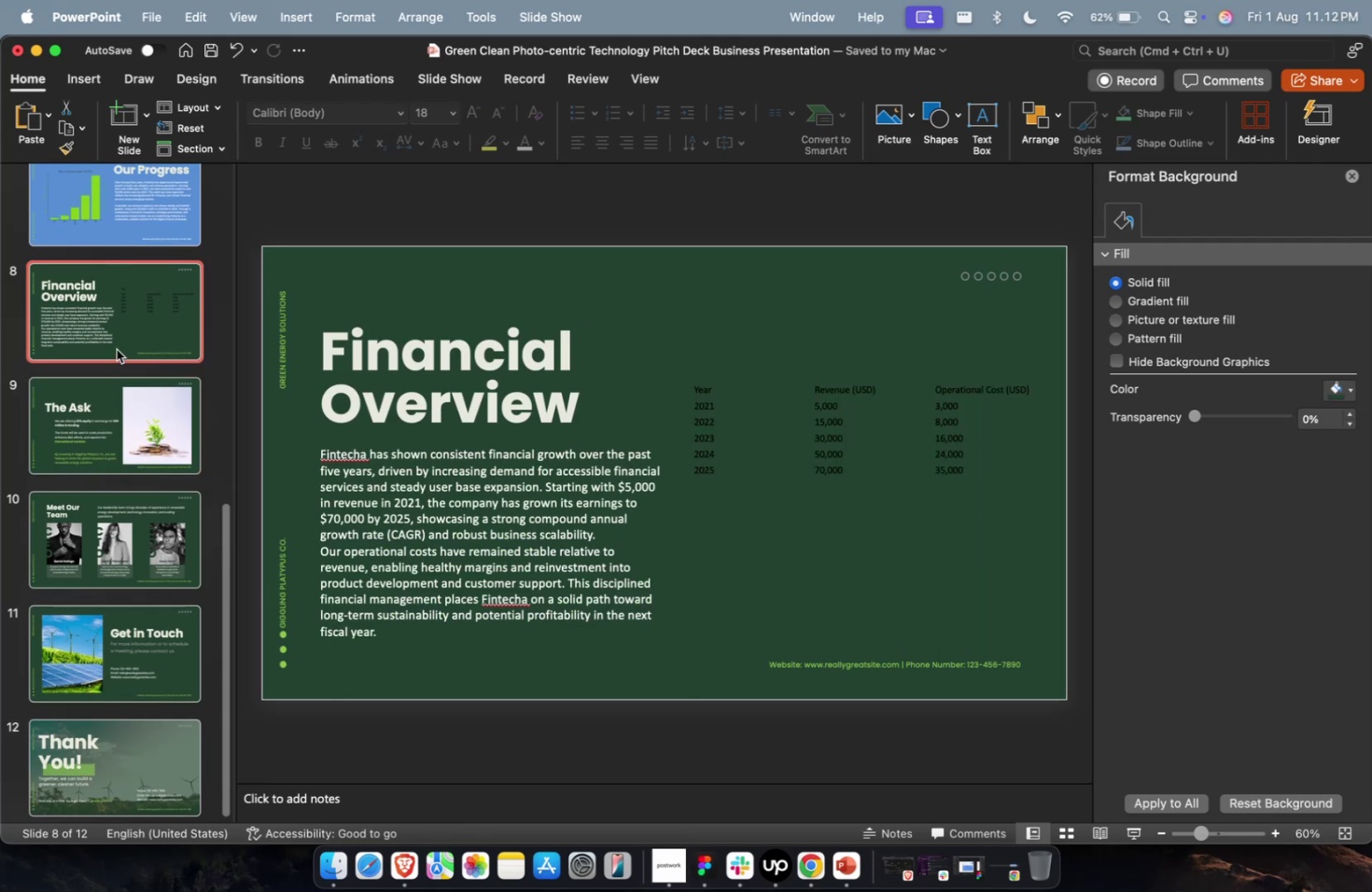 
scroll: coordinate [126, 369], scroll_direction: up, amount: 3.0
 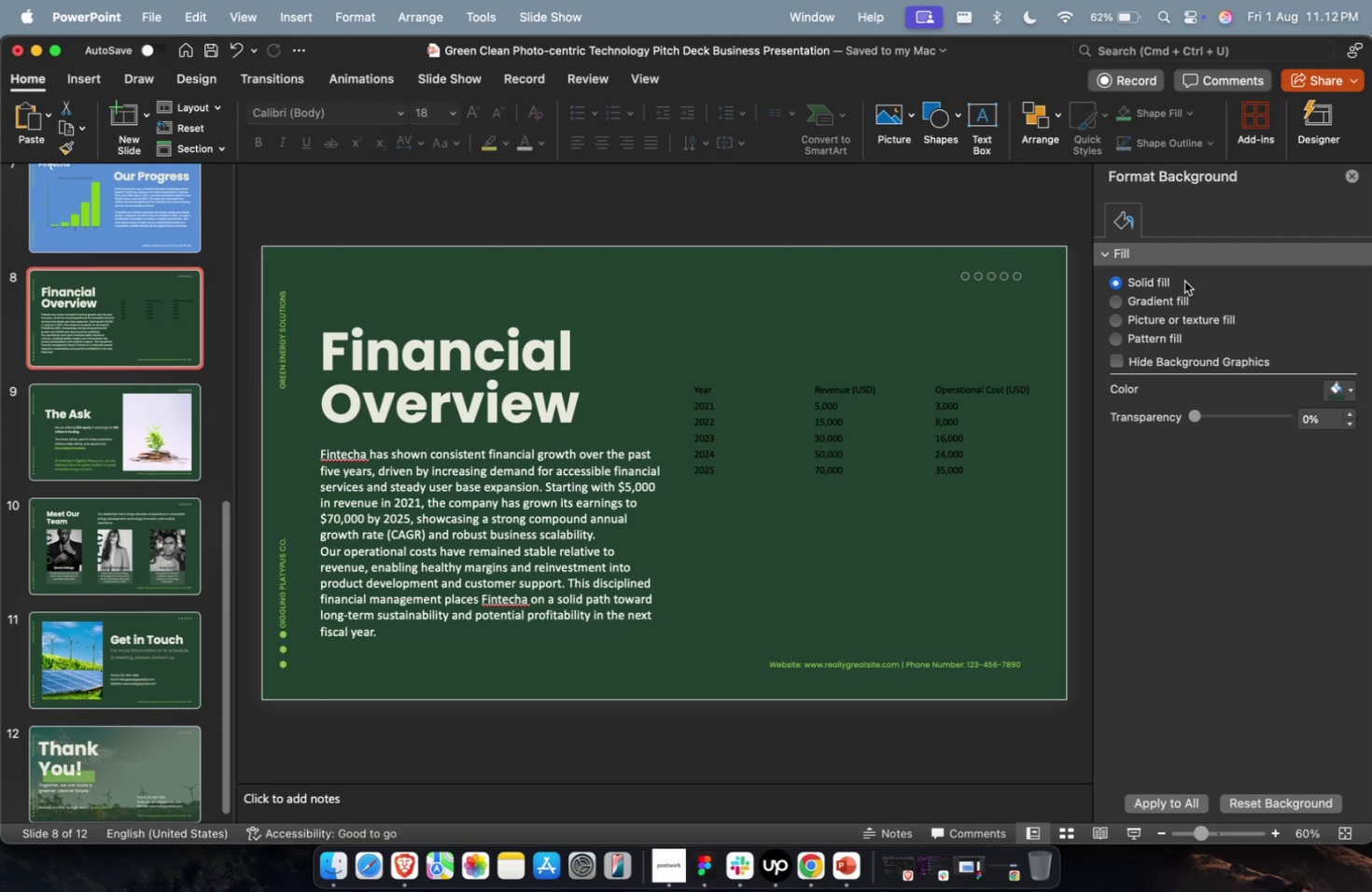 
wait(7.03)
 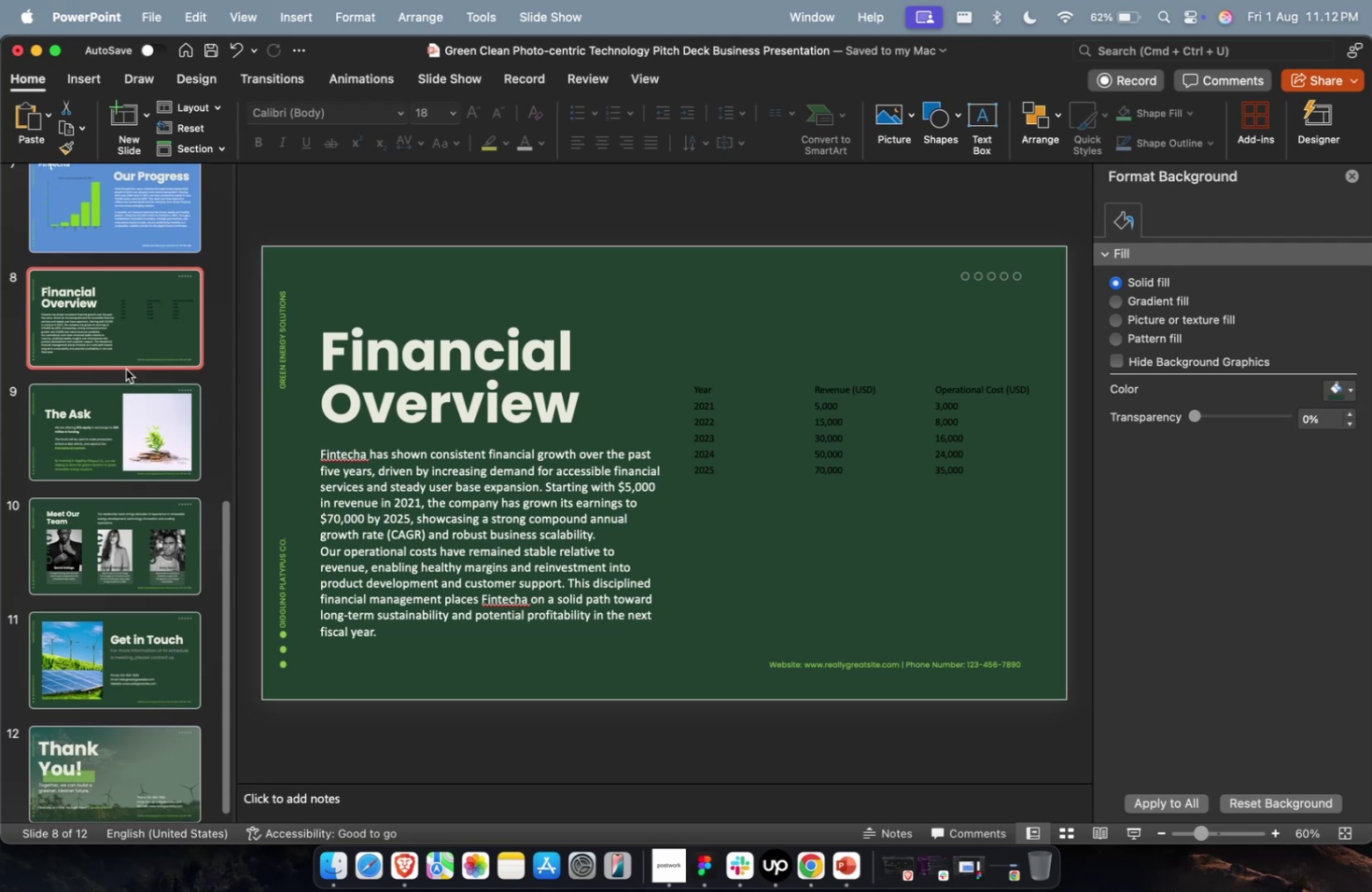 
left_click([1251, 537])
 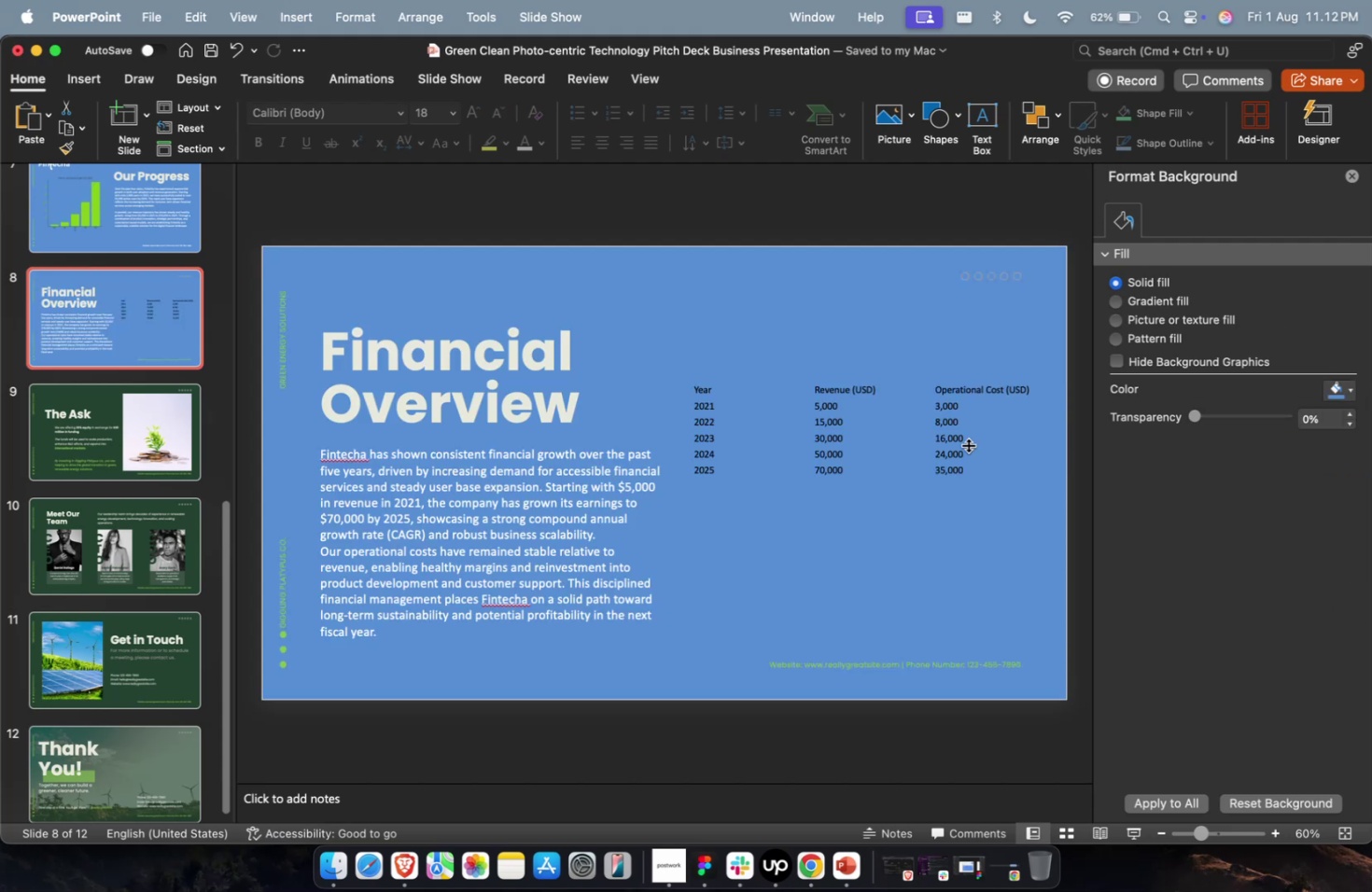 
left_click([951, 445])
 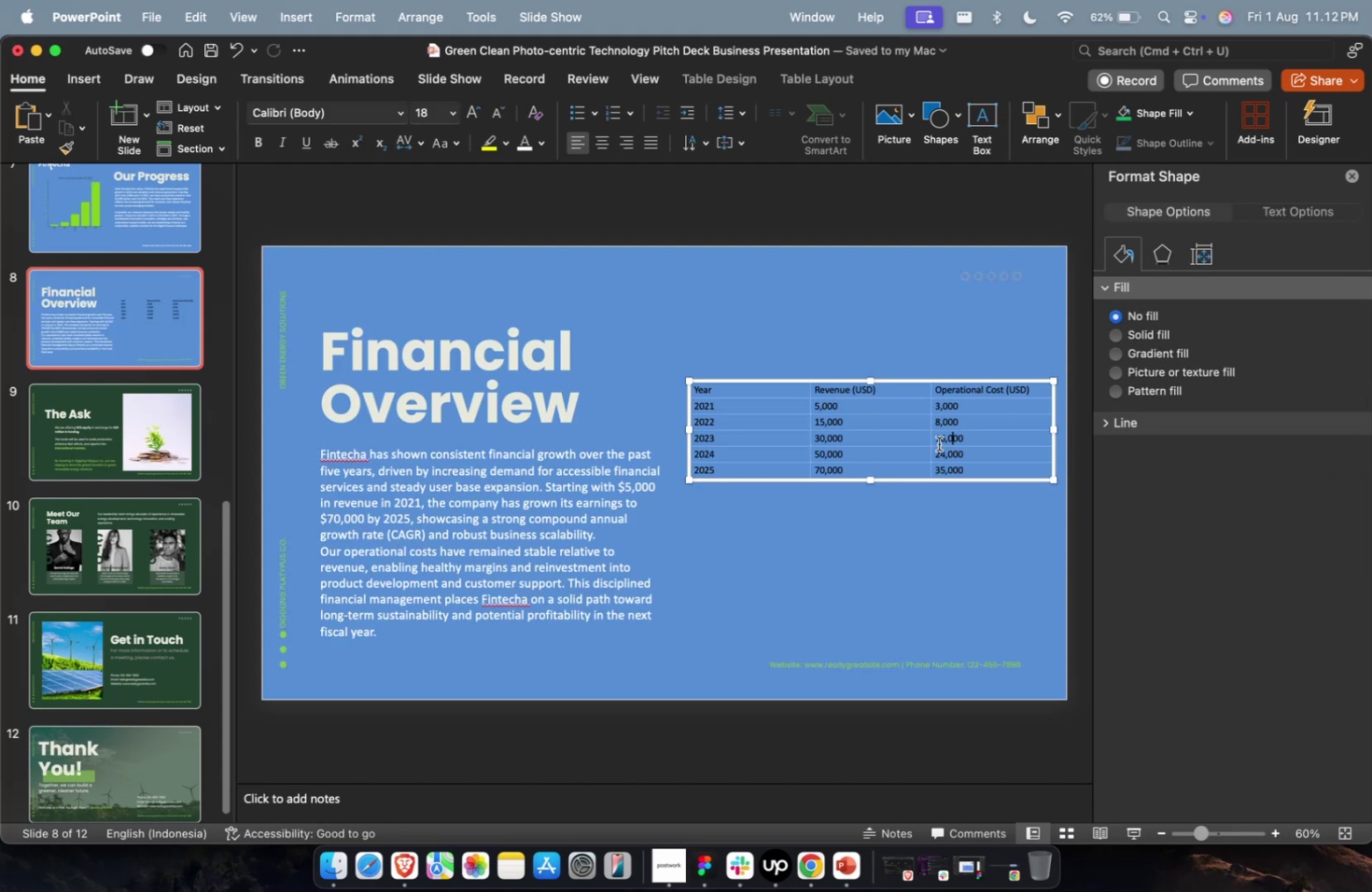 
key(Escape)
 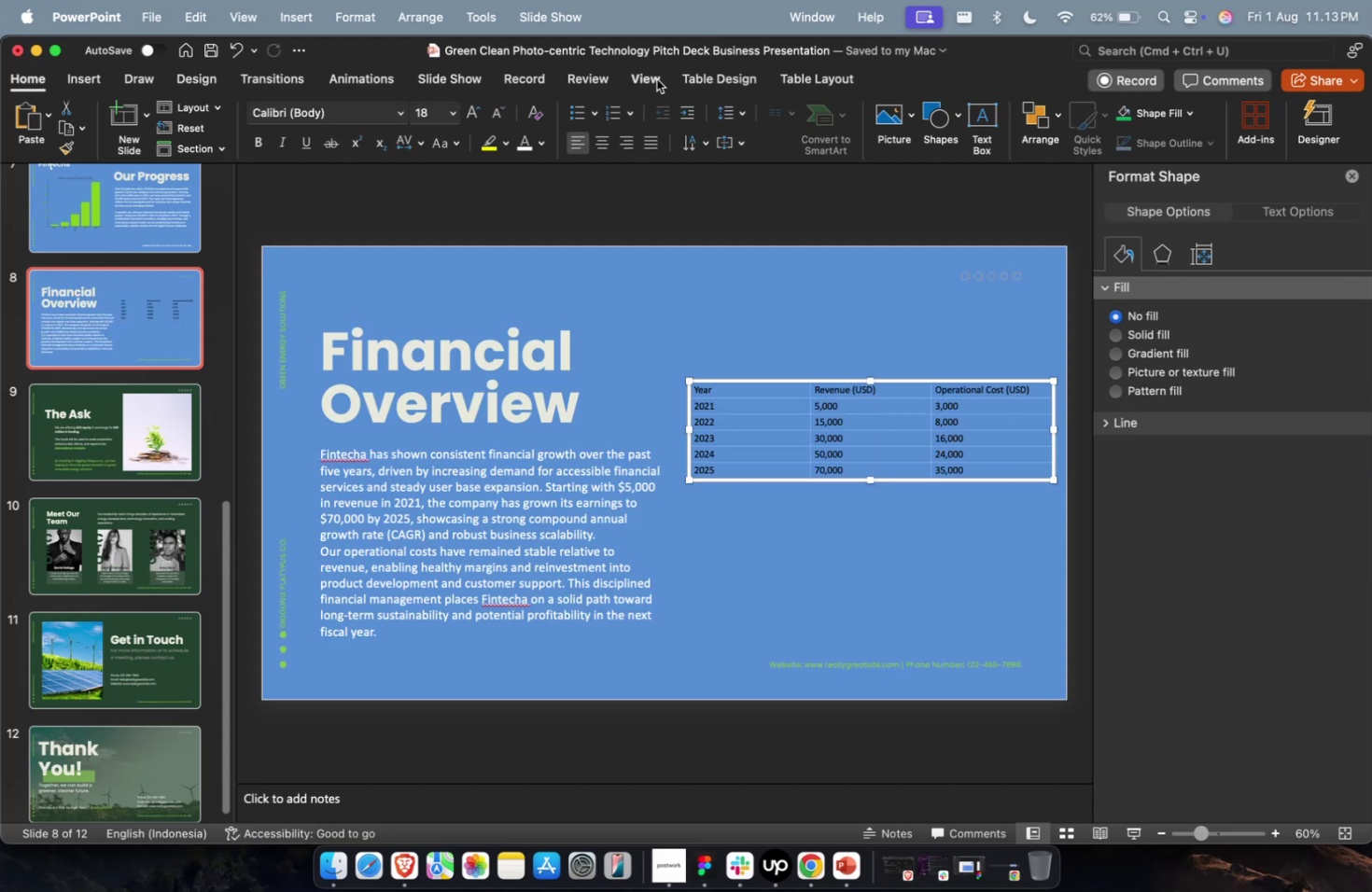 
left_click([714, 77])
 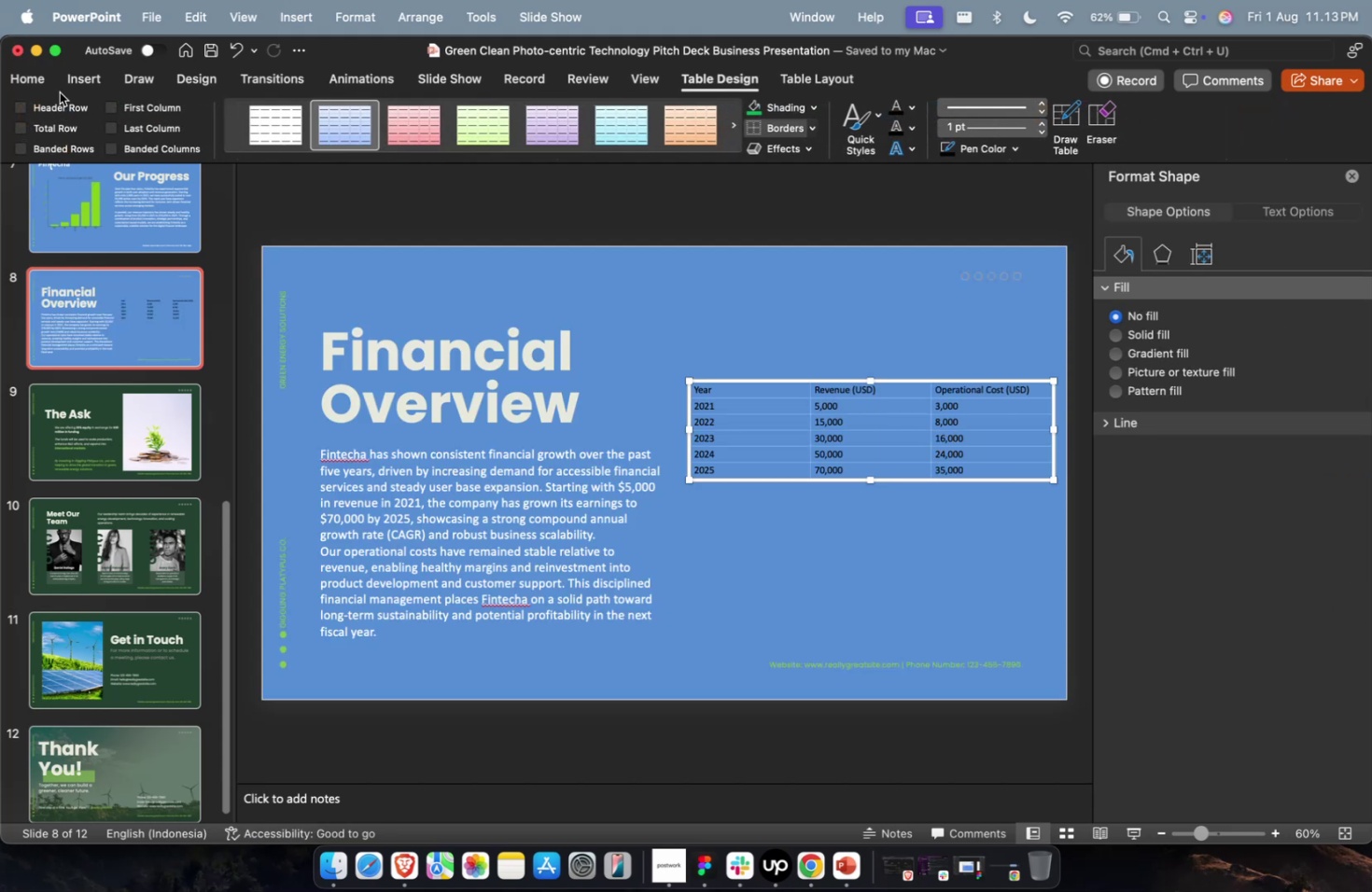 
left_click([58, 104])
 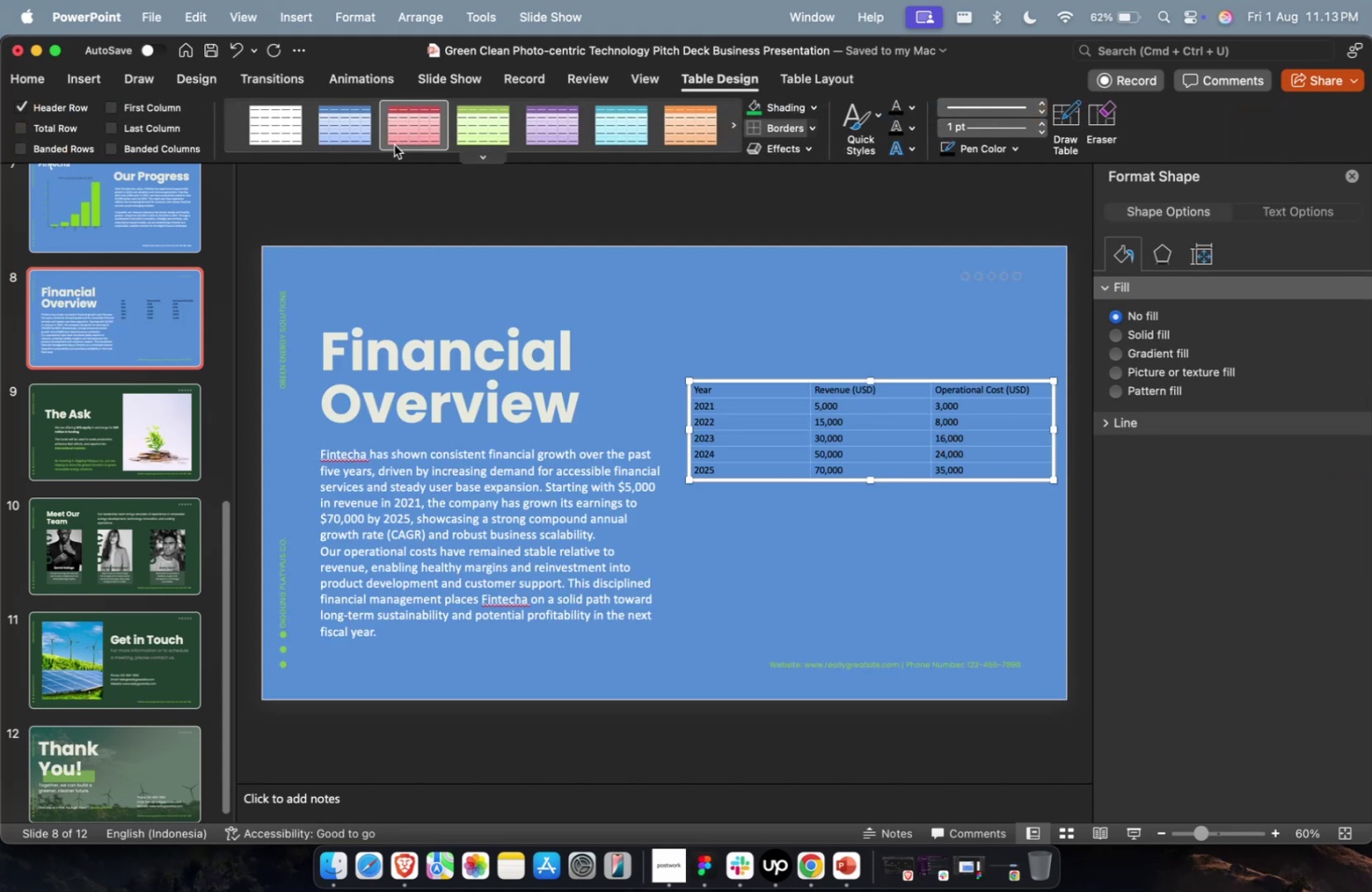 
double_click([346, 128])
 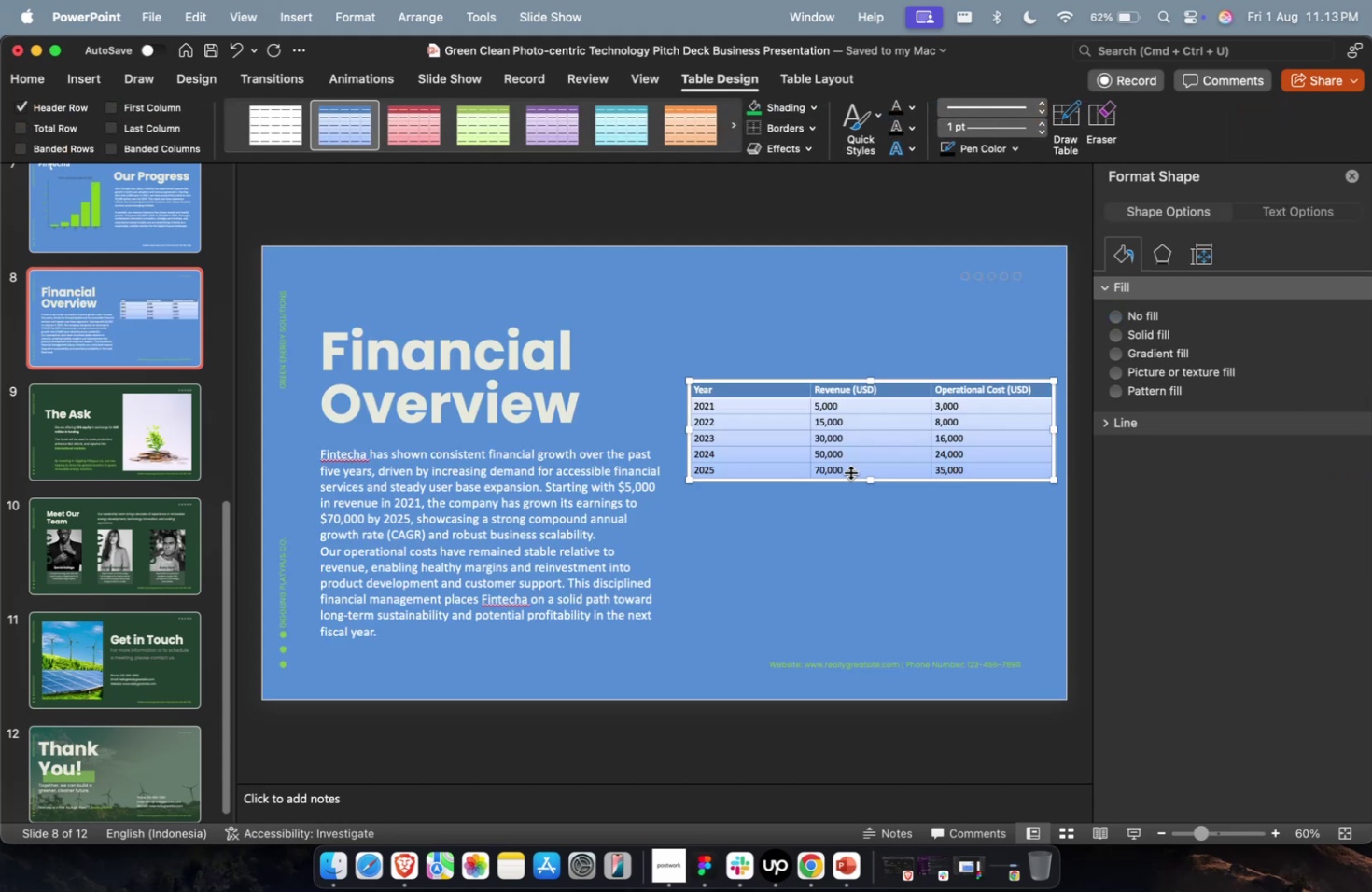 
left_click_drag(start_coordinate=[843, 480], to_coordinate=[497, 605])
 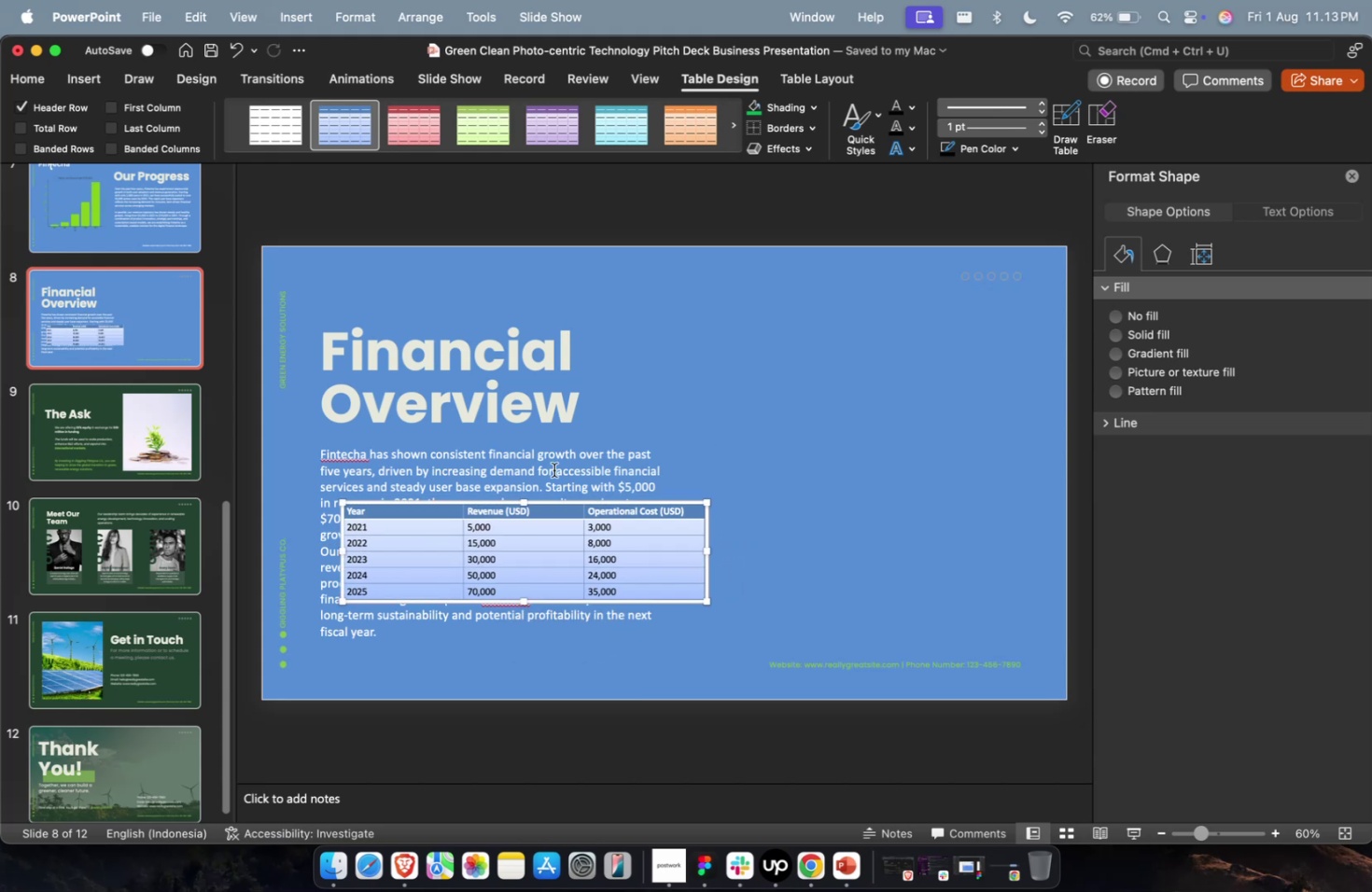 
left_click([553, 469])
 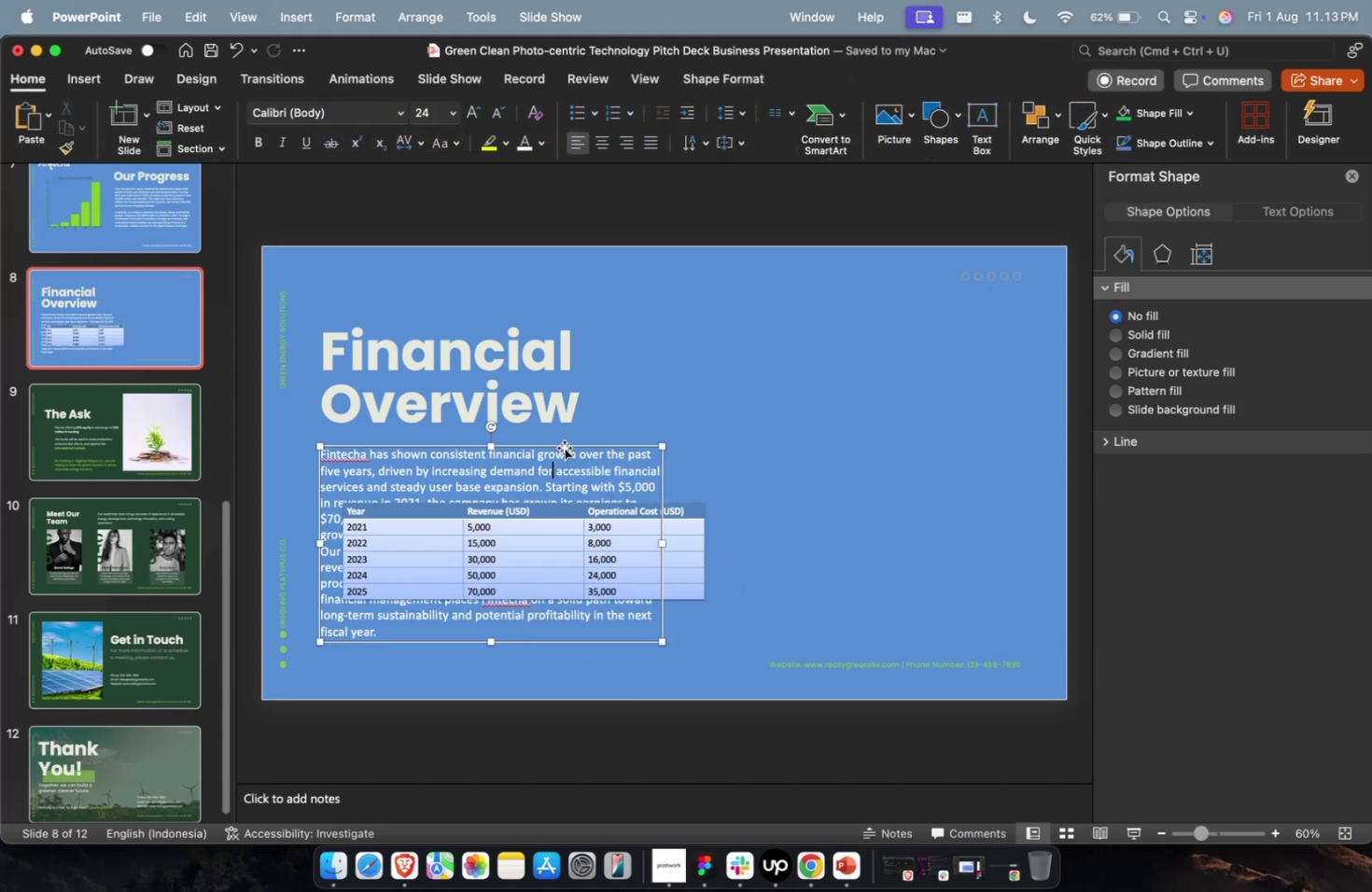 
left_click_drag(start_coordinate=[566, 444], to_coordinate=[936, 335])
 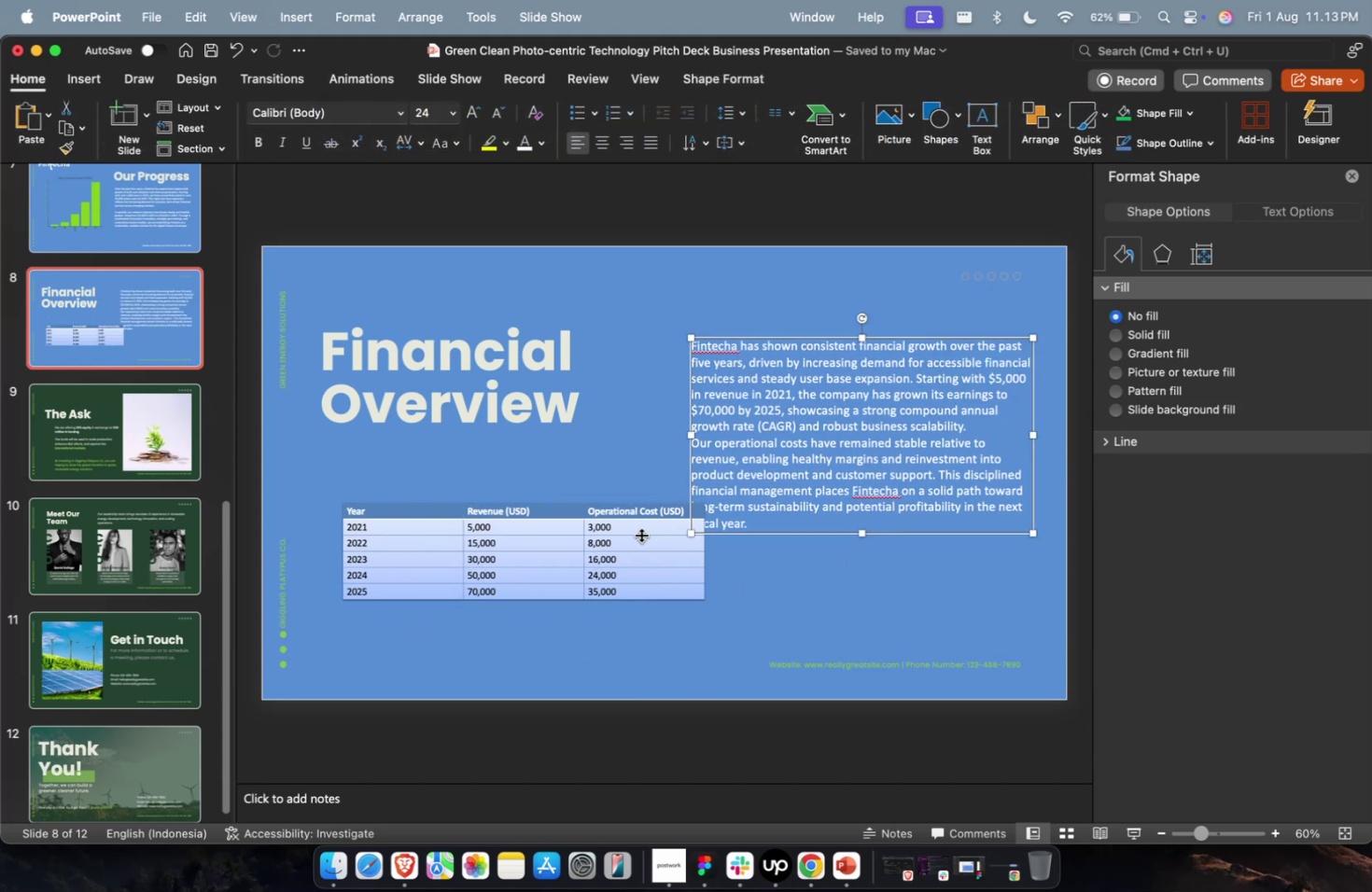 
left_click([641, 535])
 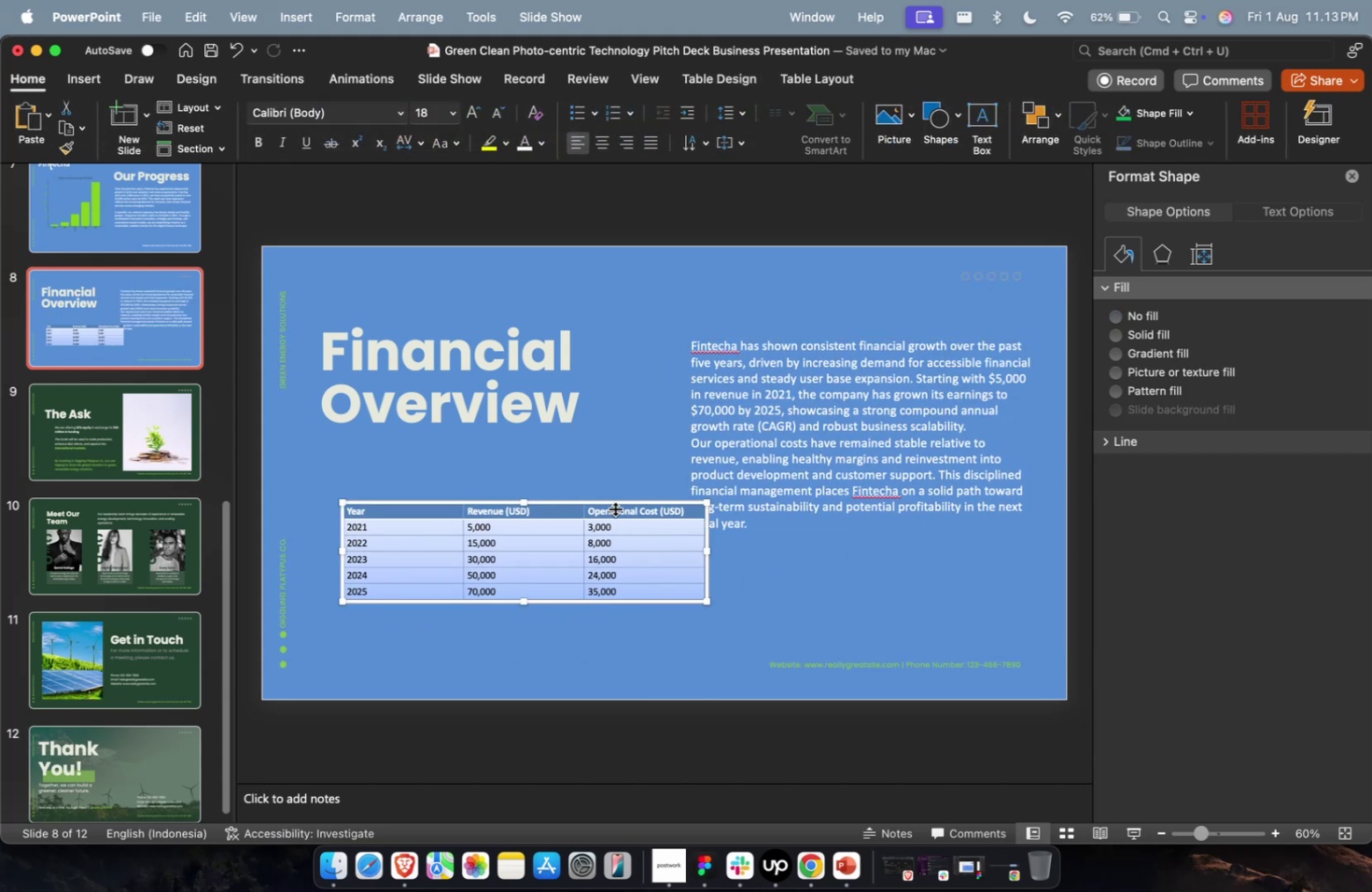 
left_click_drag(start_coordinate=[615, 509], to_coordinate=[555, 494])
 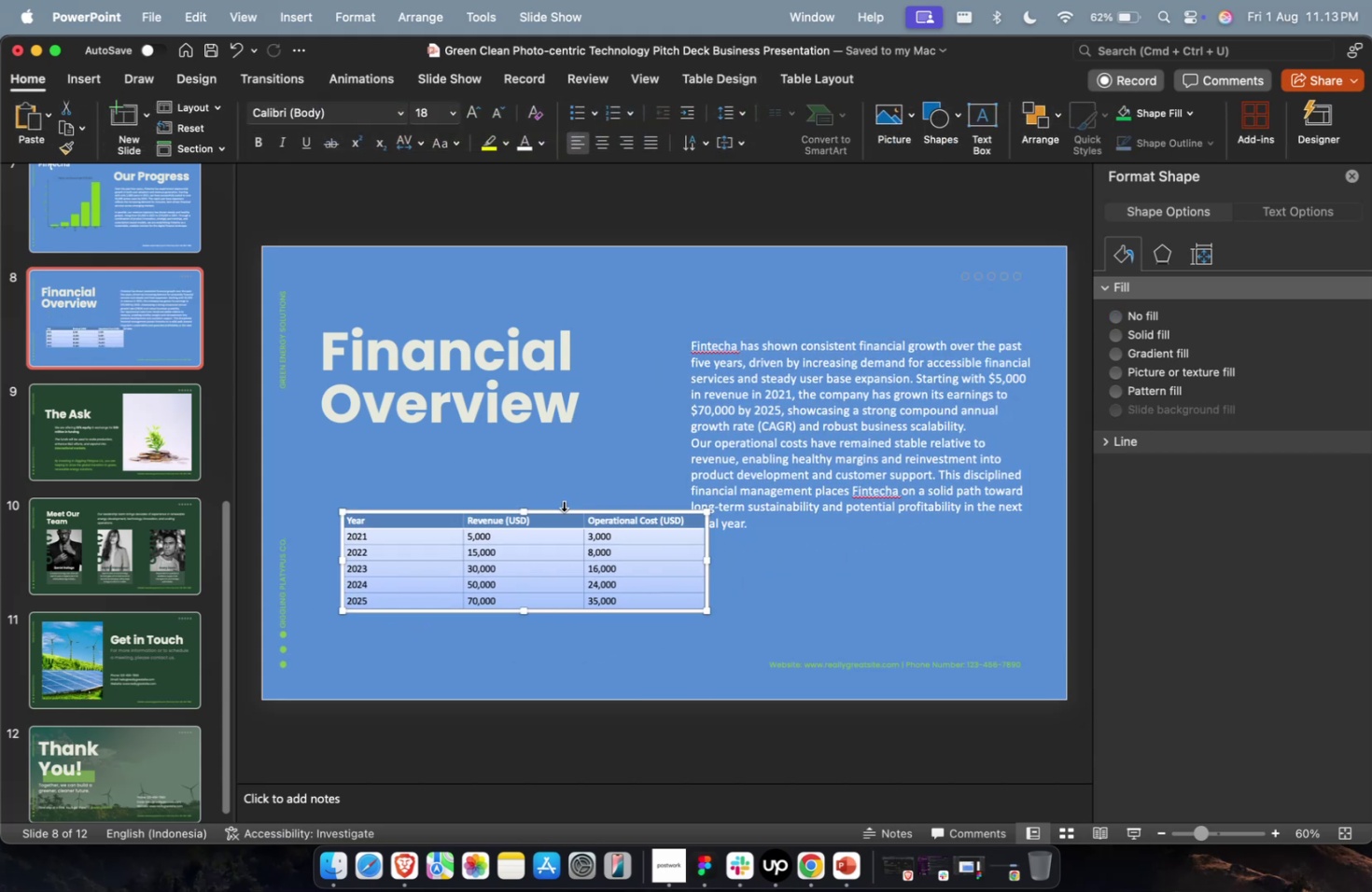 
left_click_drag(start_coordinate=[563, 506], to_coordinate=[555, 503])
 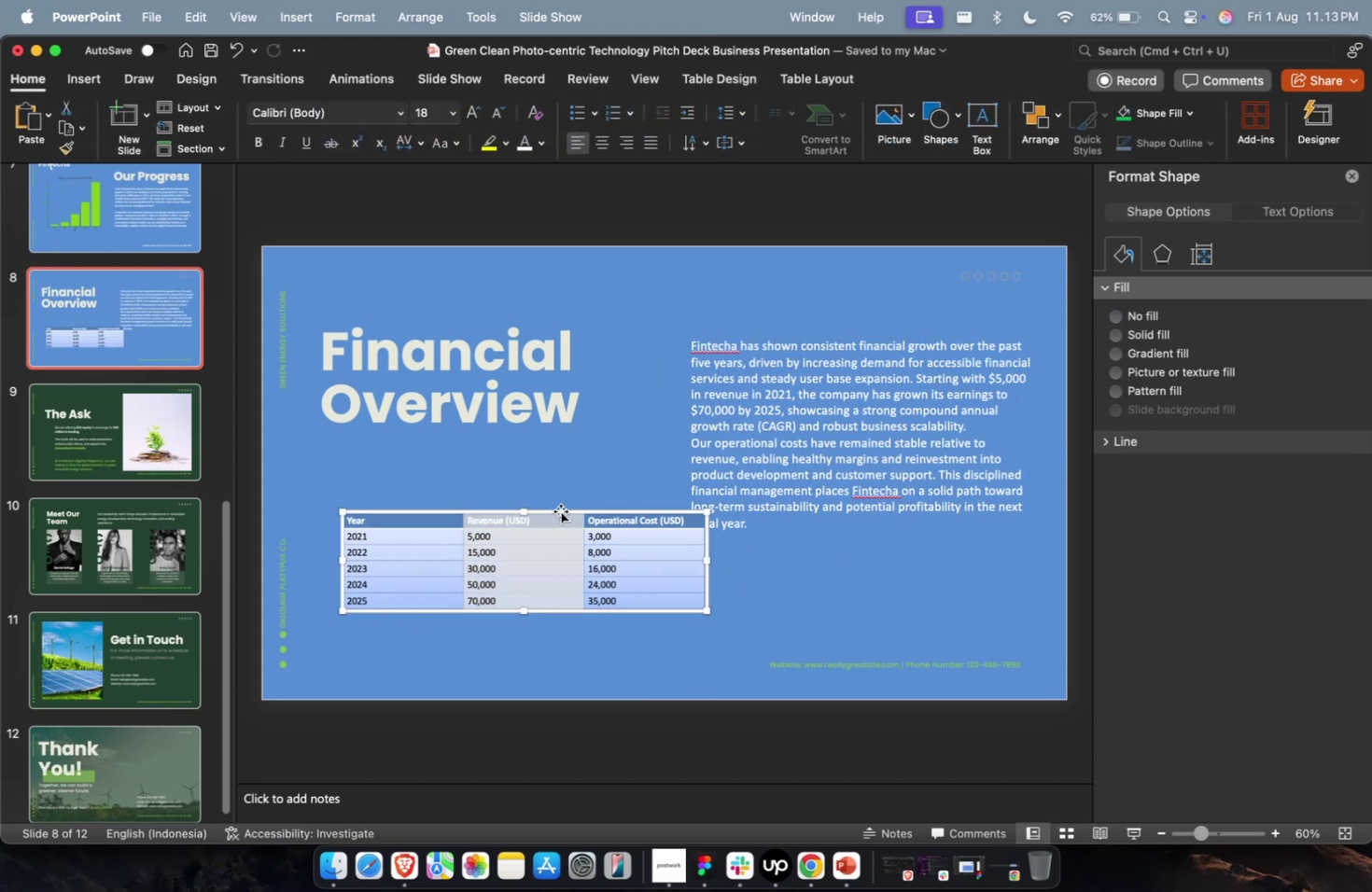 
key(Escape)
 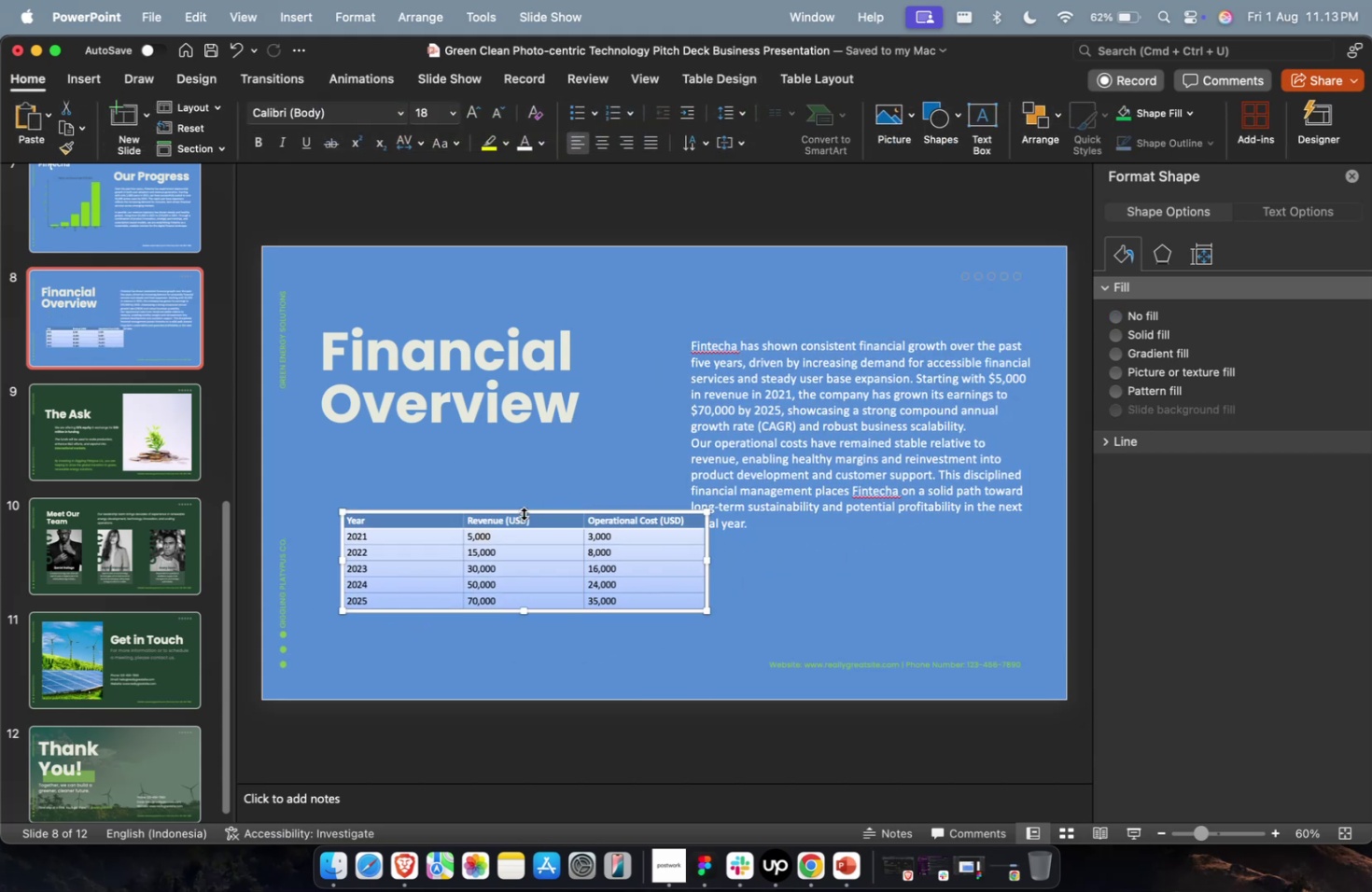 
left_click_drag(start_coordinate=[523, 512], to_coordinate=[530, 475])
 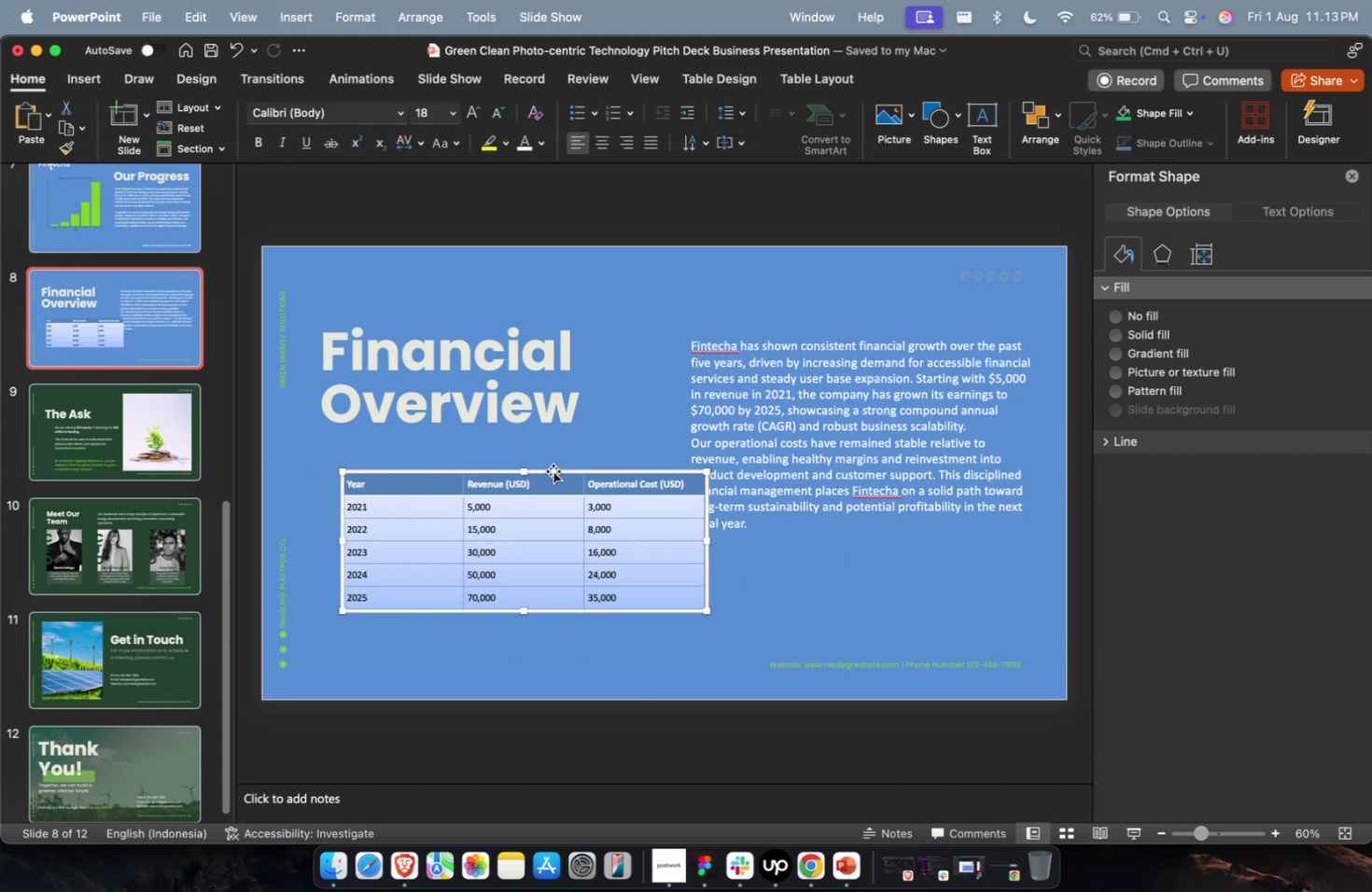 
left_click_drag(start_coordinate=[554, 468], to_coordinate=[523, 468])
 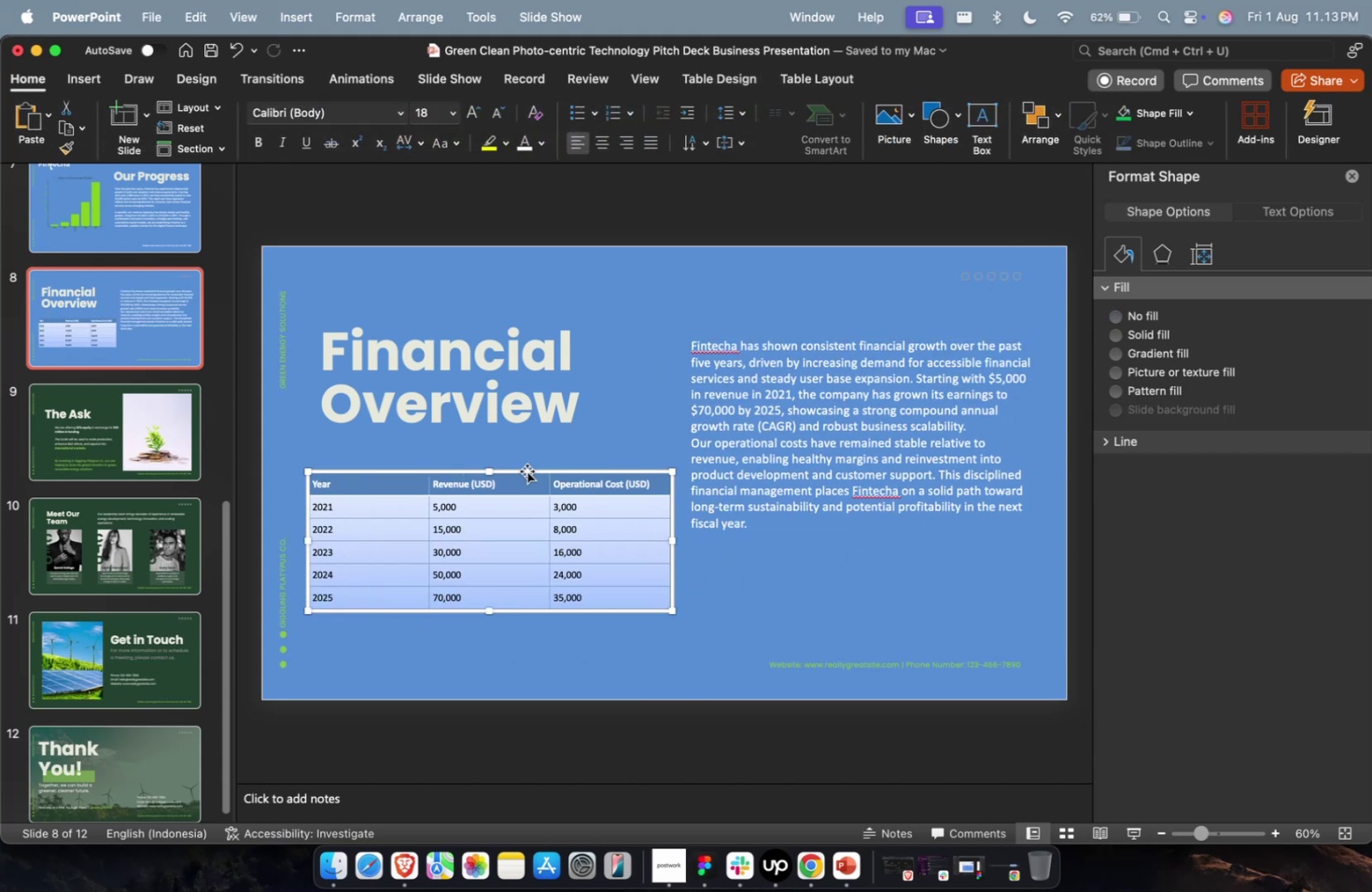 
left_click_drag(start_coordinate=[526, 470], to_coordinate=[527, 487])
 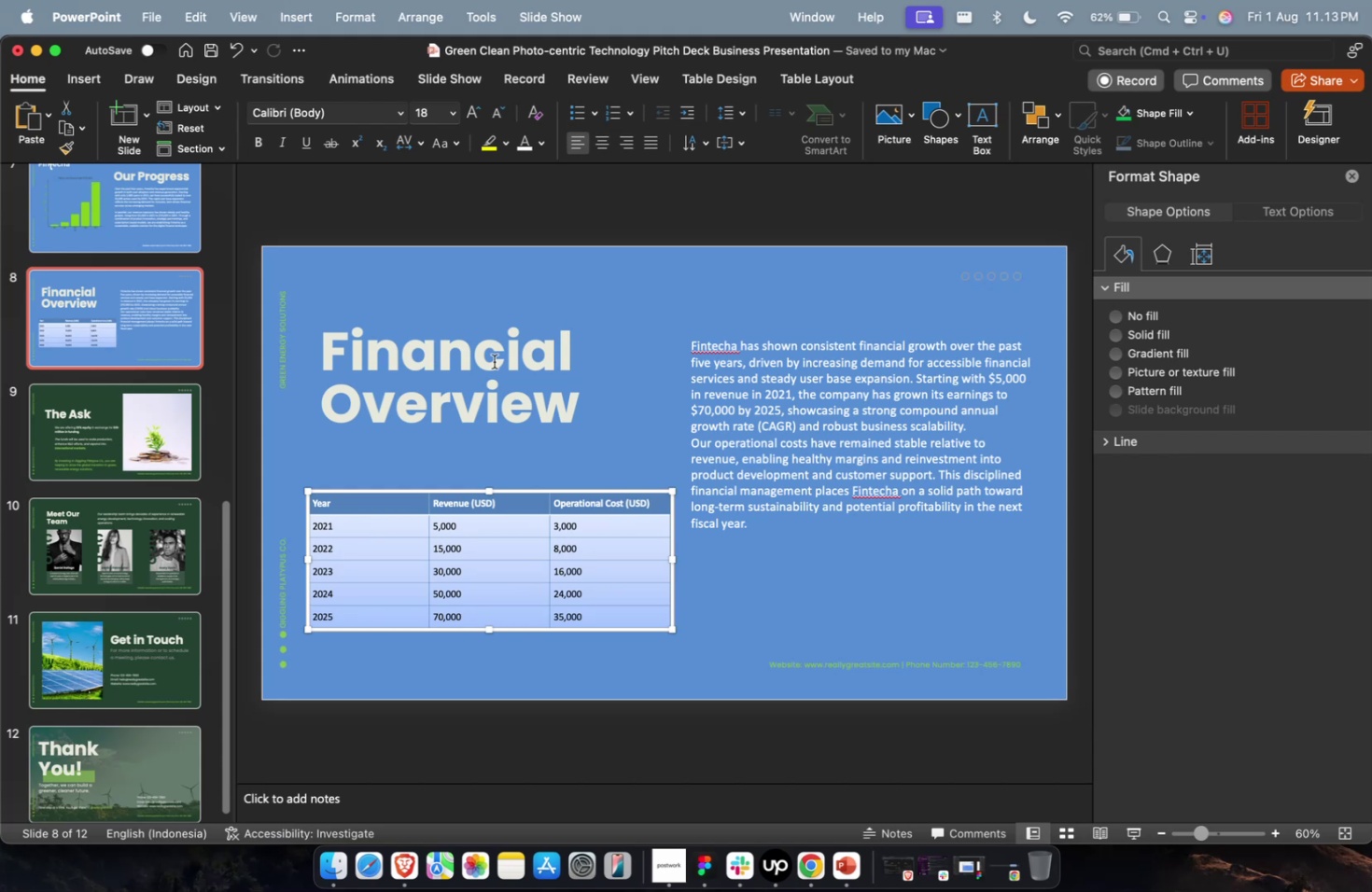 
left_click([494, 361])
 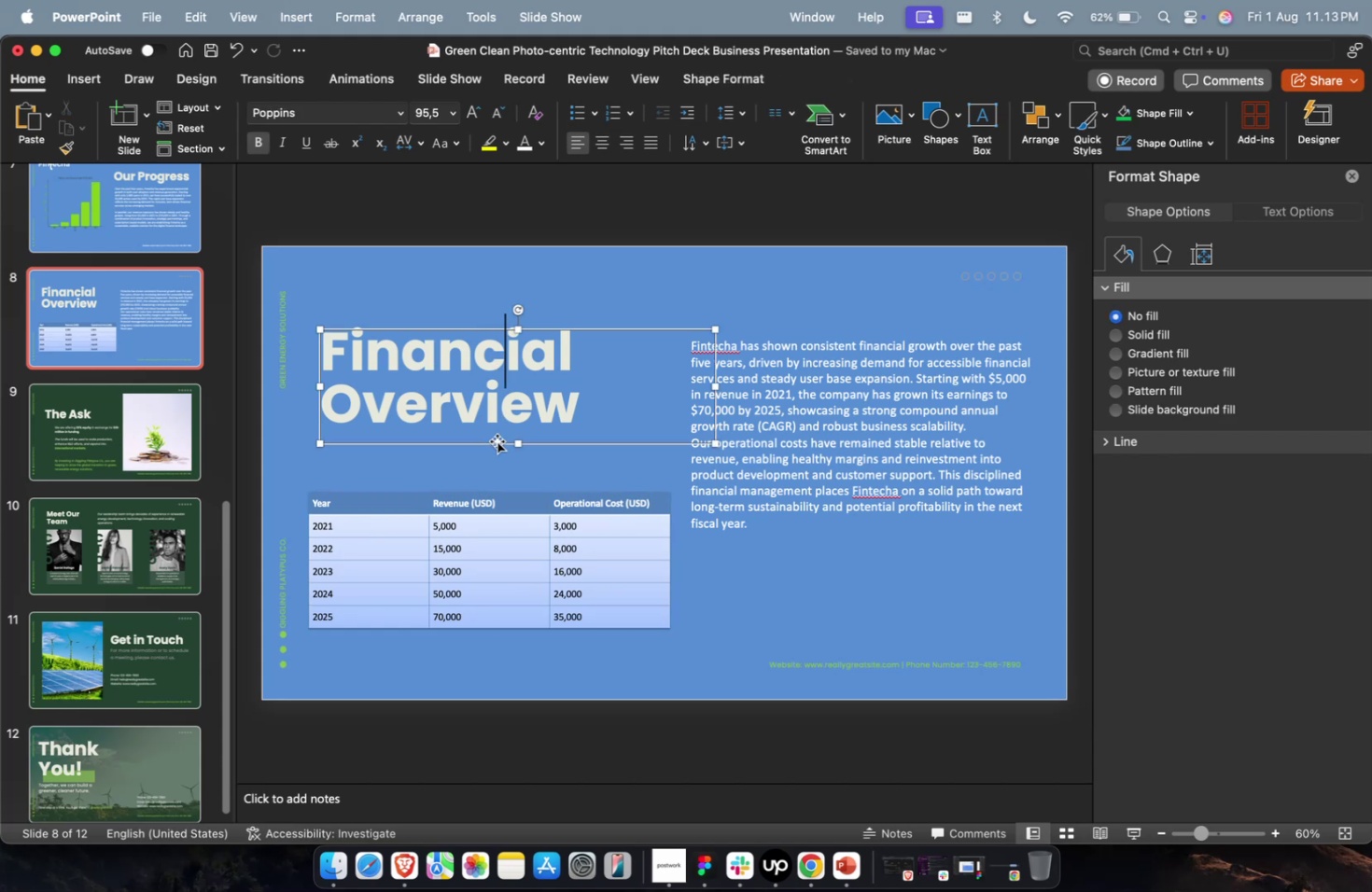 
left_click_drag(start_coordinate=[497, 440], to_coordinate=[479, 440])
 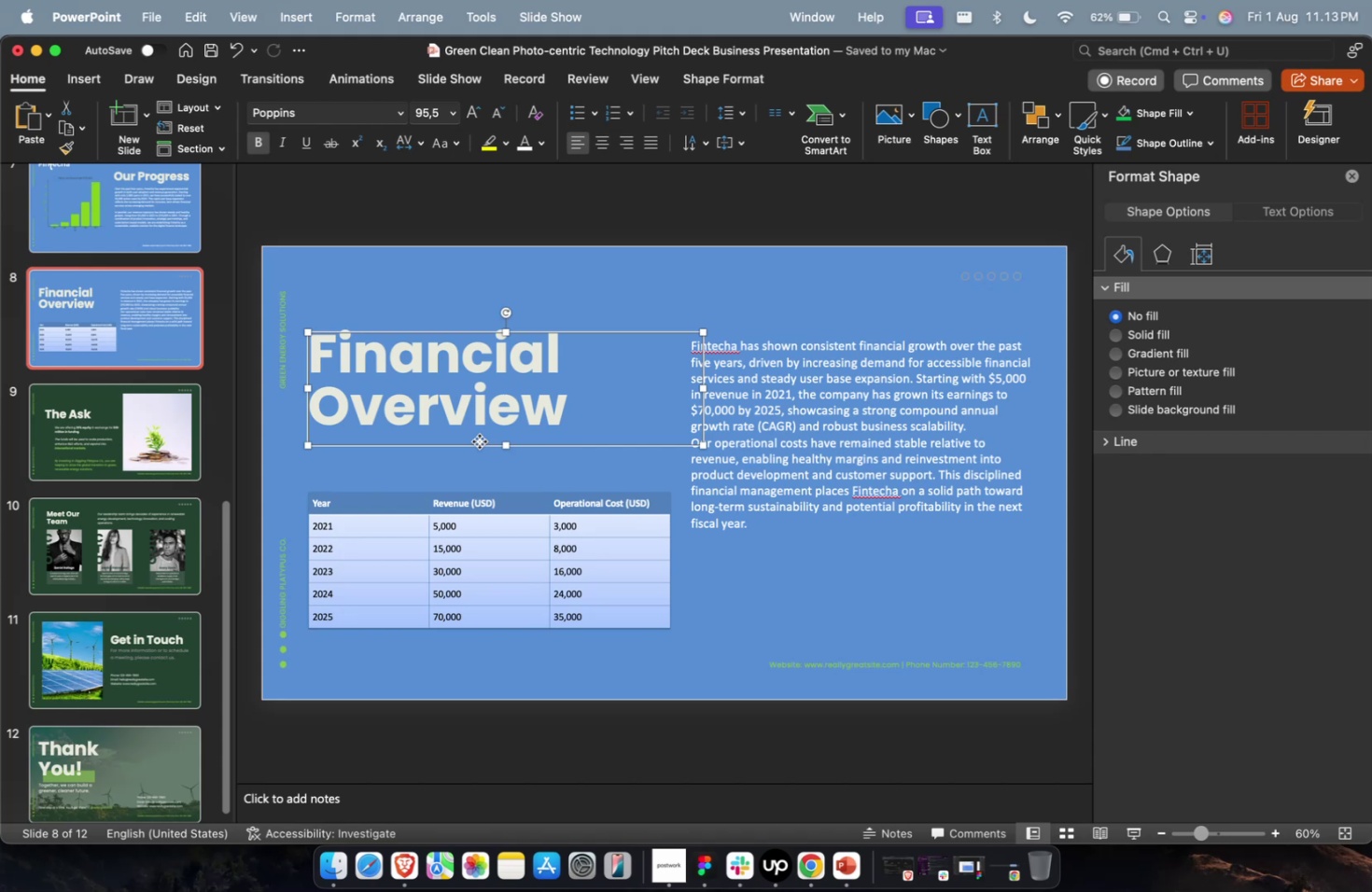 
wait(21.69)
 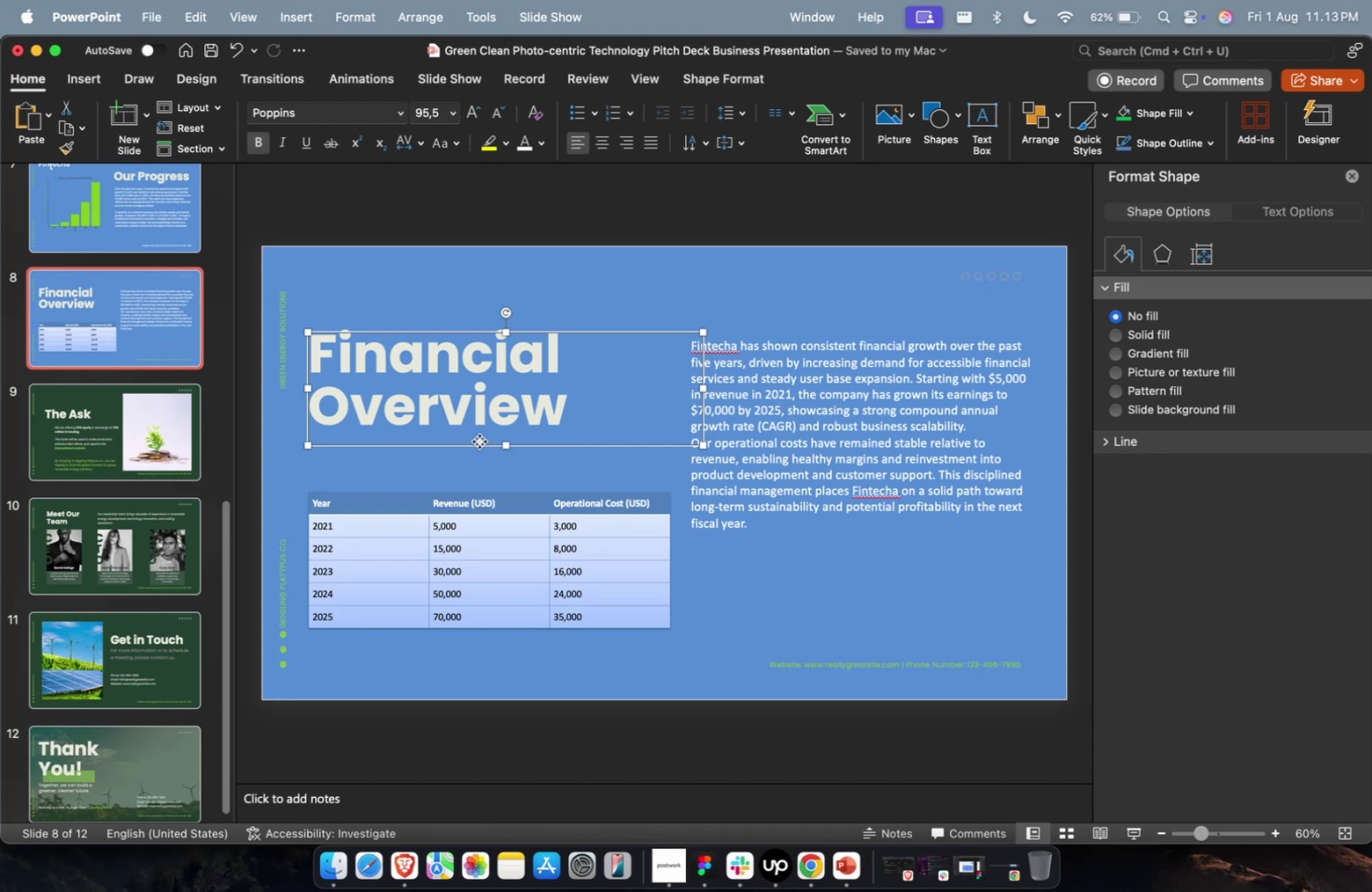 
left_click_drag(start_coordinate=[807, 335], to_coordinate=[819, 331])
 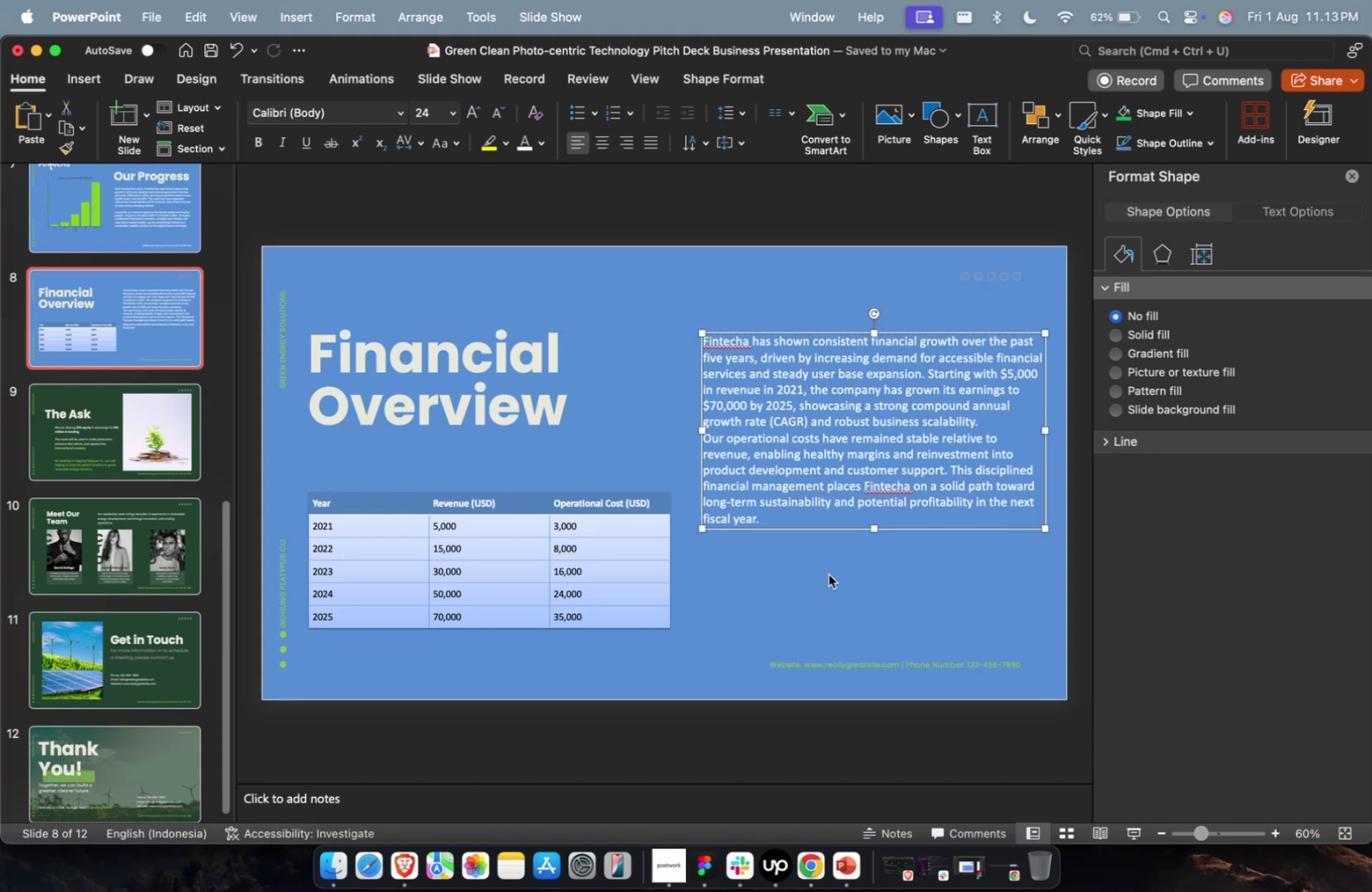 
left_click([828, 574])
 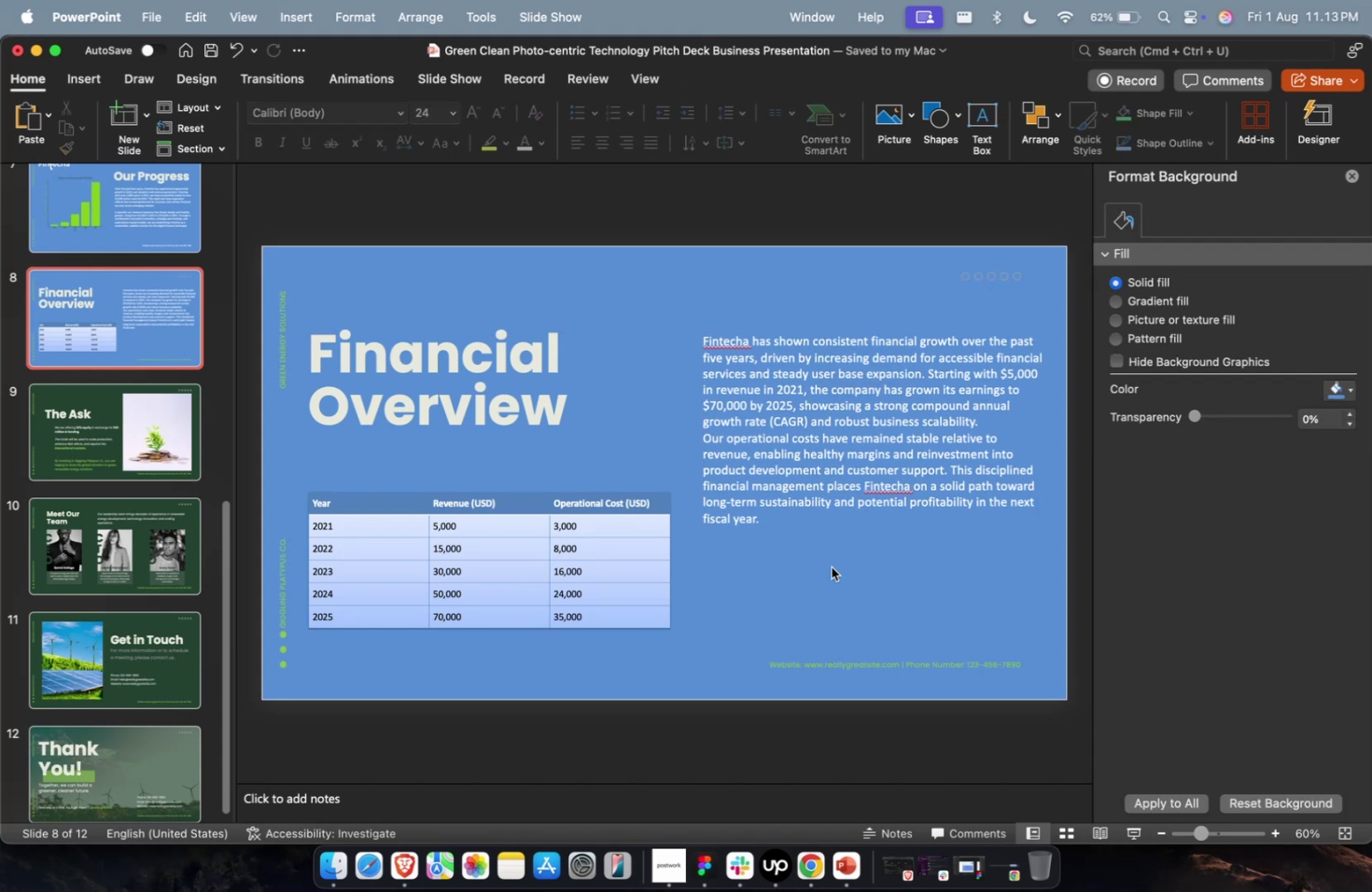 
key(Meta+CommandLeft)
 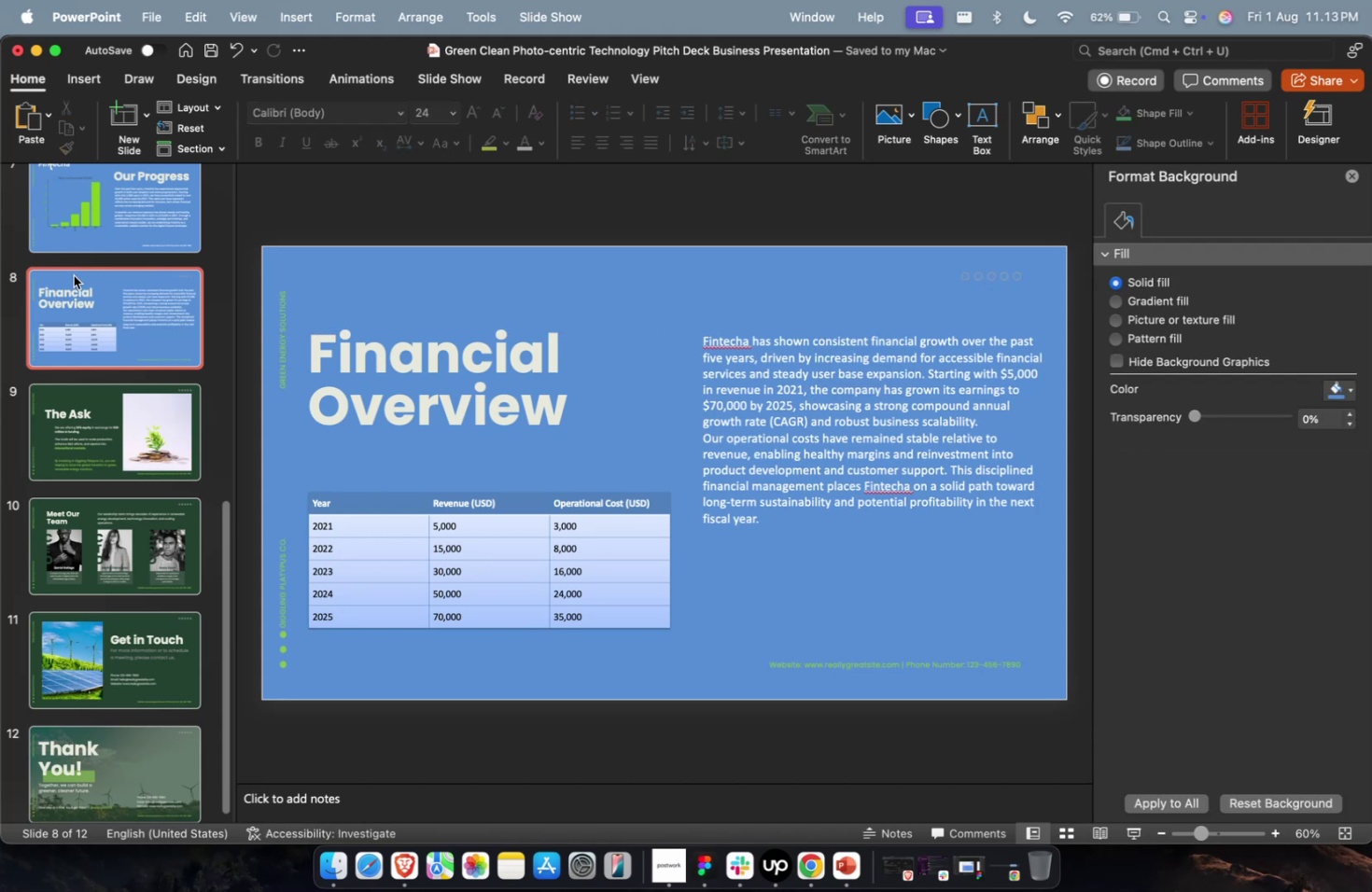 
left_click([106, 232])
 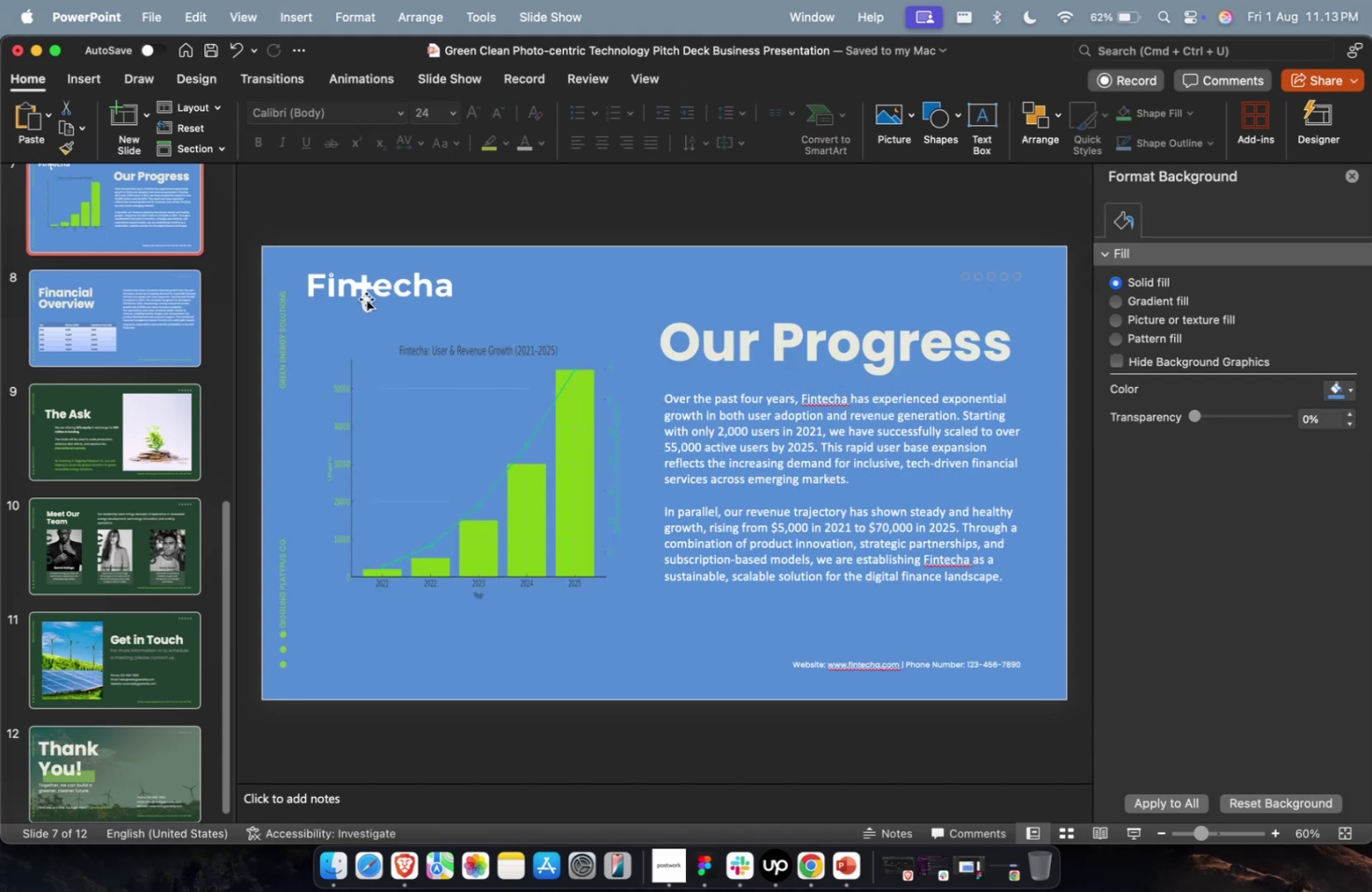 
left_click([336, 297])
 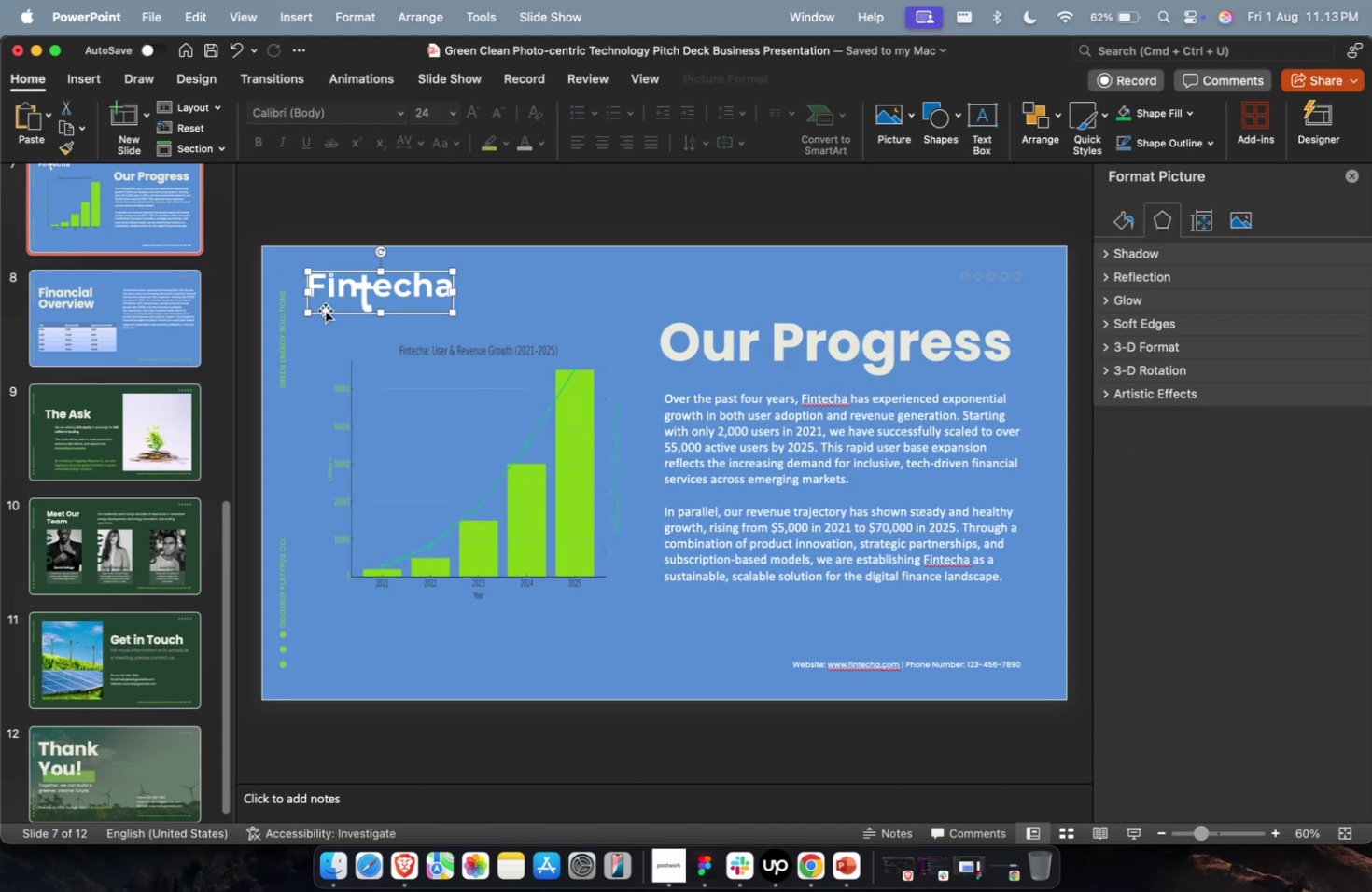 
key(Meta+C)
 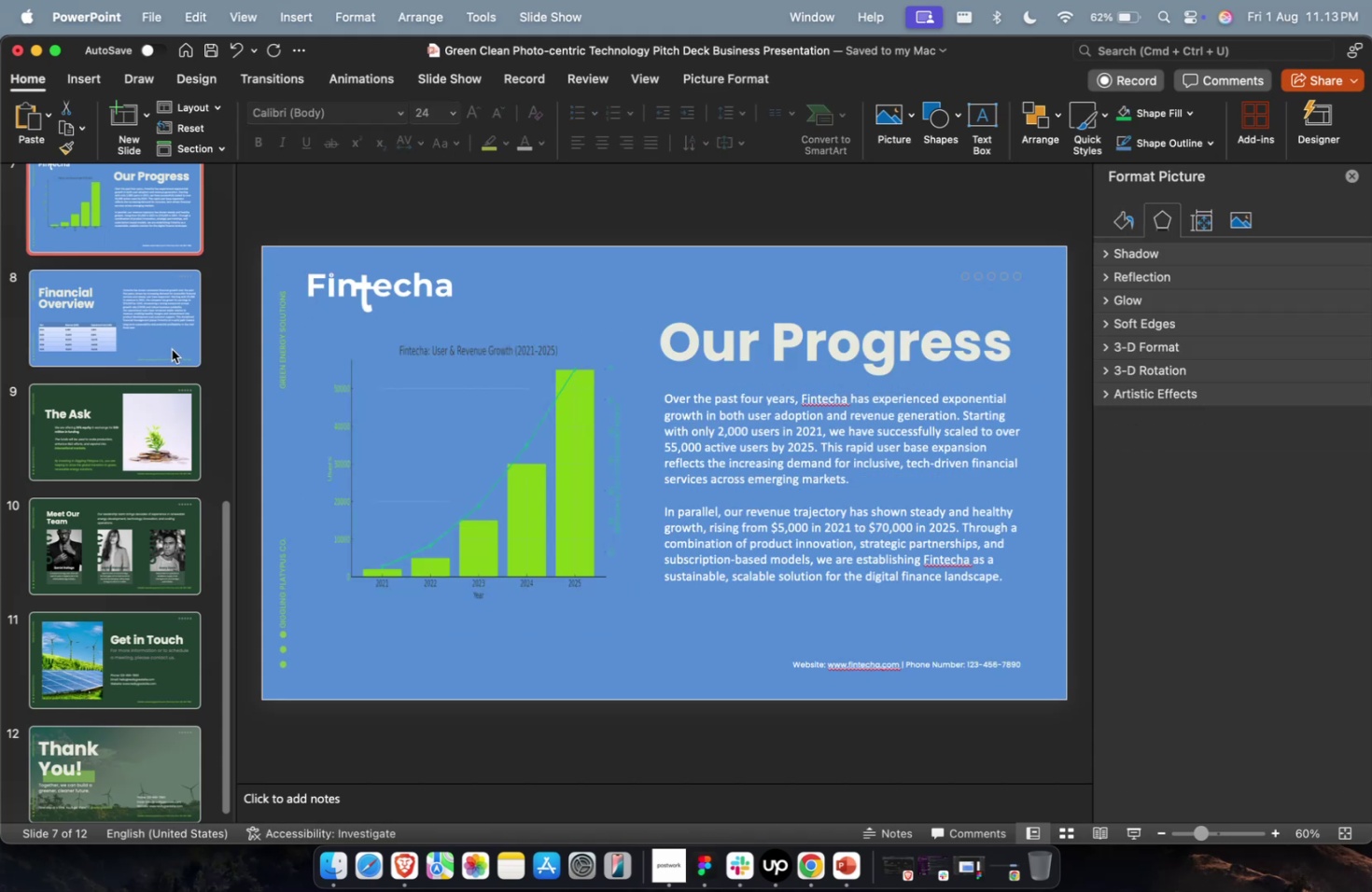 
double_click([172, 349])
 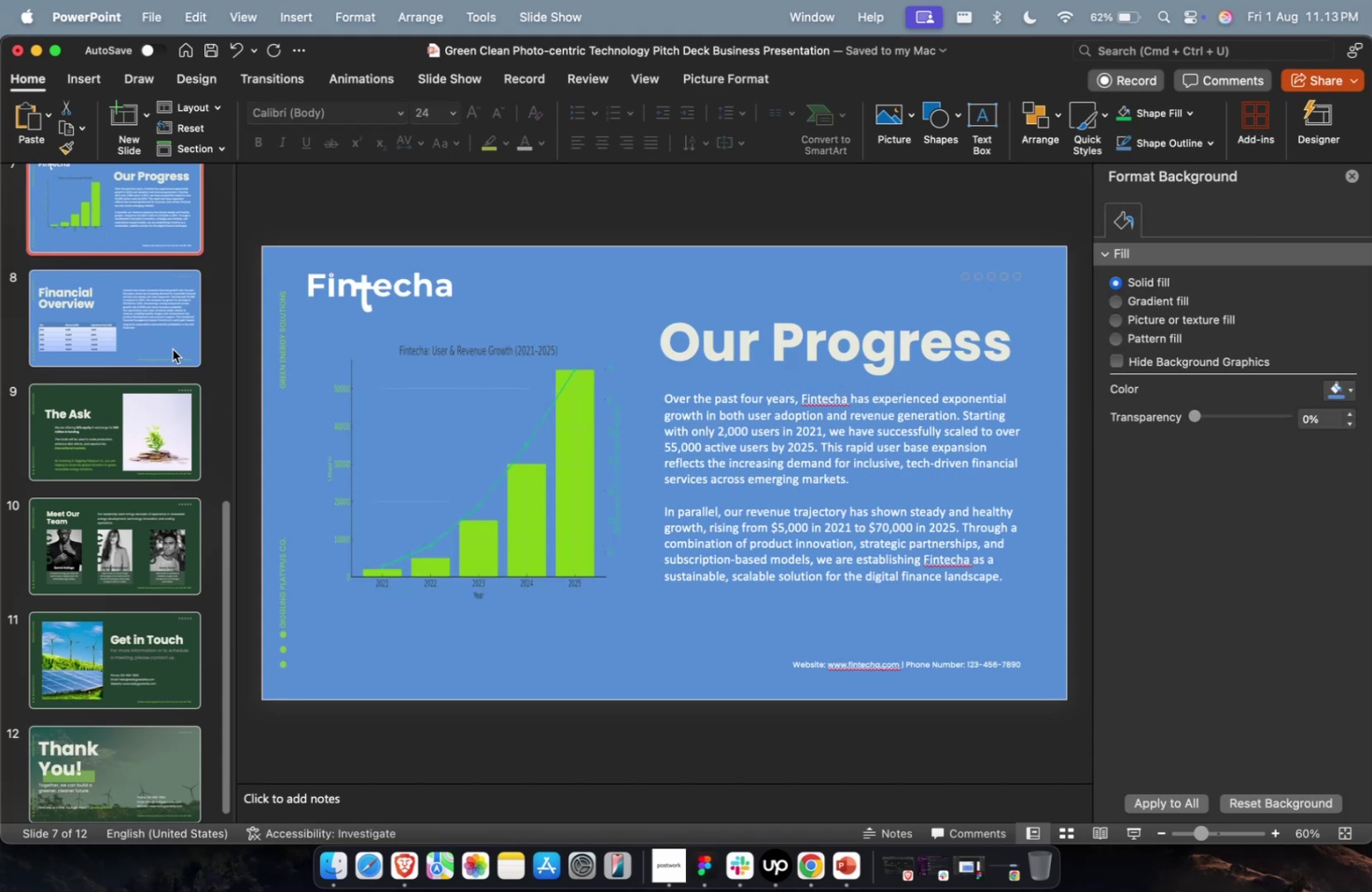 
key(Meta+V)
 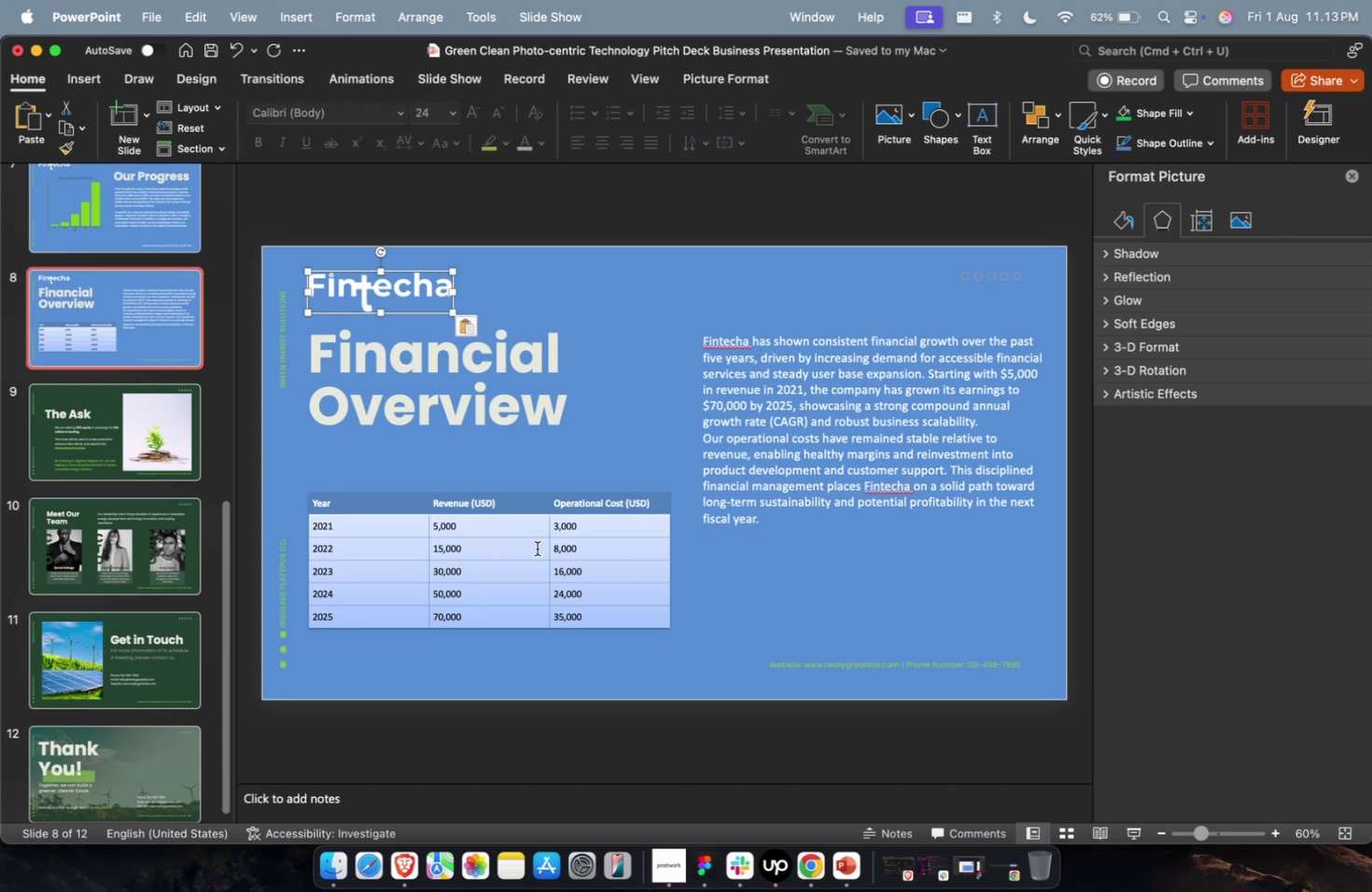 
wait(16.89)
 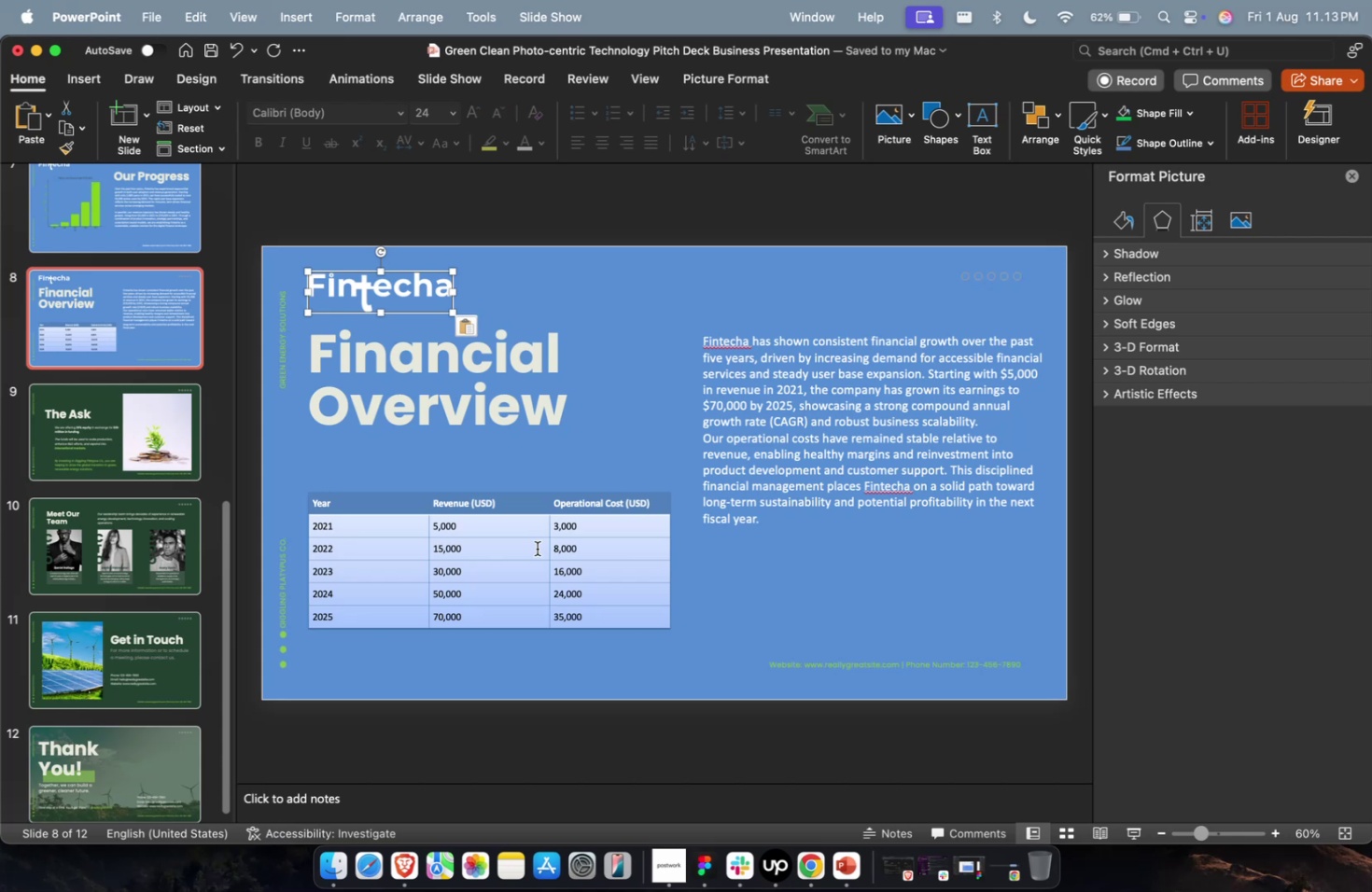 
left_click([727, 397])
 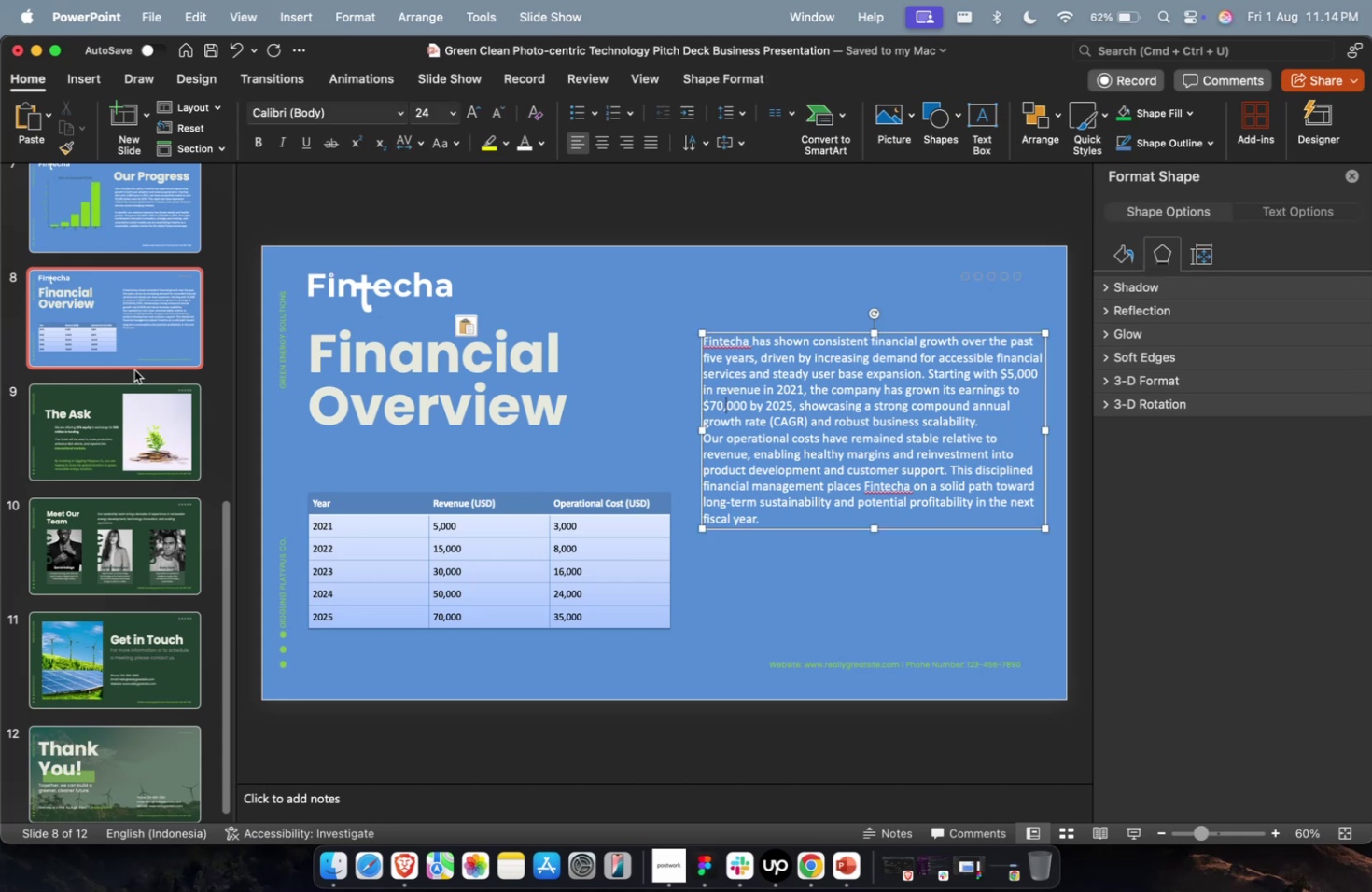 
left_click([136, 364])
 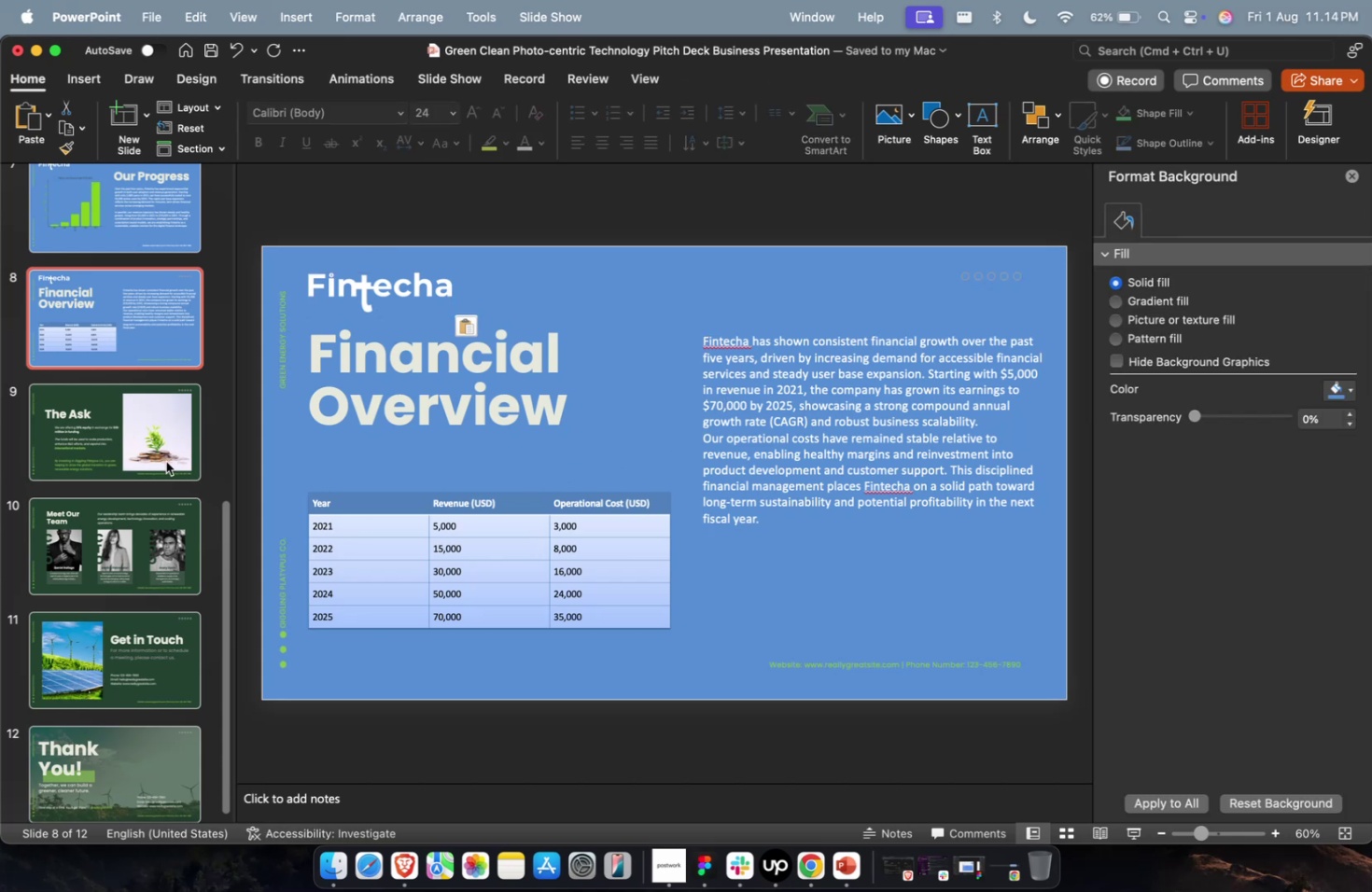 
double_click([166, 461])
 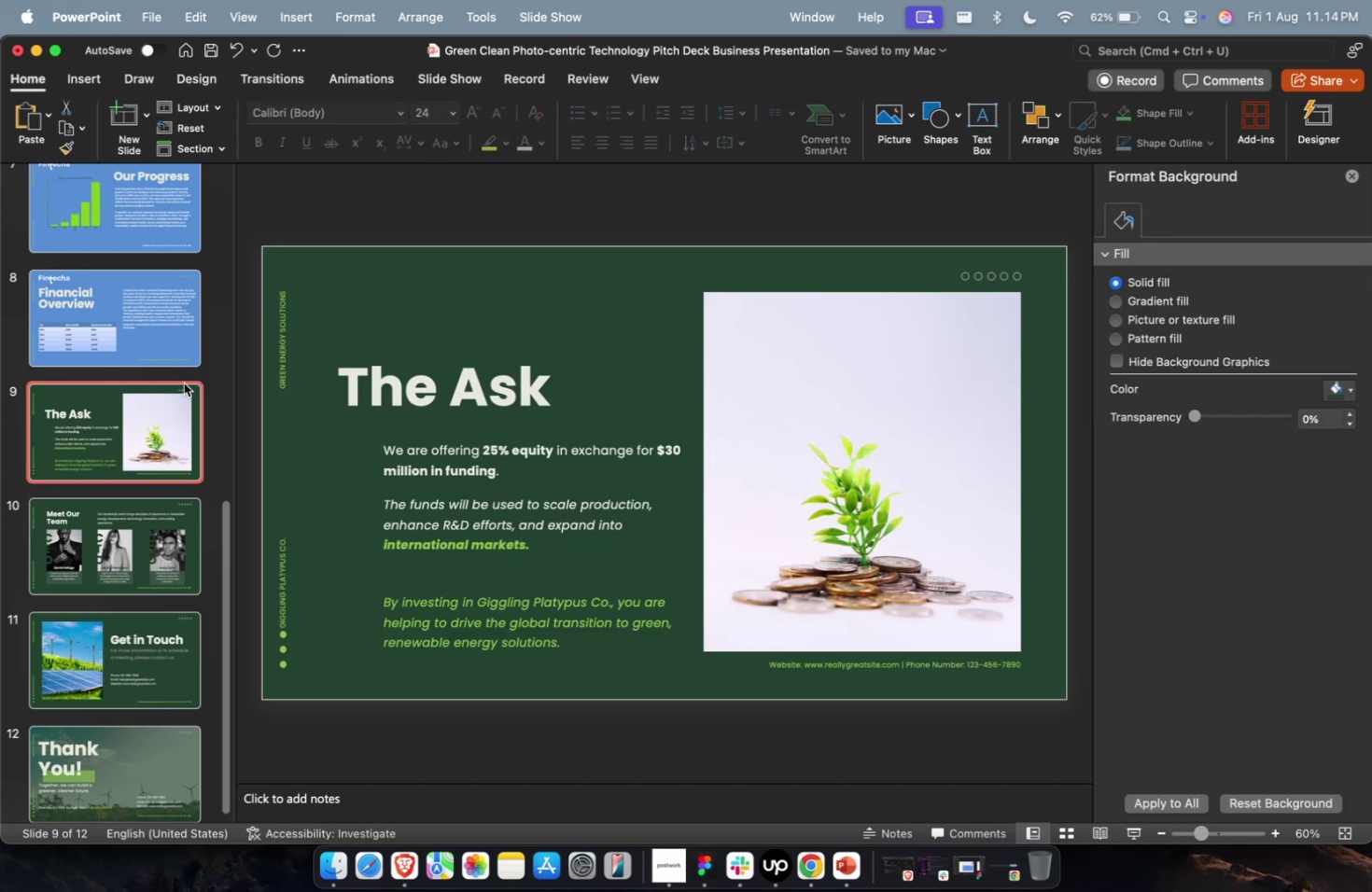 
triple_click([187, 341])
 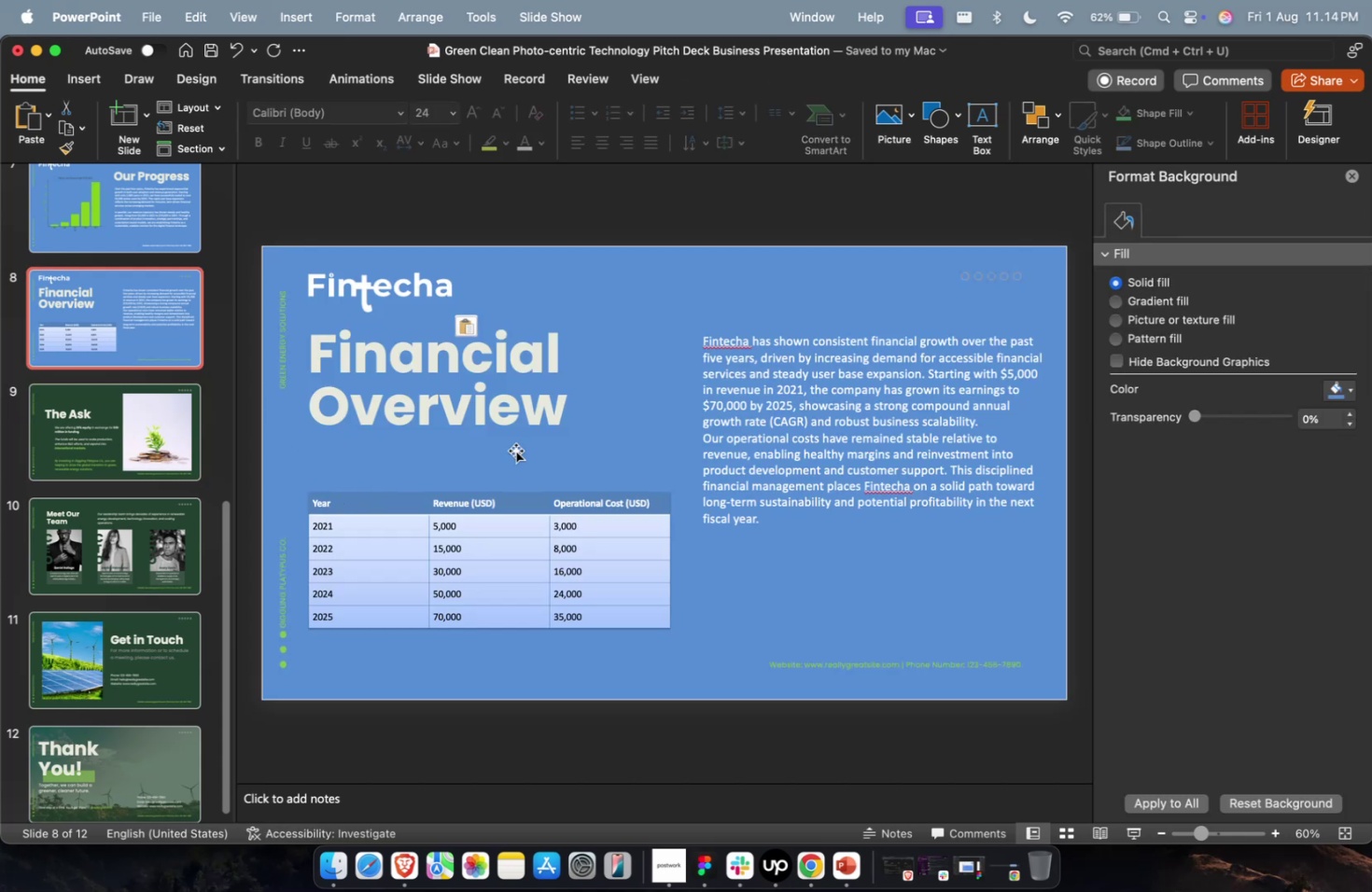 
left_click([855, 529])
 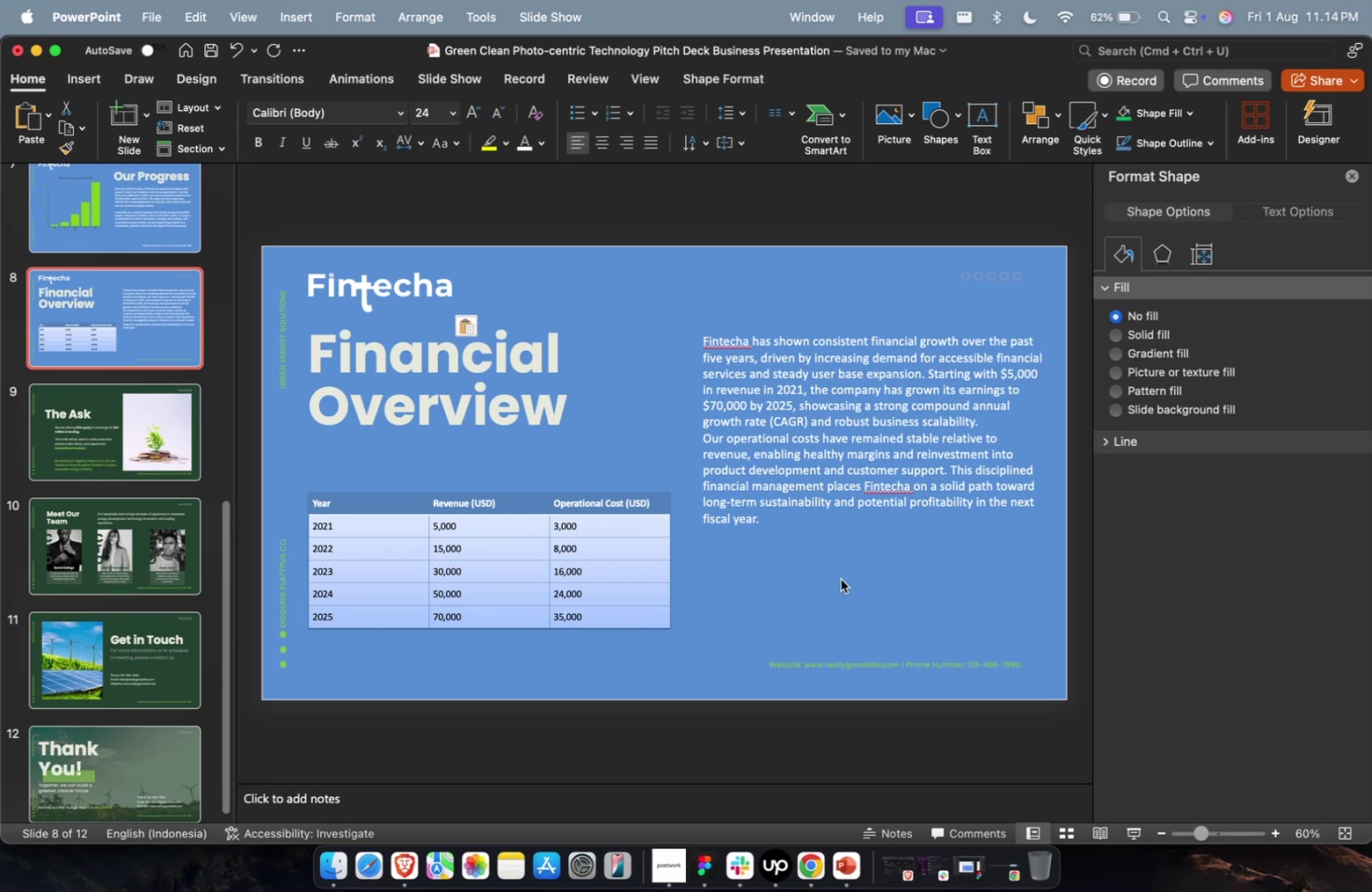 
double_click([840, 578])
 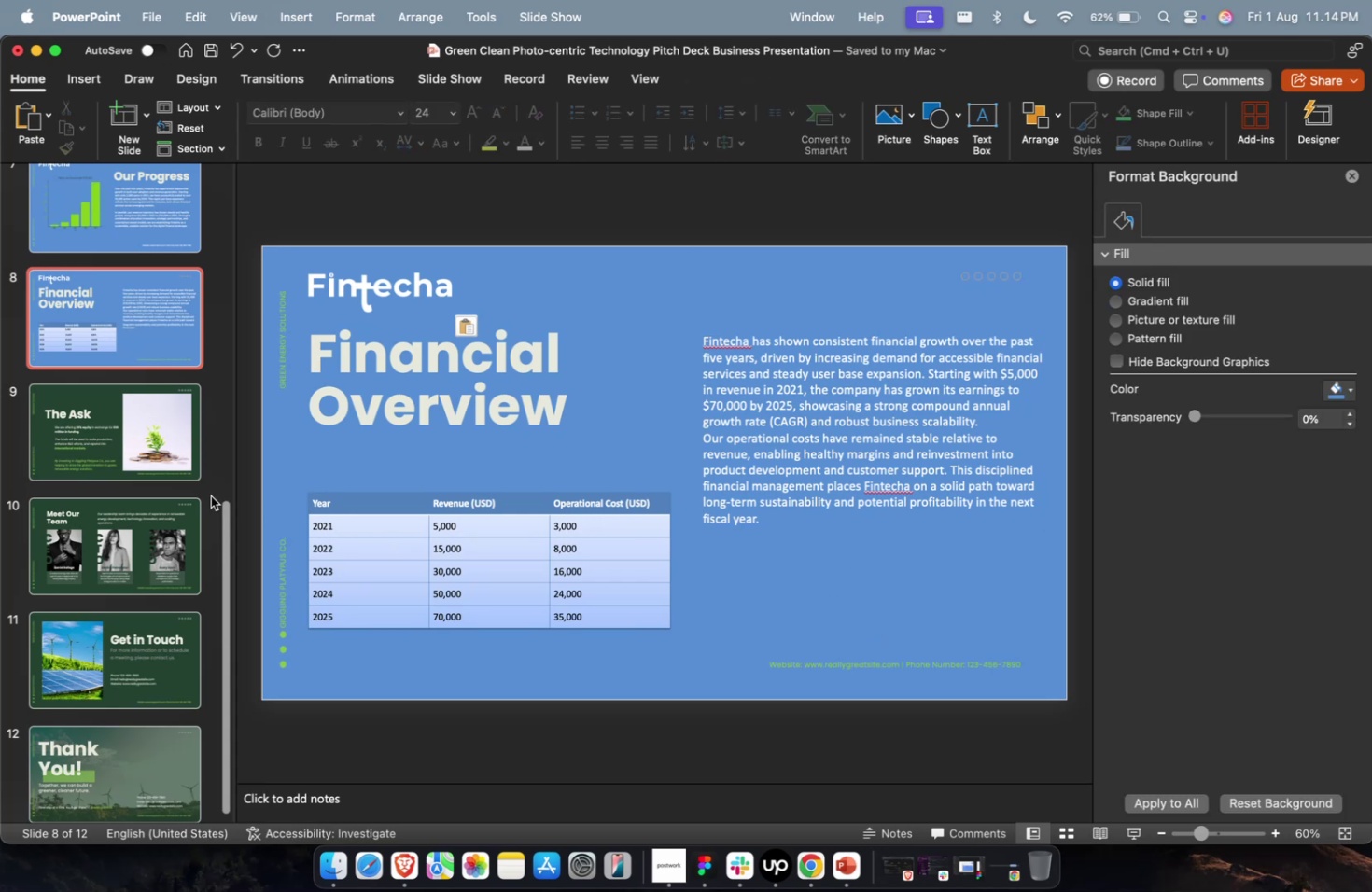 
left_click([147, 452])
 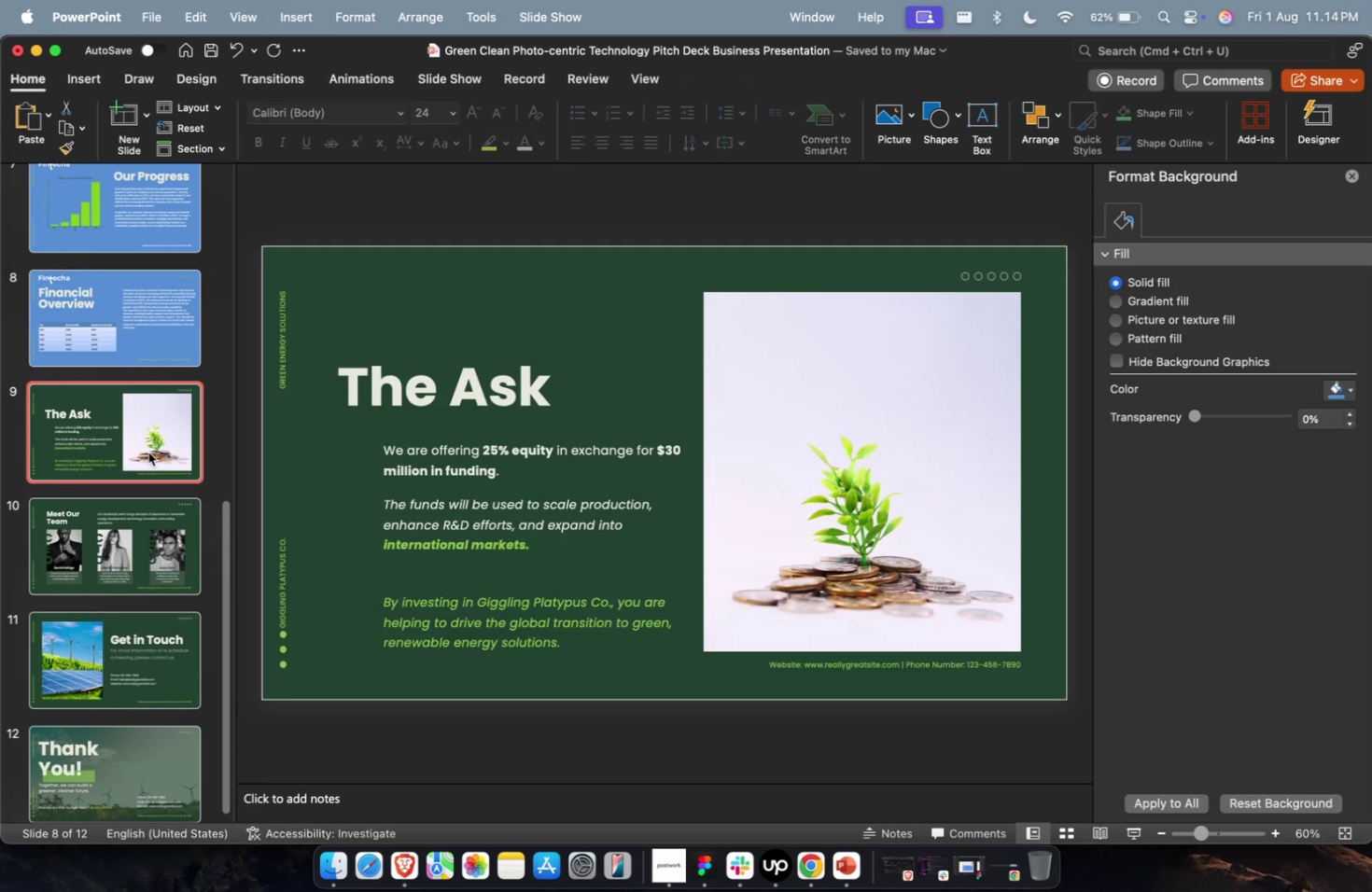 
key(Meta+1)
 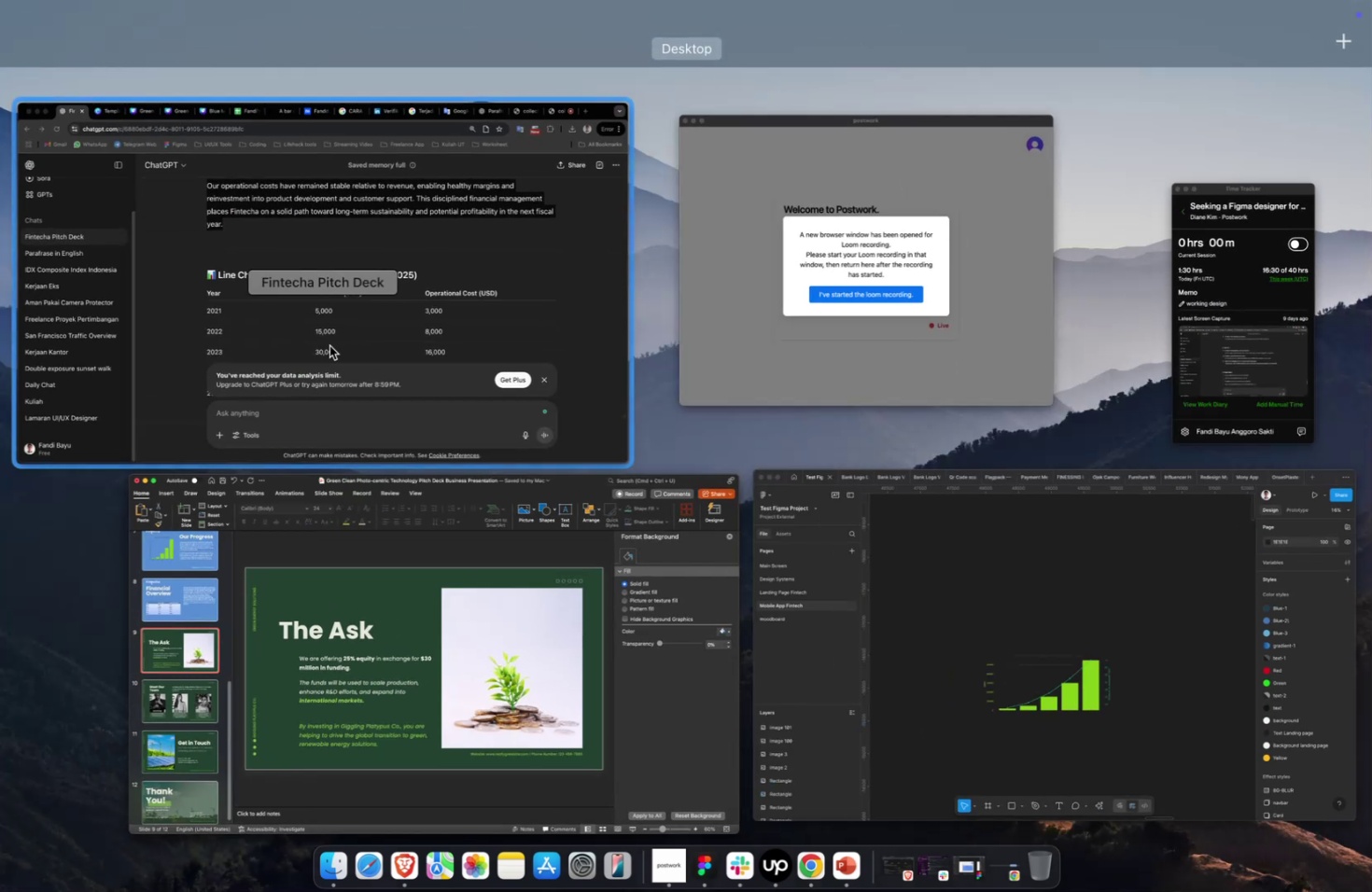 
left_click([329, 331])
 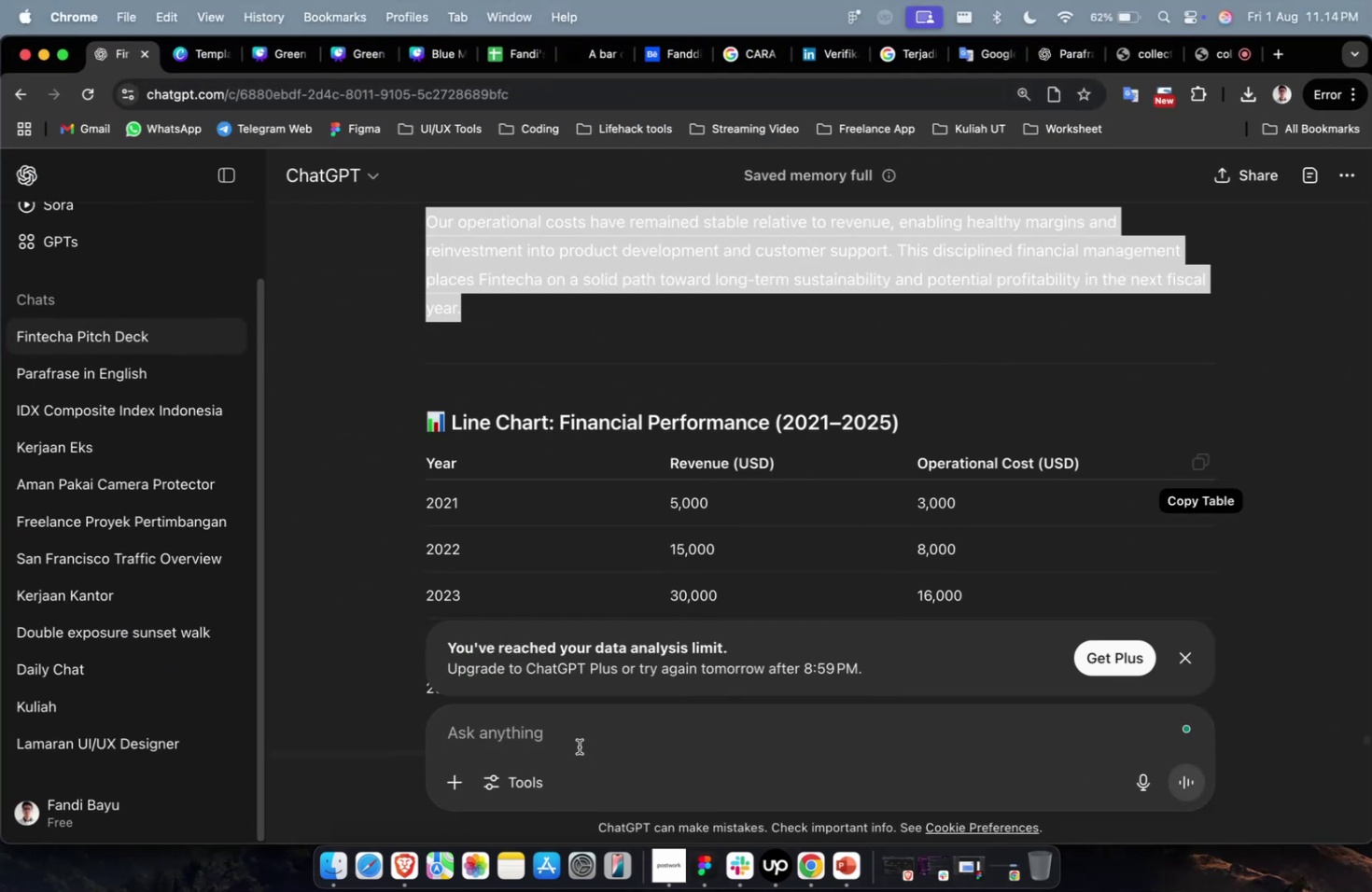 
double_click([578, 746])
 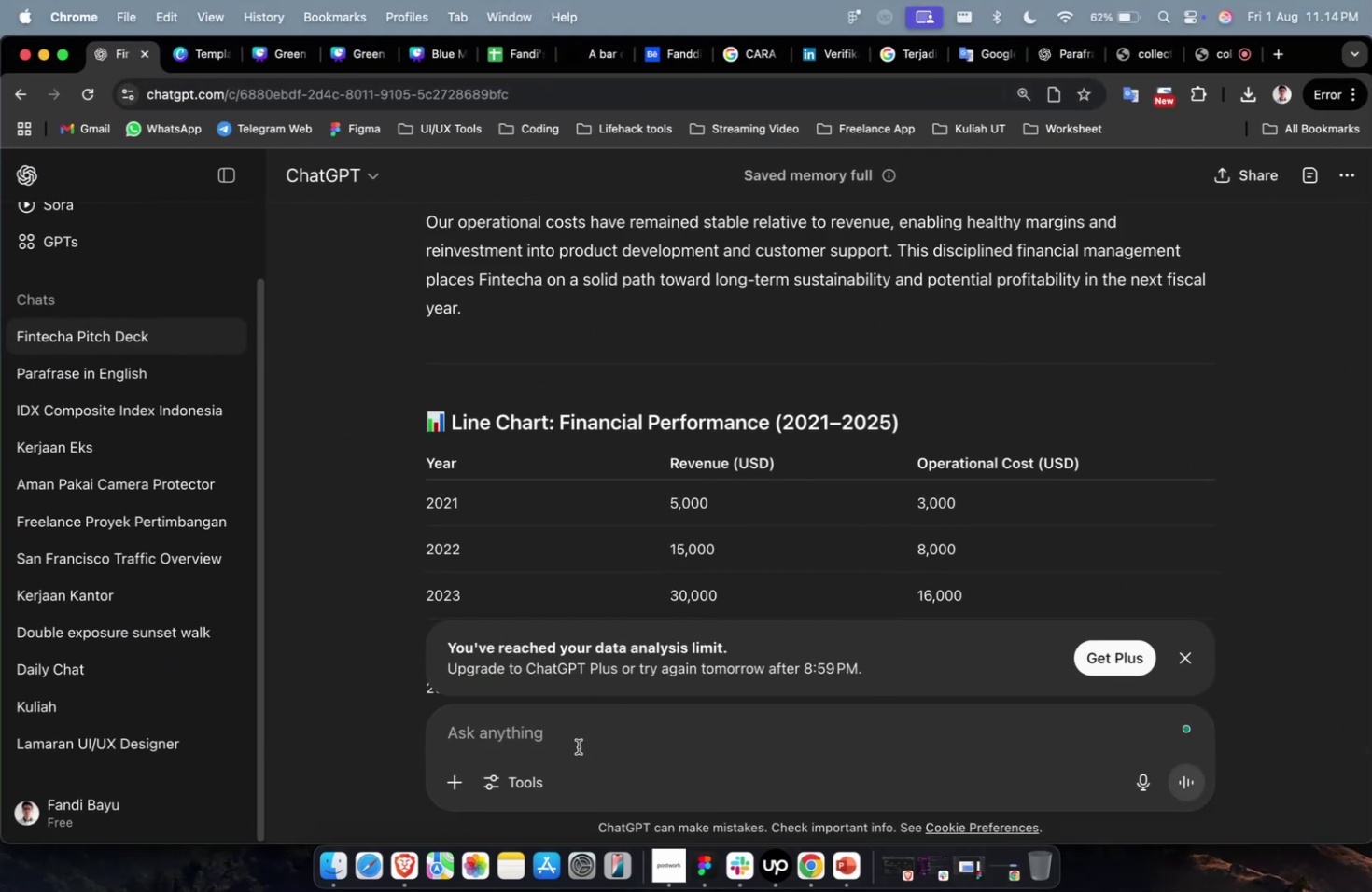 
type(buatkan the ask sebanyak 2 paragraph)
 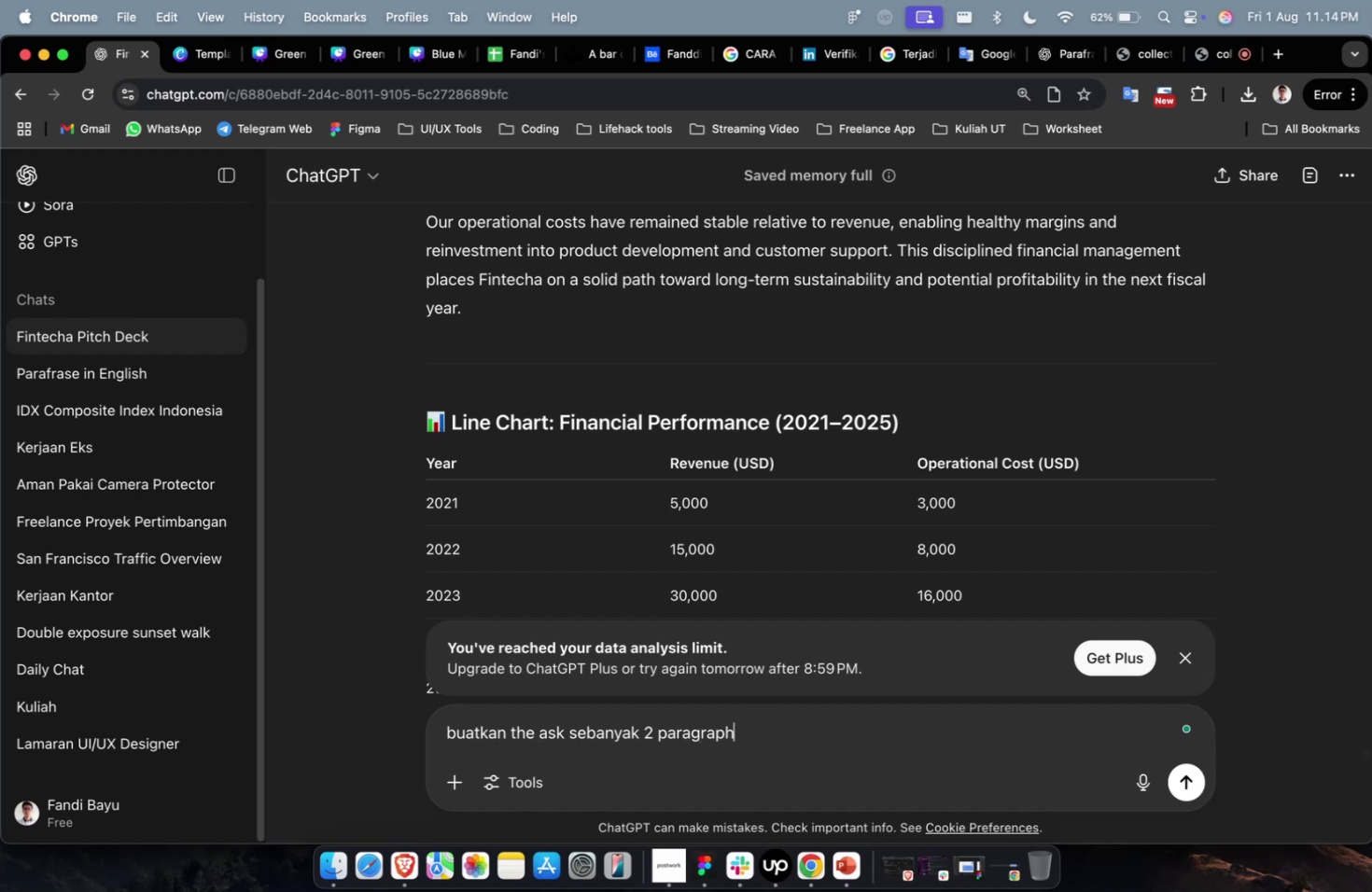 
key(Enter)
 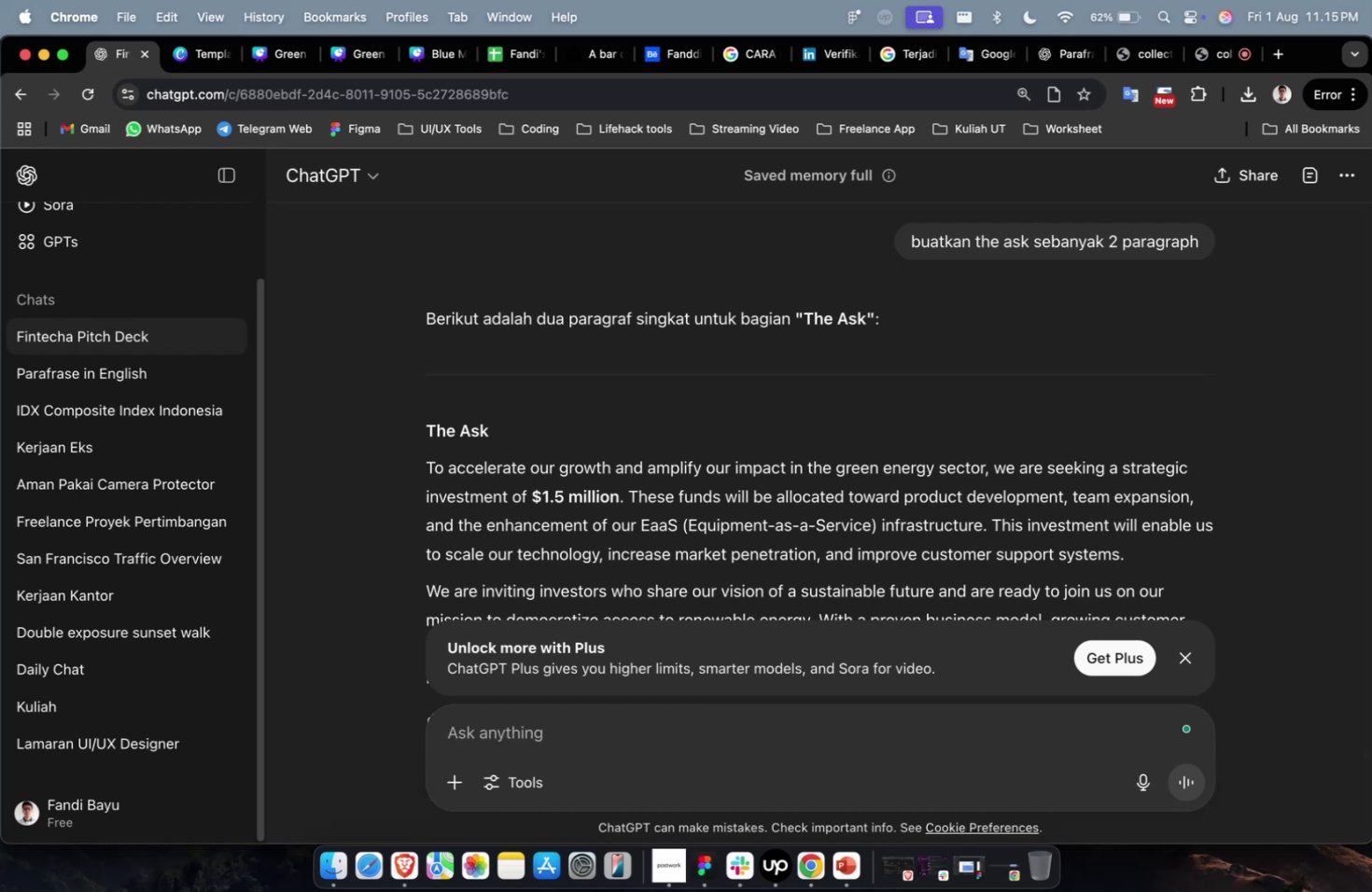 
wait(56.97)
 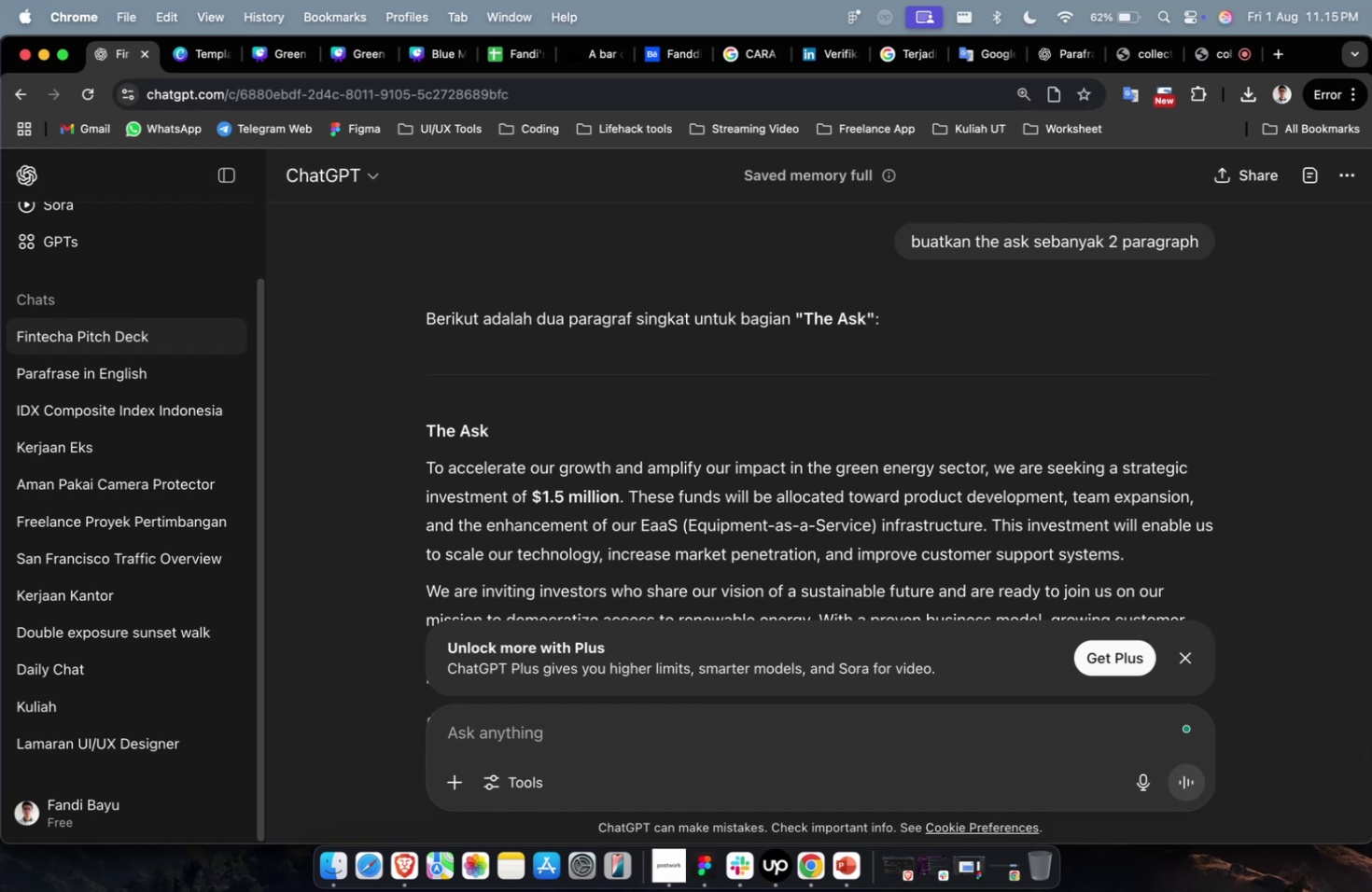 
scroll: coordinate [654, 578], scroll_direction: down, amount: 14.0
 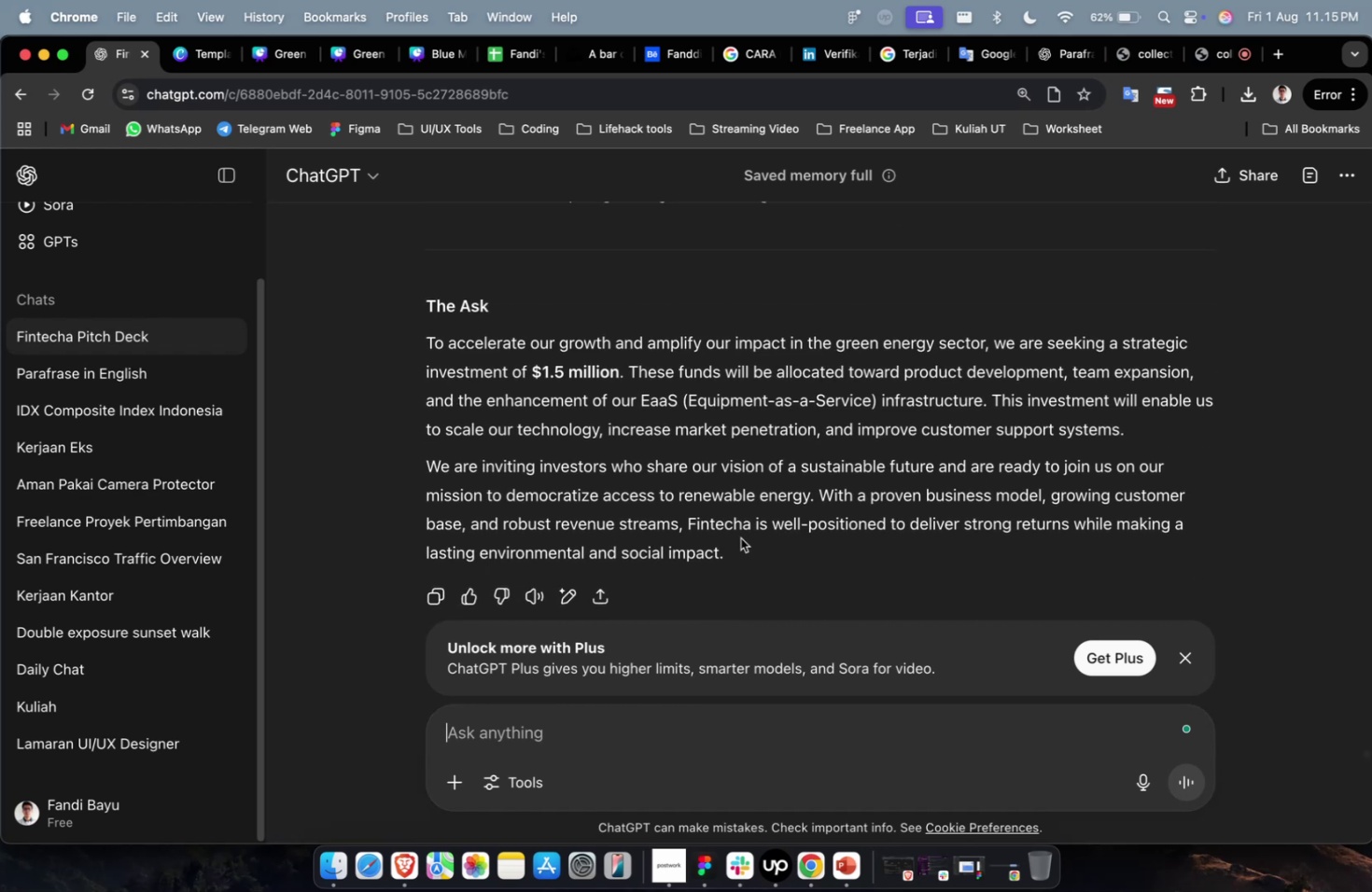 
left_click_drag(start_coordinate=[744, 548], to_coordinate=[415, 344])
 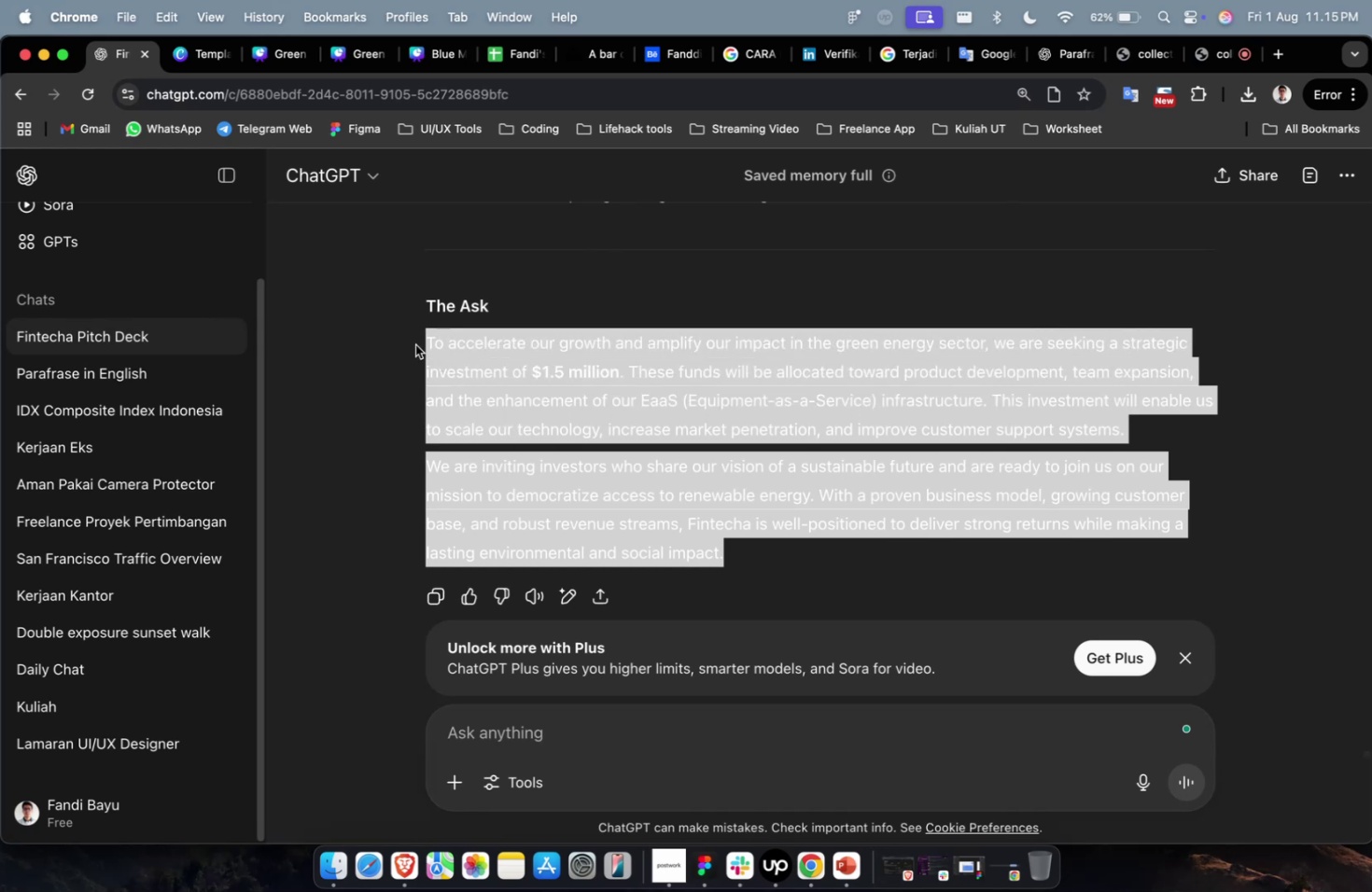 
key(Meta+C)
 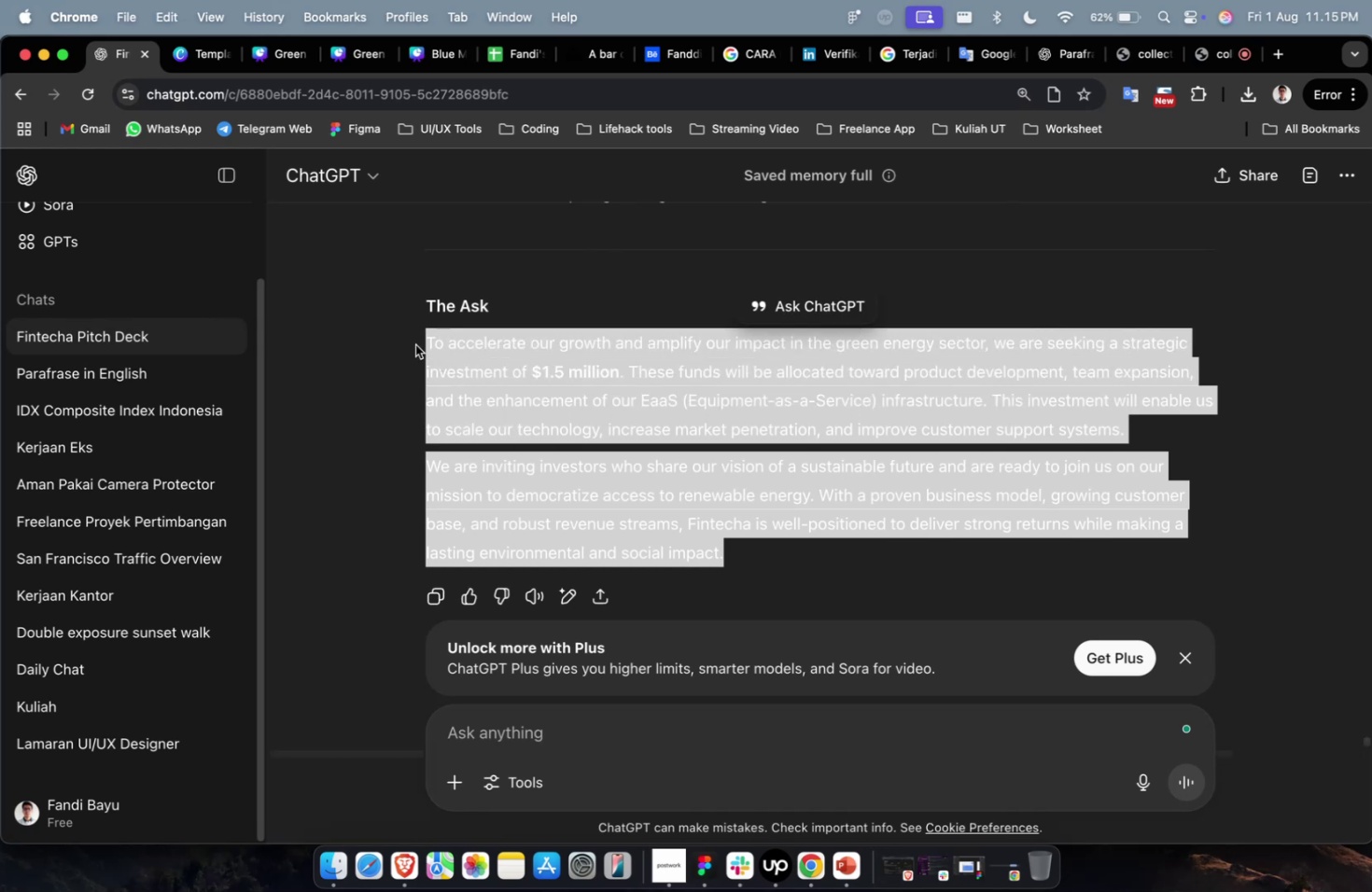 
key(Meta+C)
 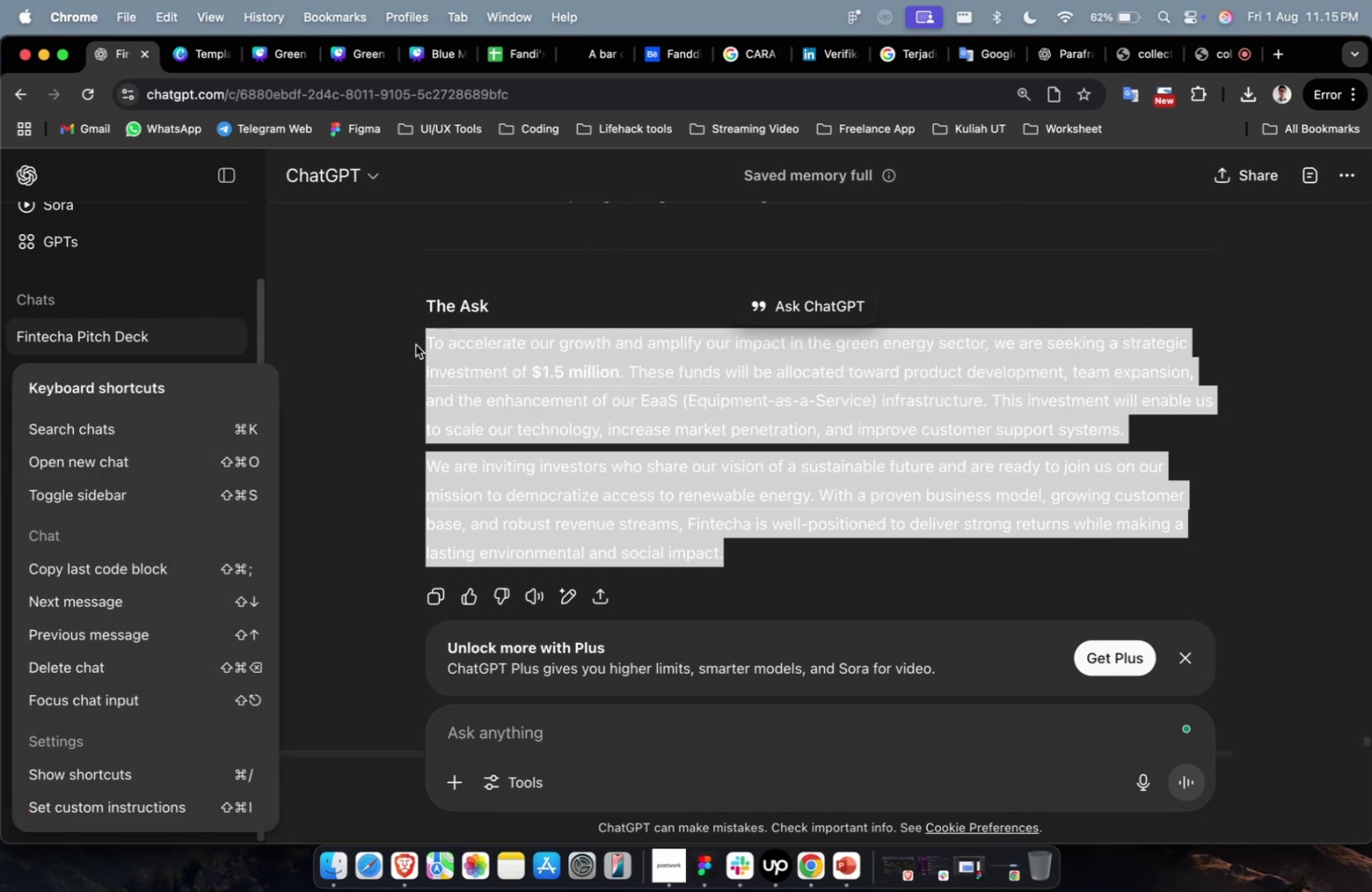 
key(Meta+1)
 